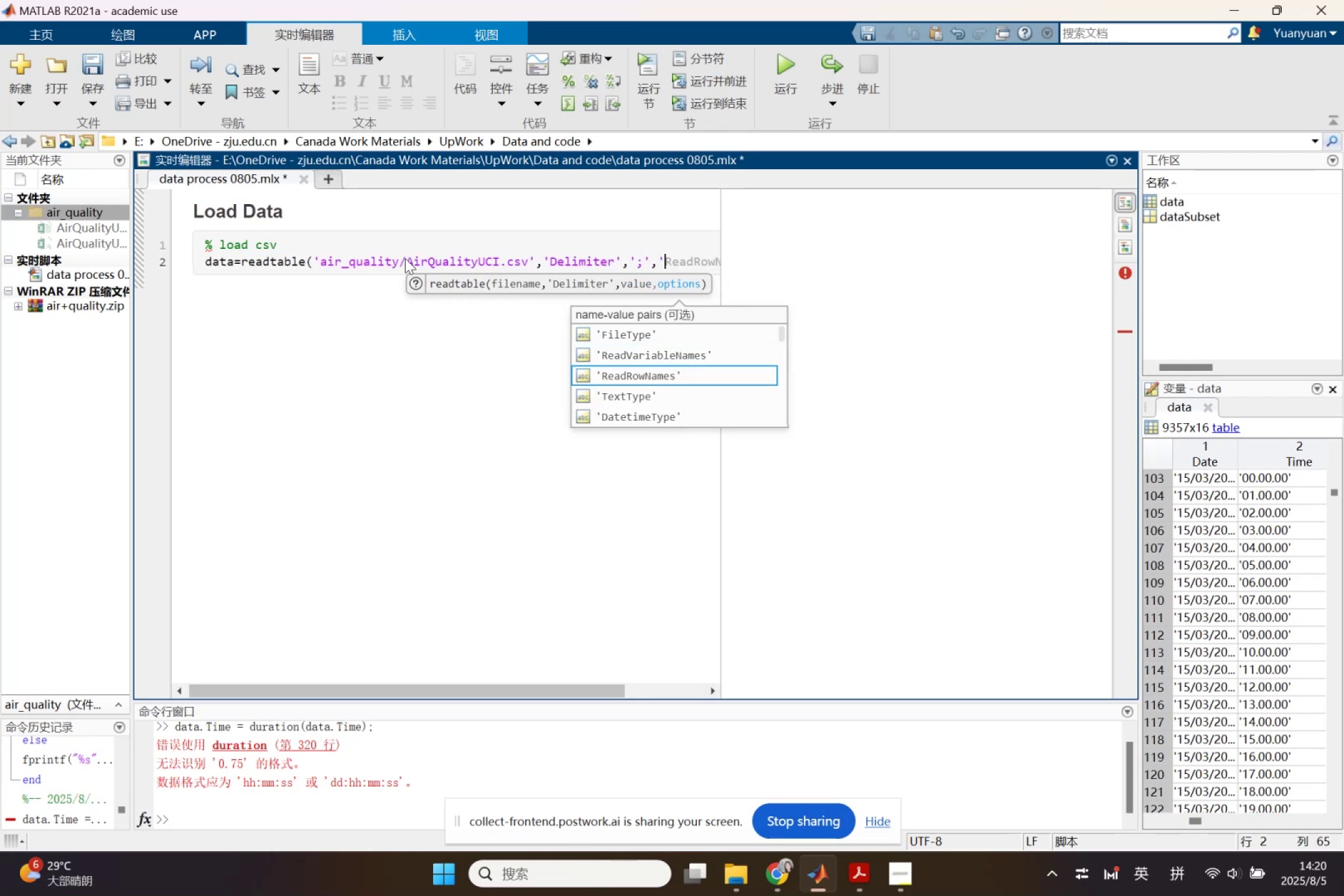 
key(ArrowDown)
 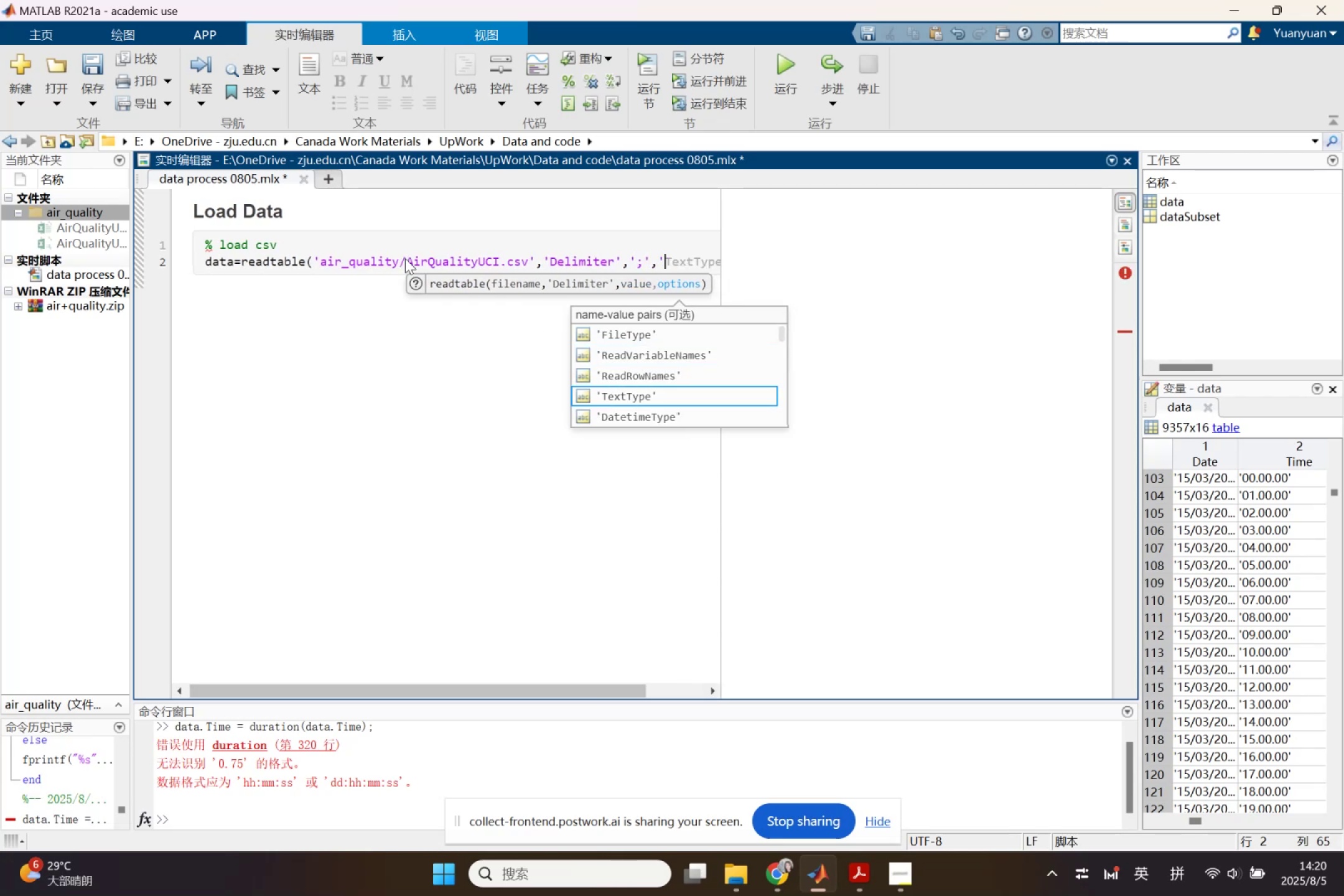 
key(ArrowDown)
 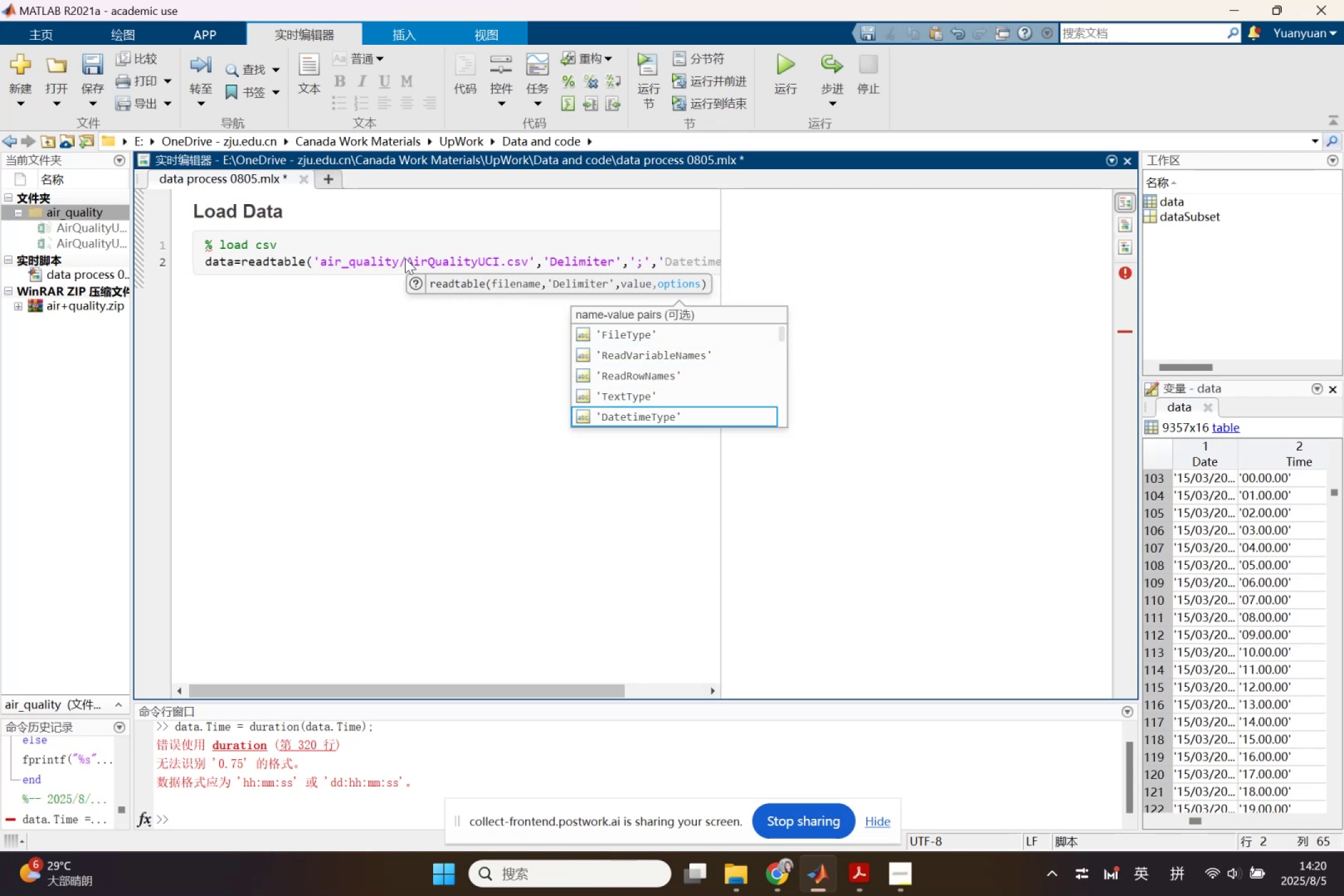 
key(Shift+D)
 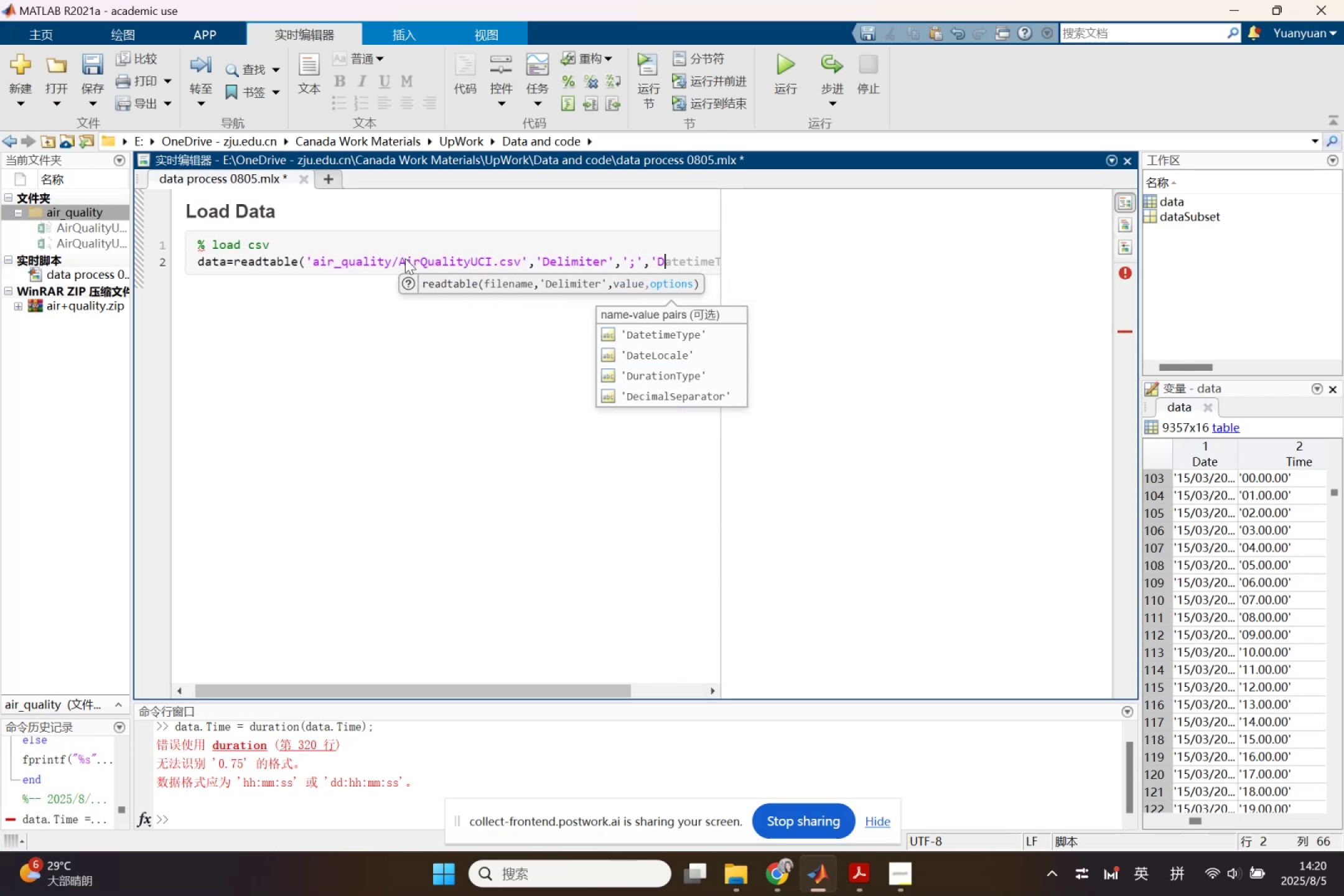 
key(ArrowDown)
 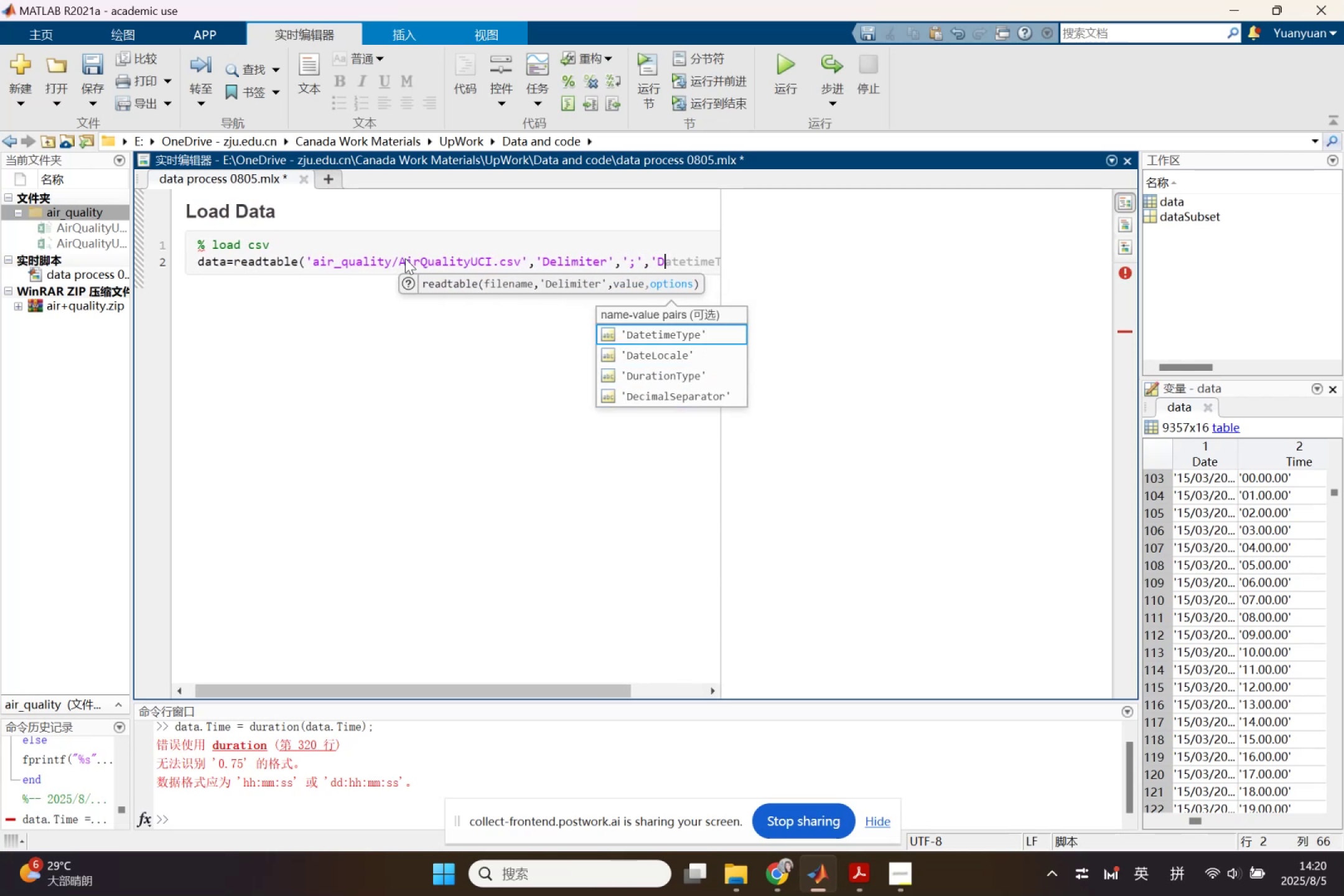 
key(ArrowDown)
 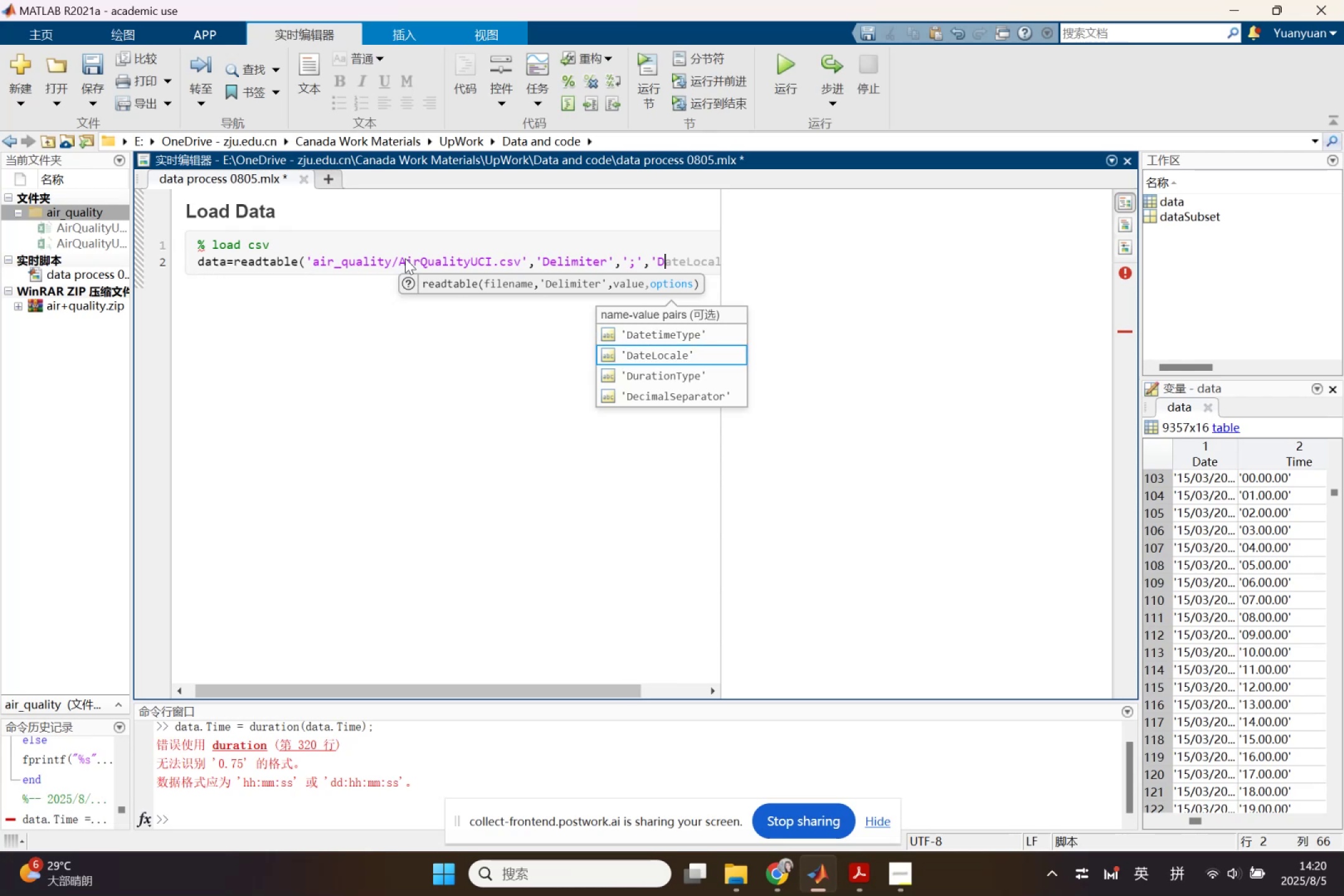 
key(ArrowDown)
 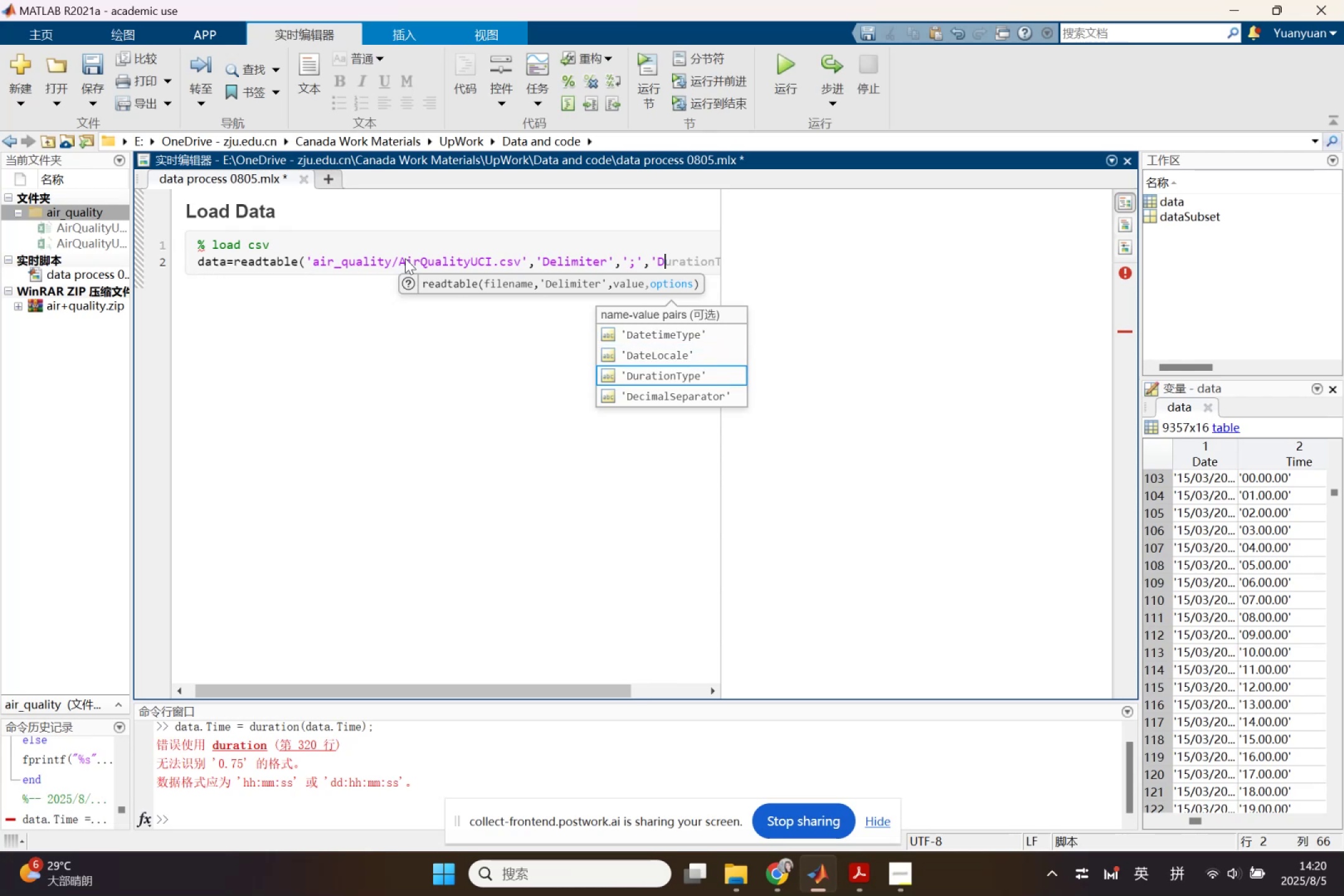 
key(ArrowDown)
 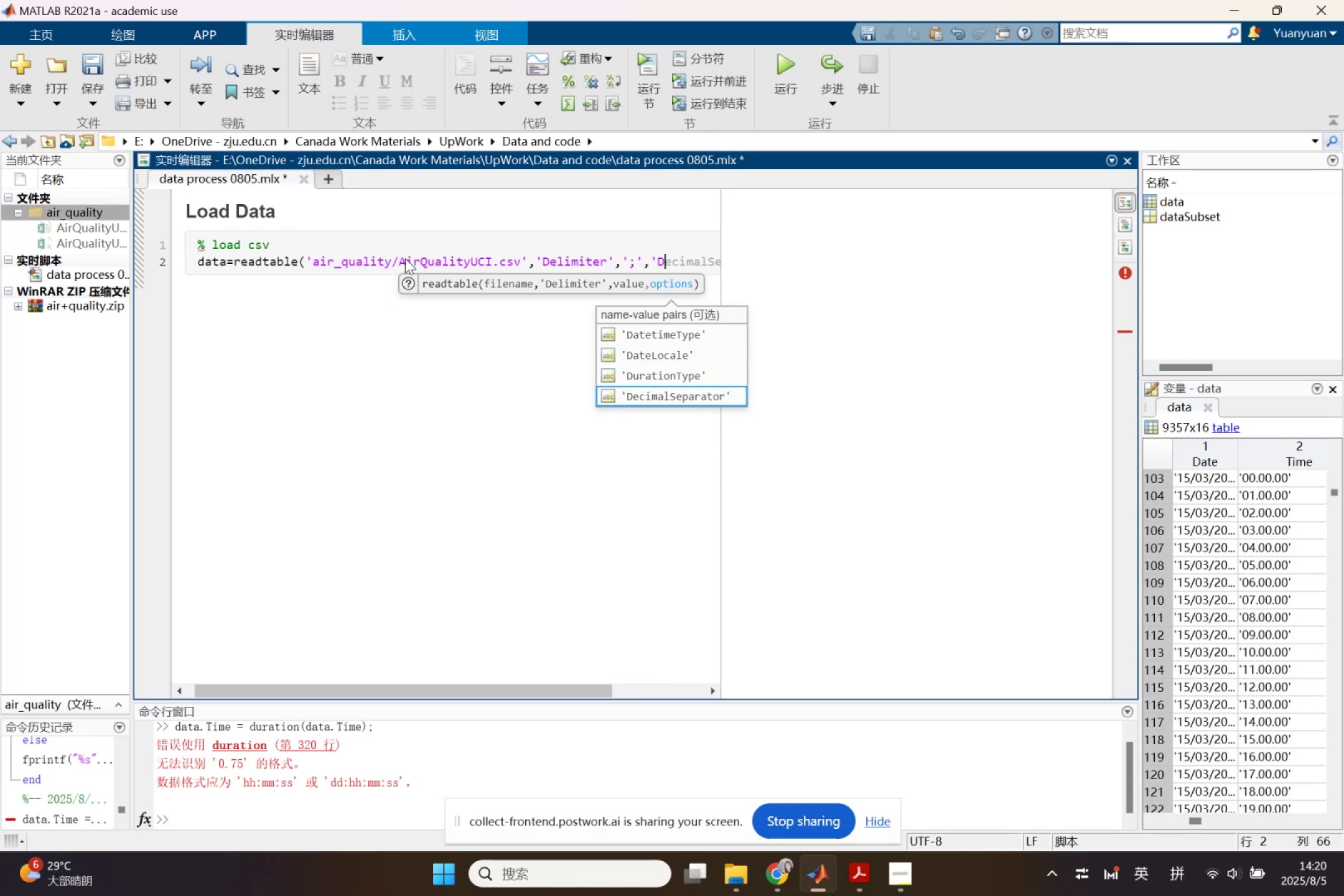 
key(Enter)
 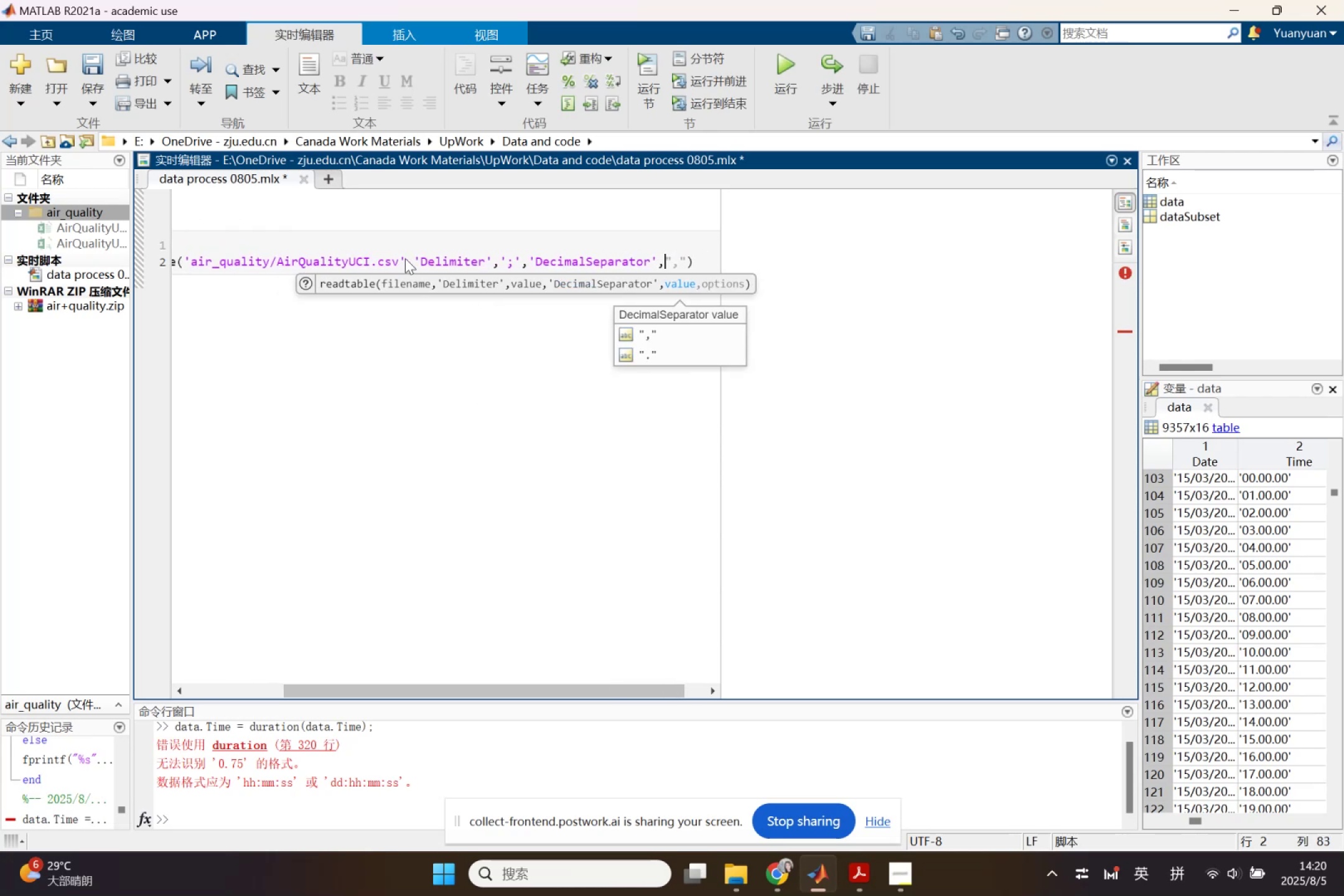 
key(ArrowRight)
 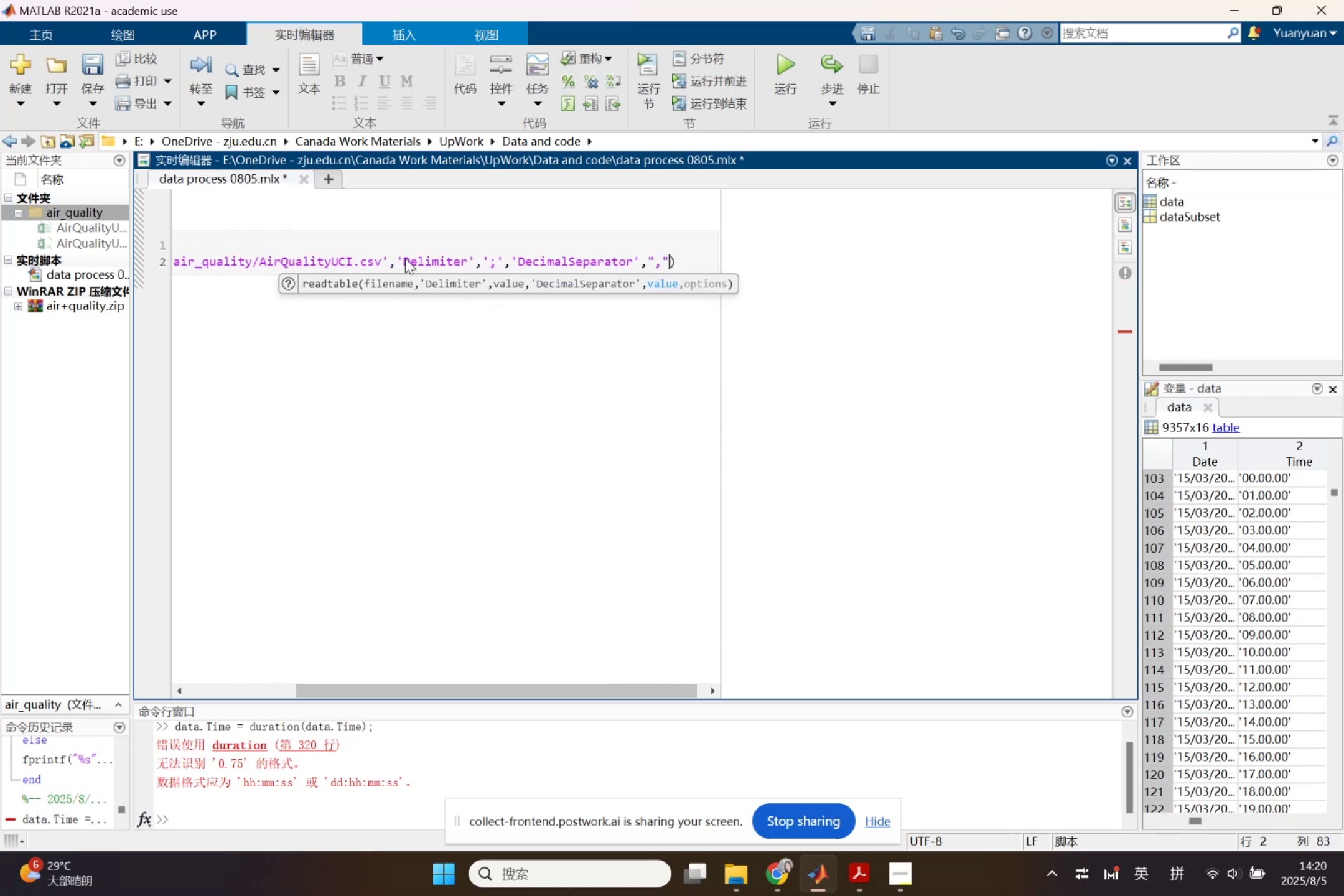 
key(ArrowRight)
 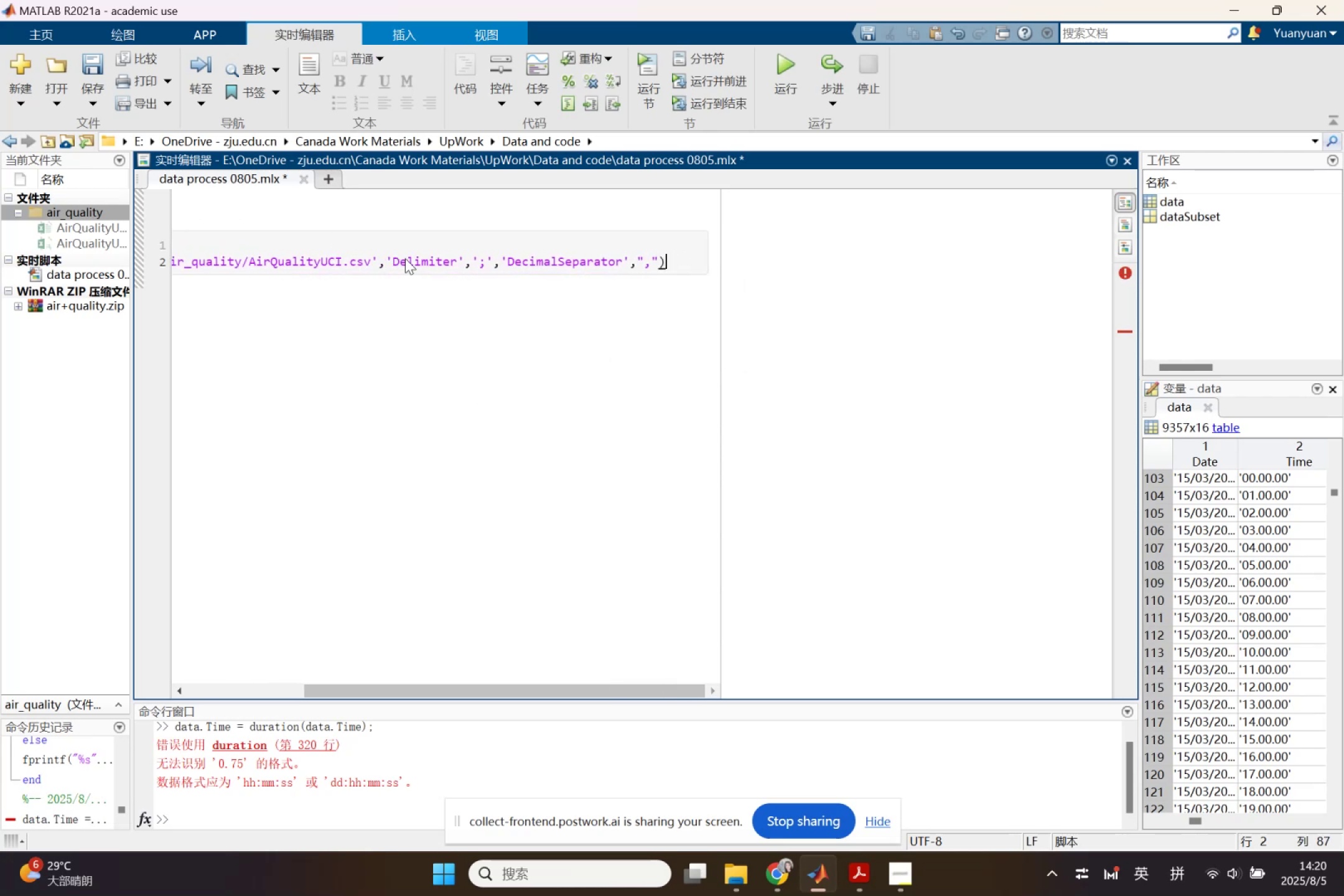 
key(Semicolon)
 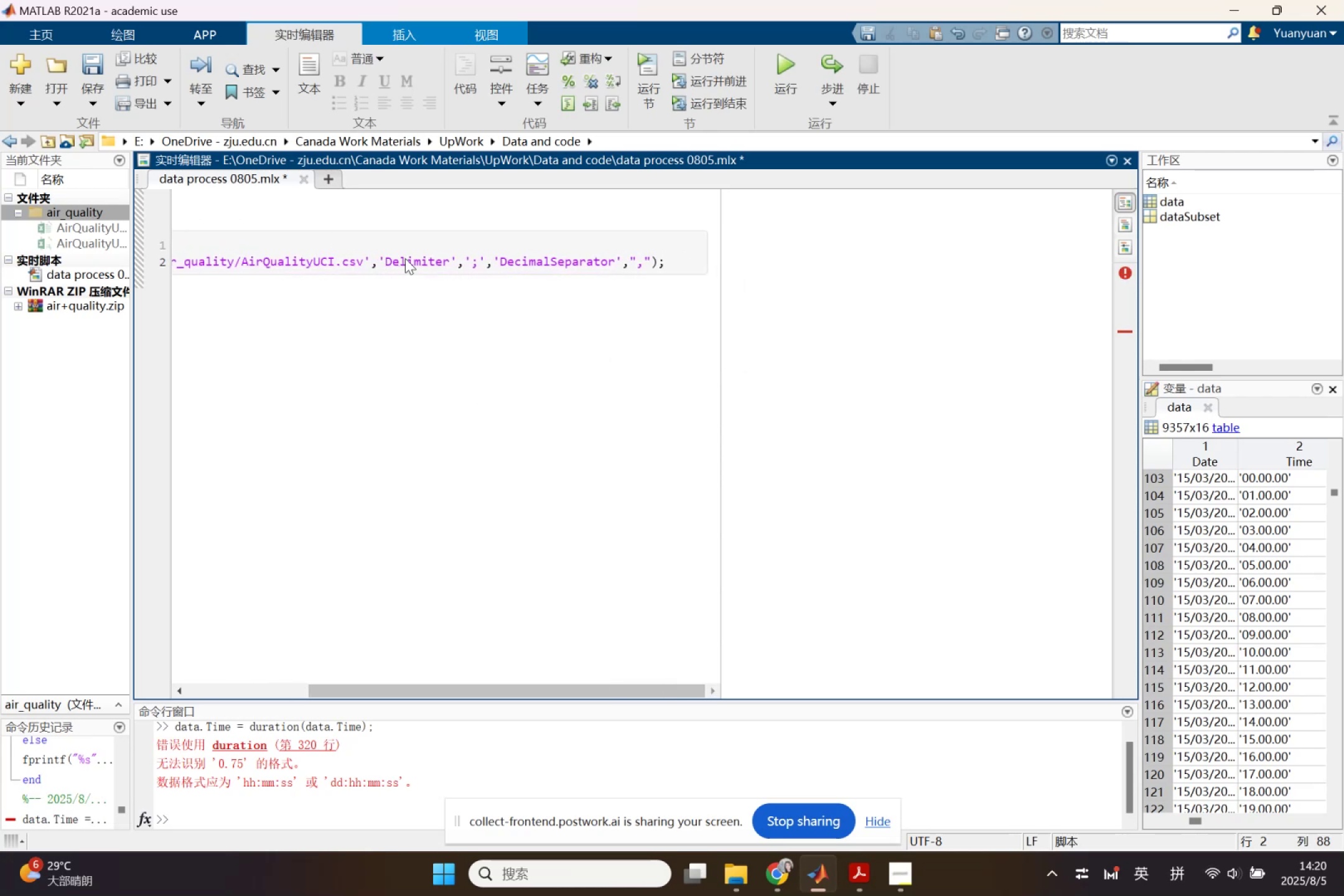 
key(Enter)
 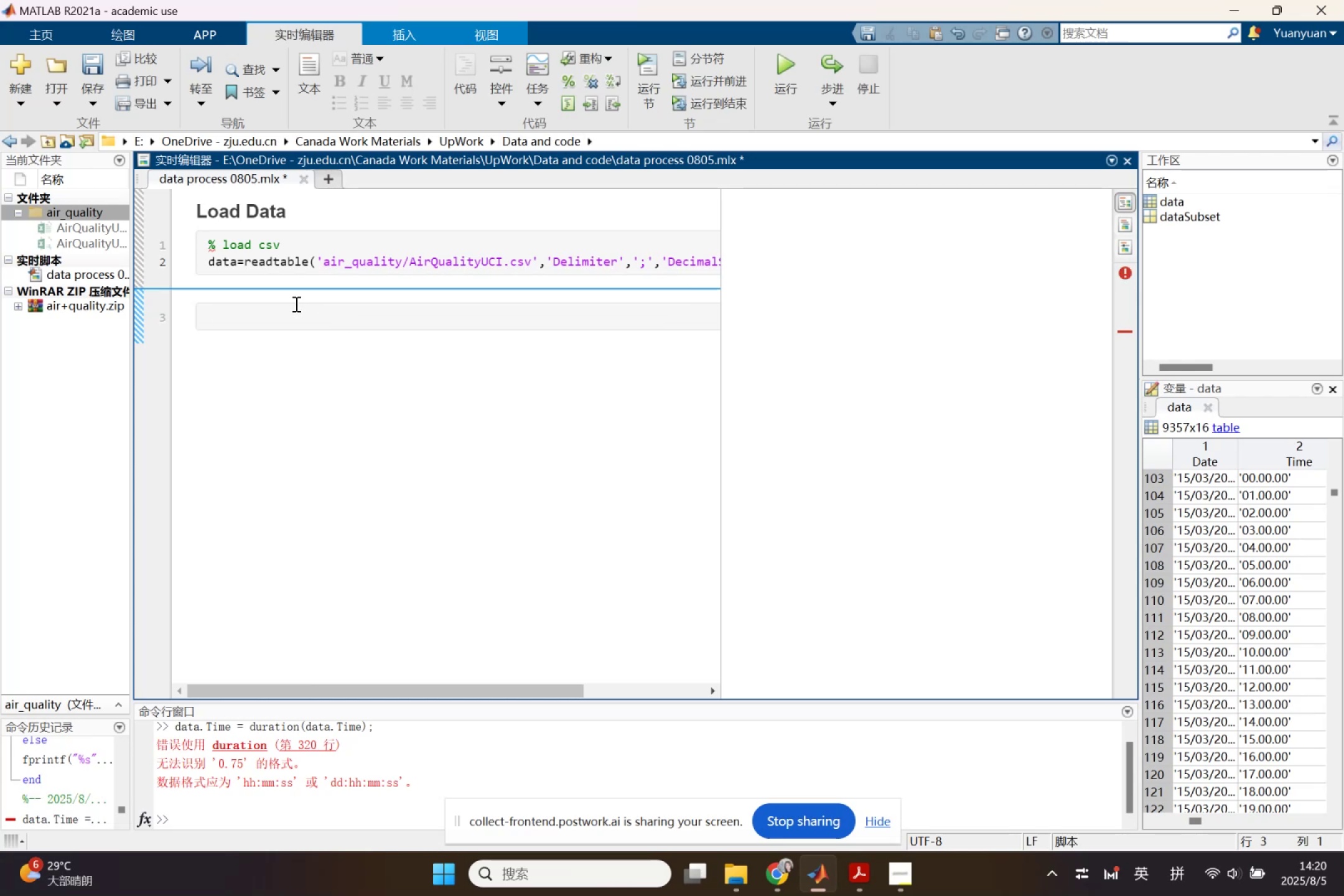 
left_click([309, 68])
 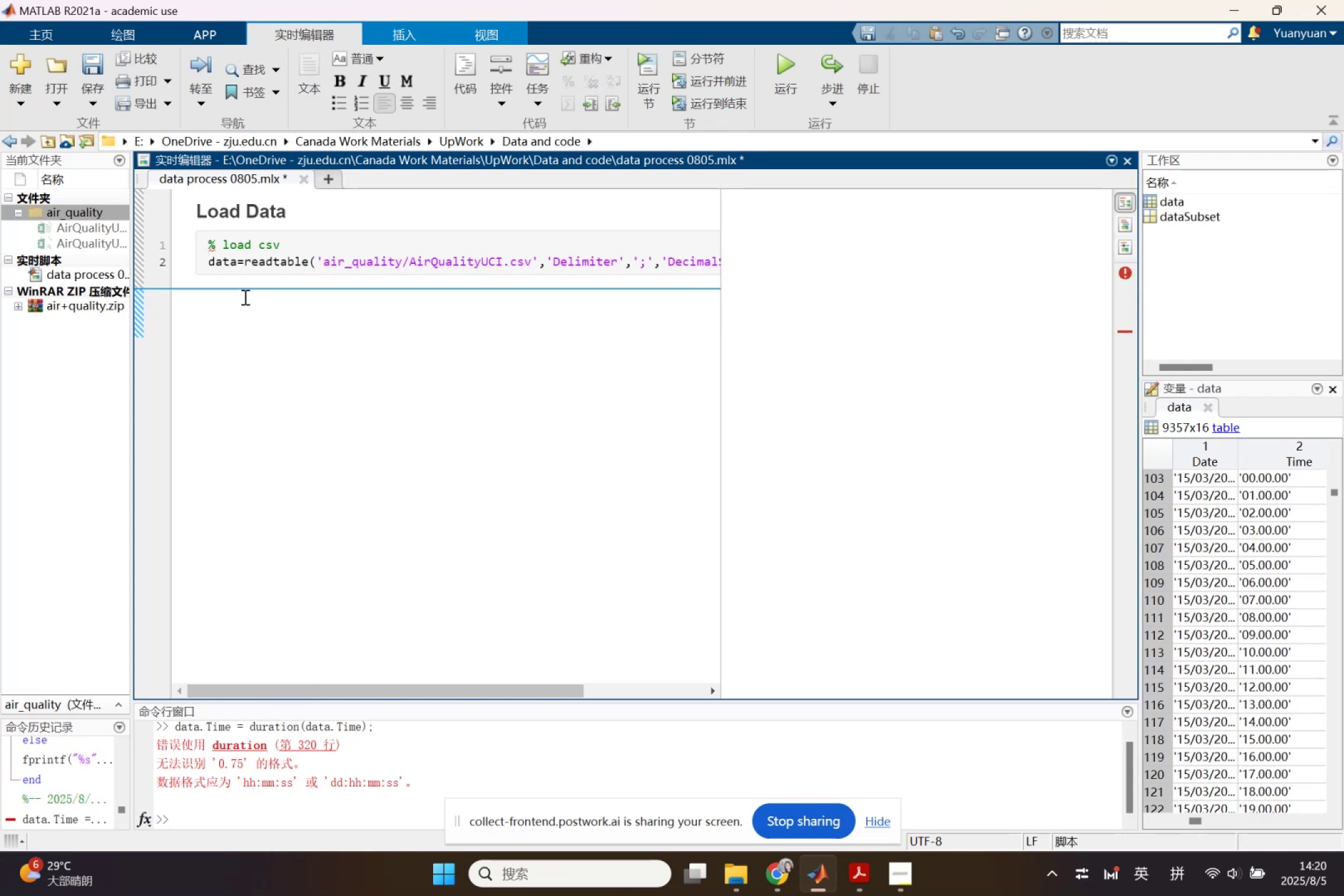 
left_click([355, 50])
 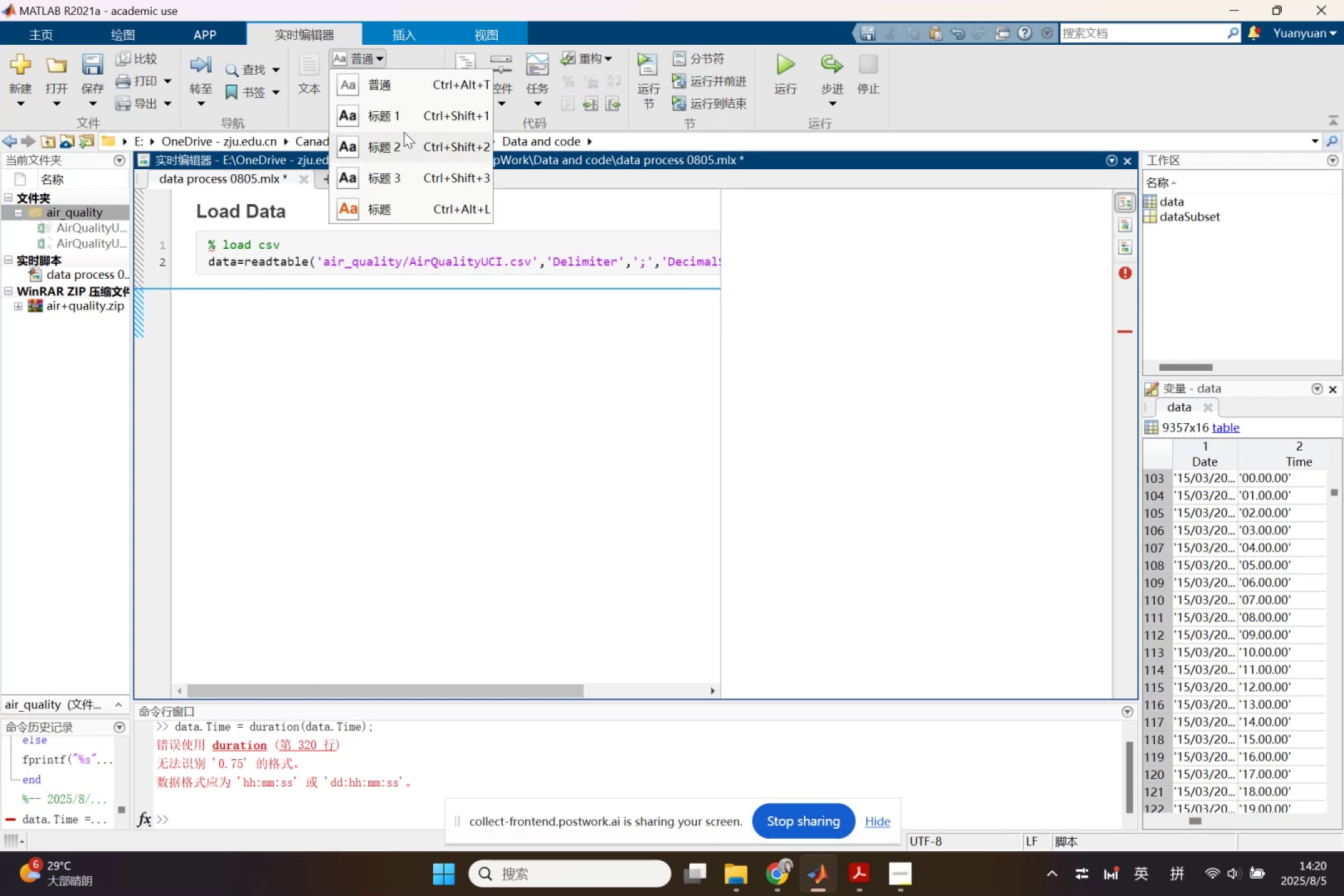 
left_click([406, 119])
 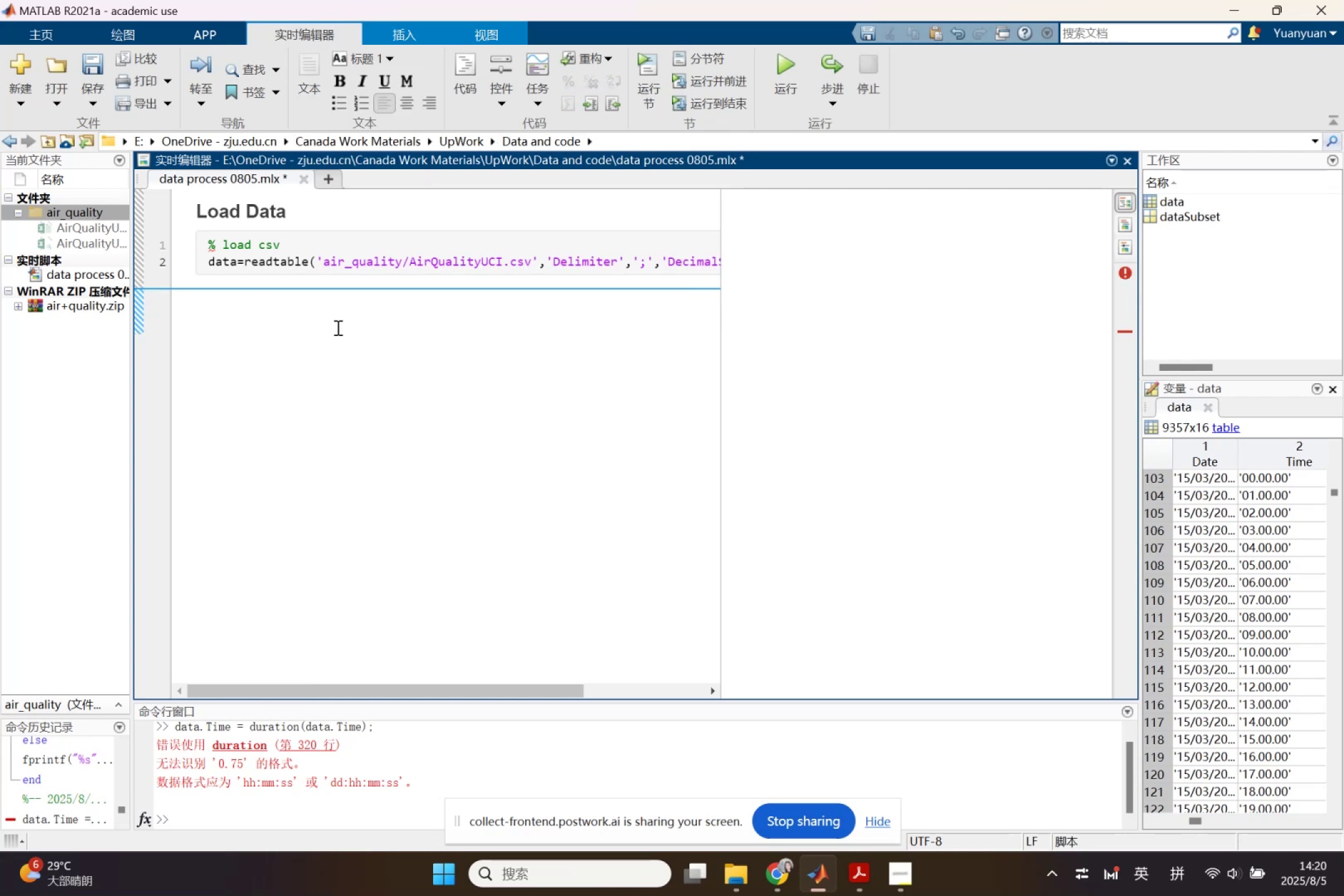 
type(Data Clain)
key(Backspace)
key(Backspace)
key(Backspace)
type(eaning)
 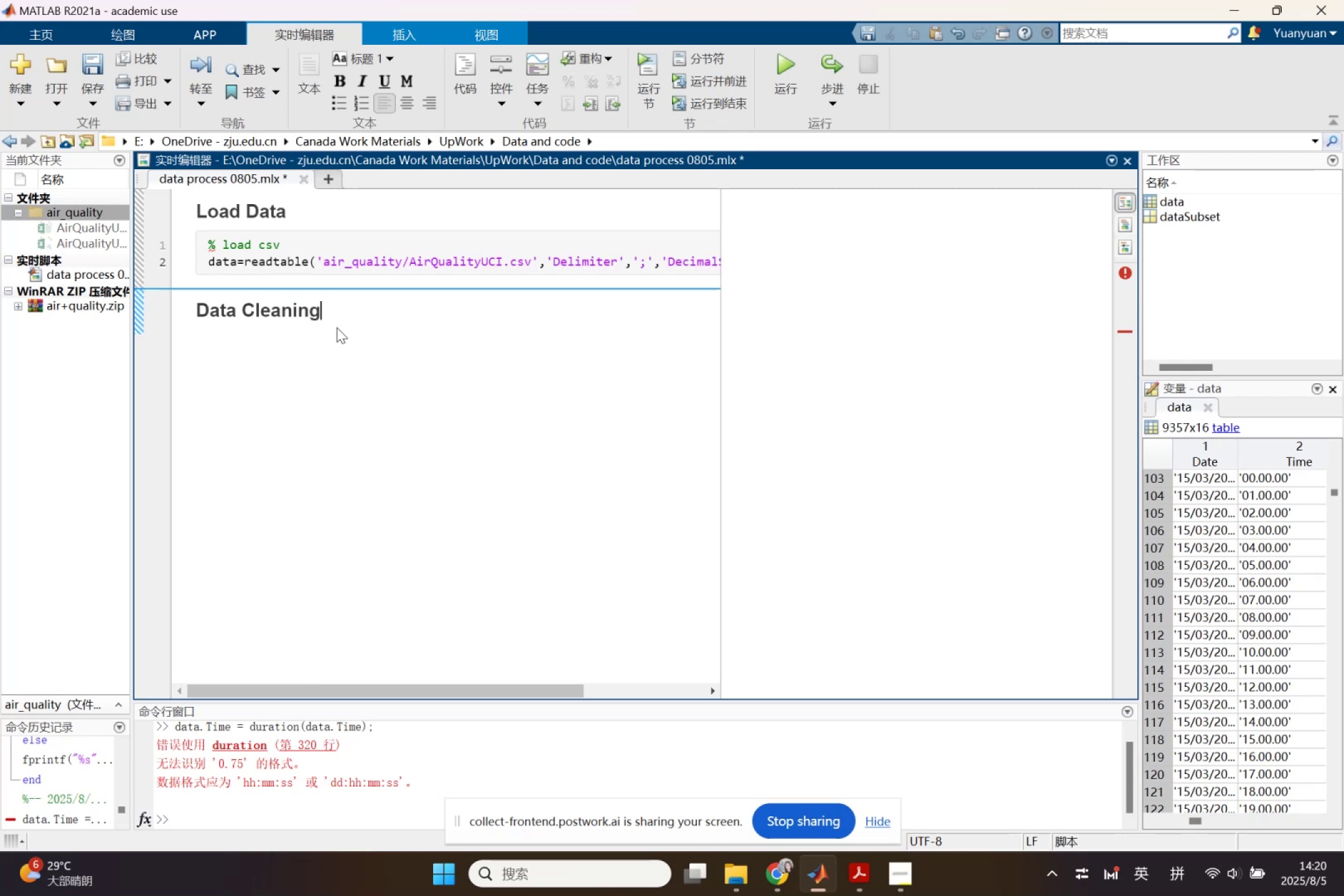 
key(Enter)
 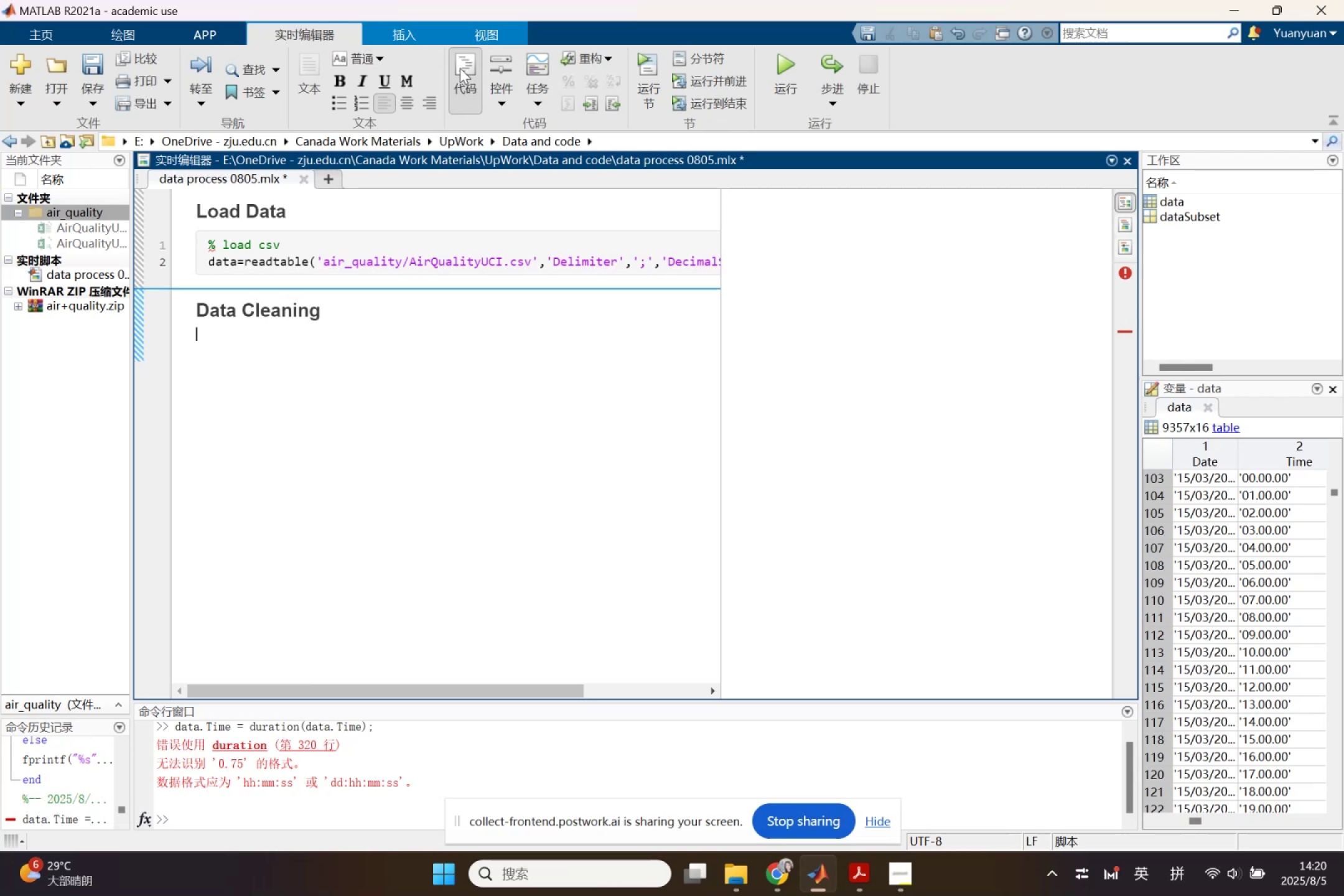 
key(Shift+5)
 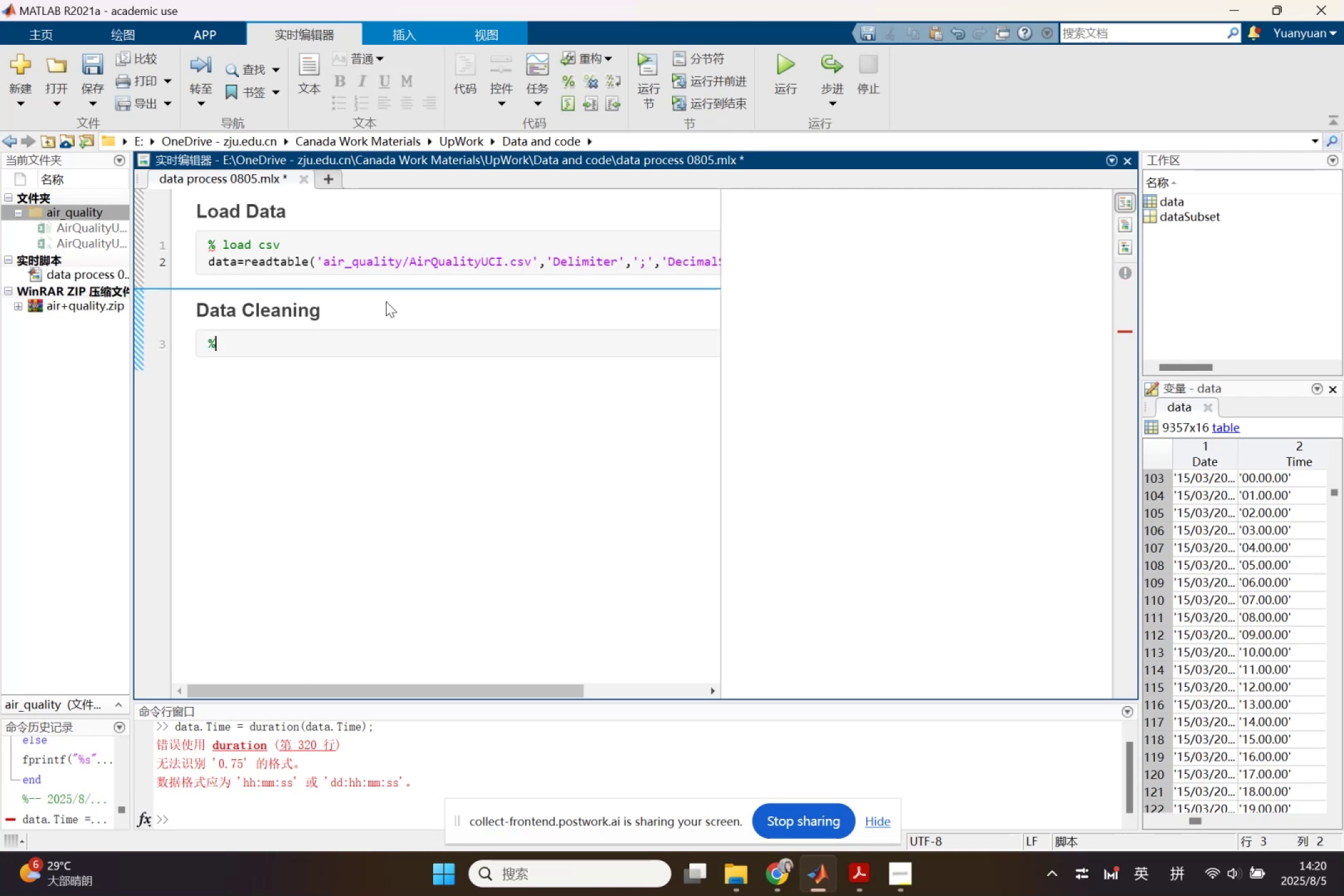 
key(Space)
 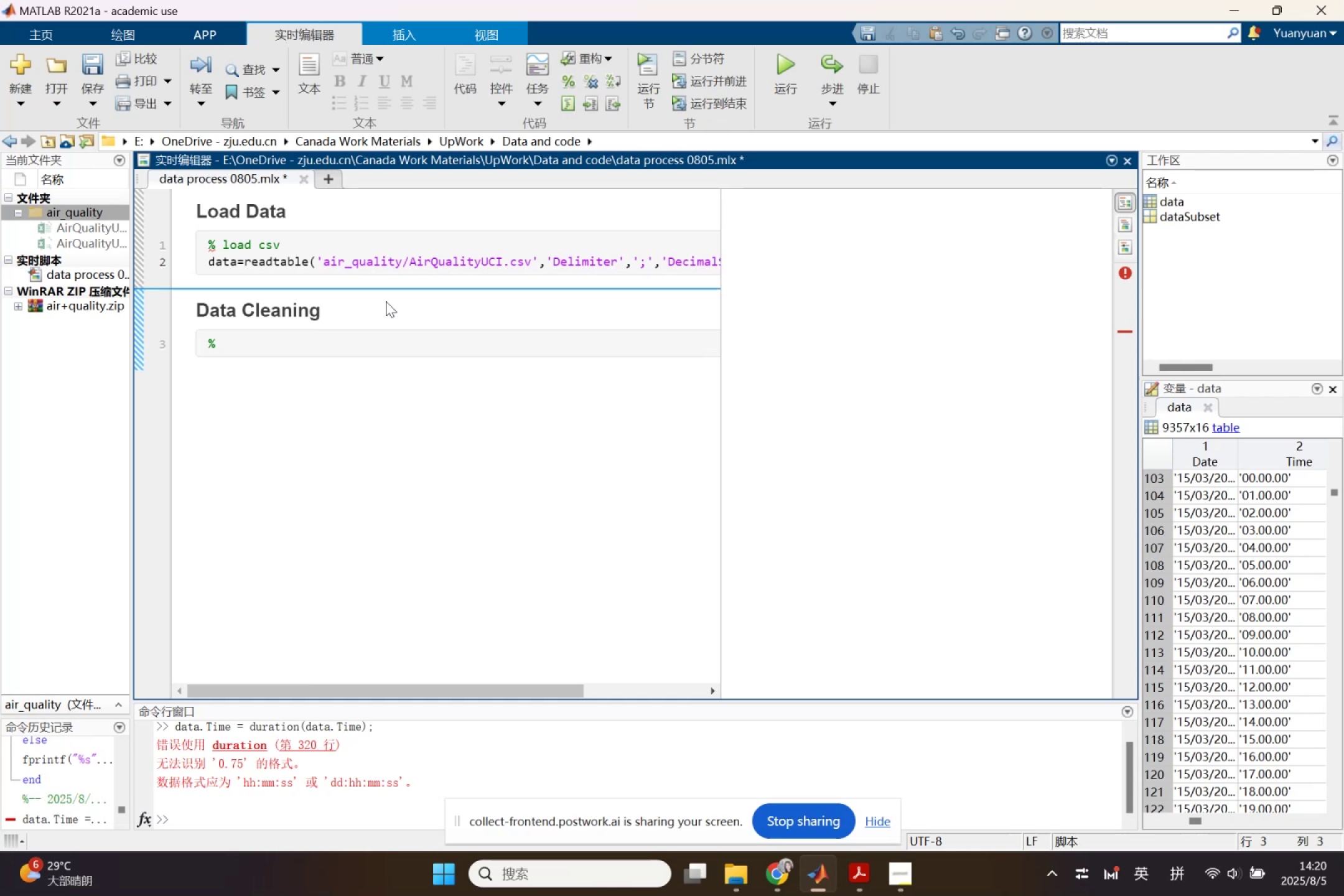 
type(c)
key(Backspace)
type(change -22)
key(Backspace)
type(00 into nan as)
 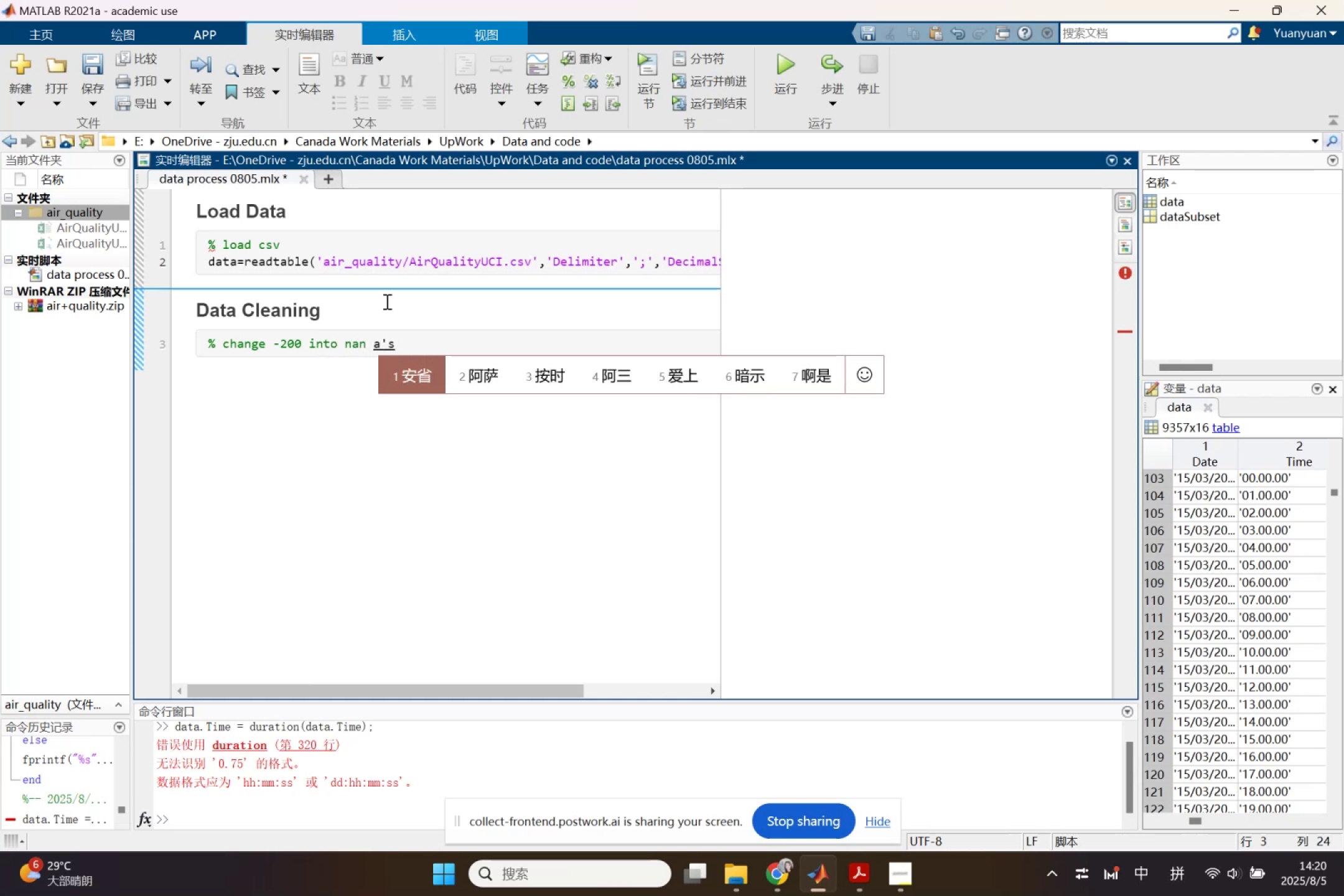 
key(Enter)
 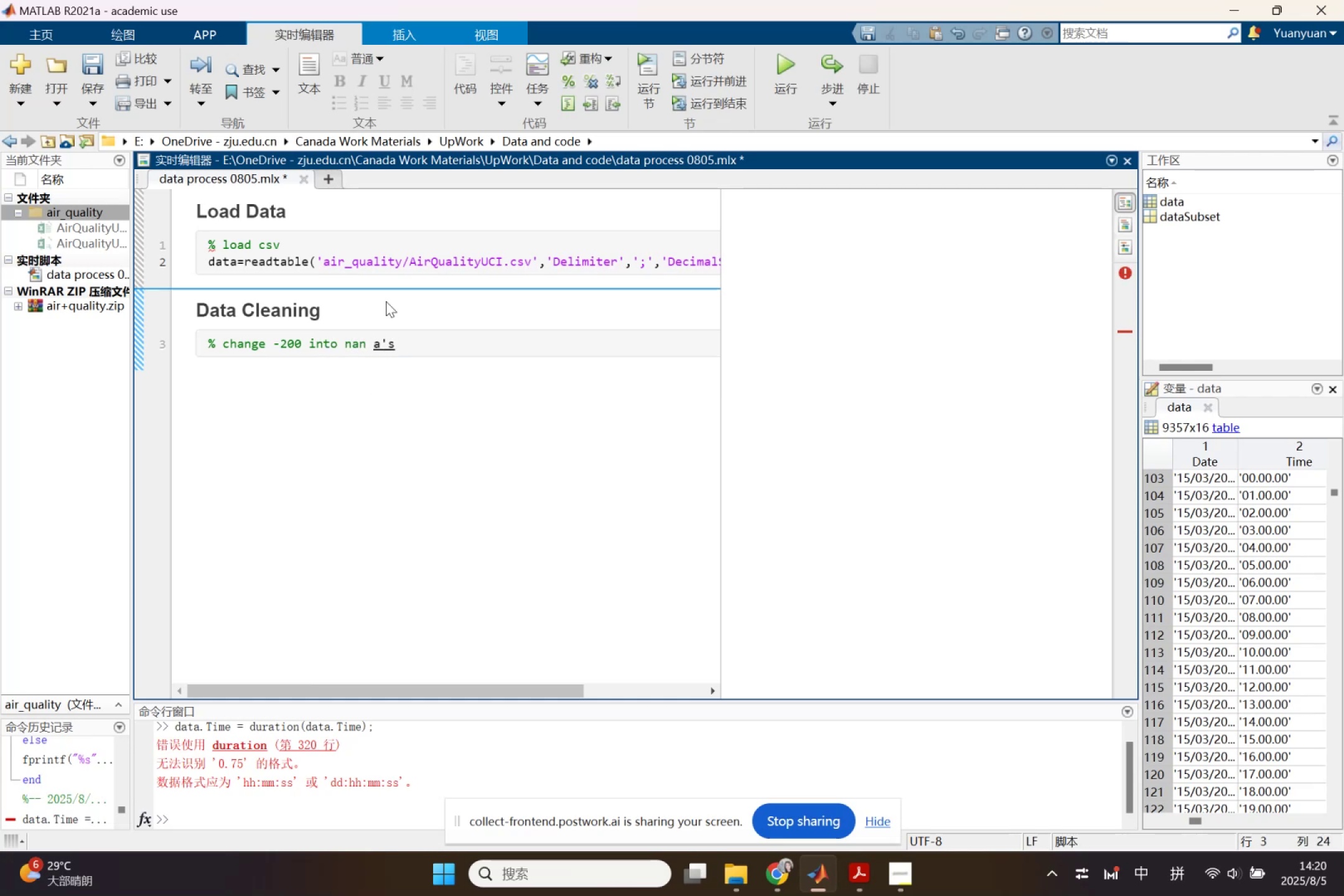 
key(Shift+ShiftLeft)
 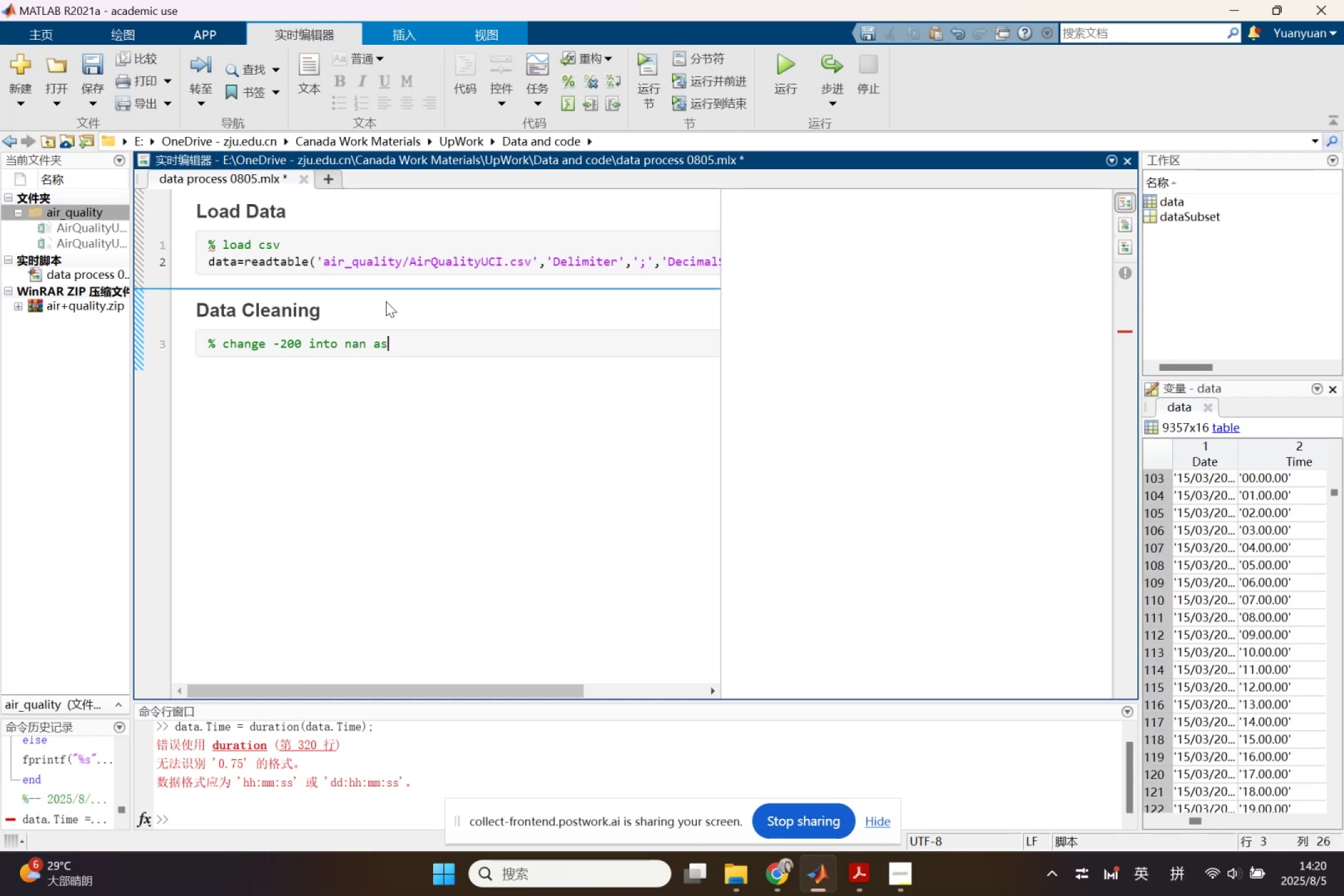 
key(Shift+Quote)
 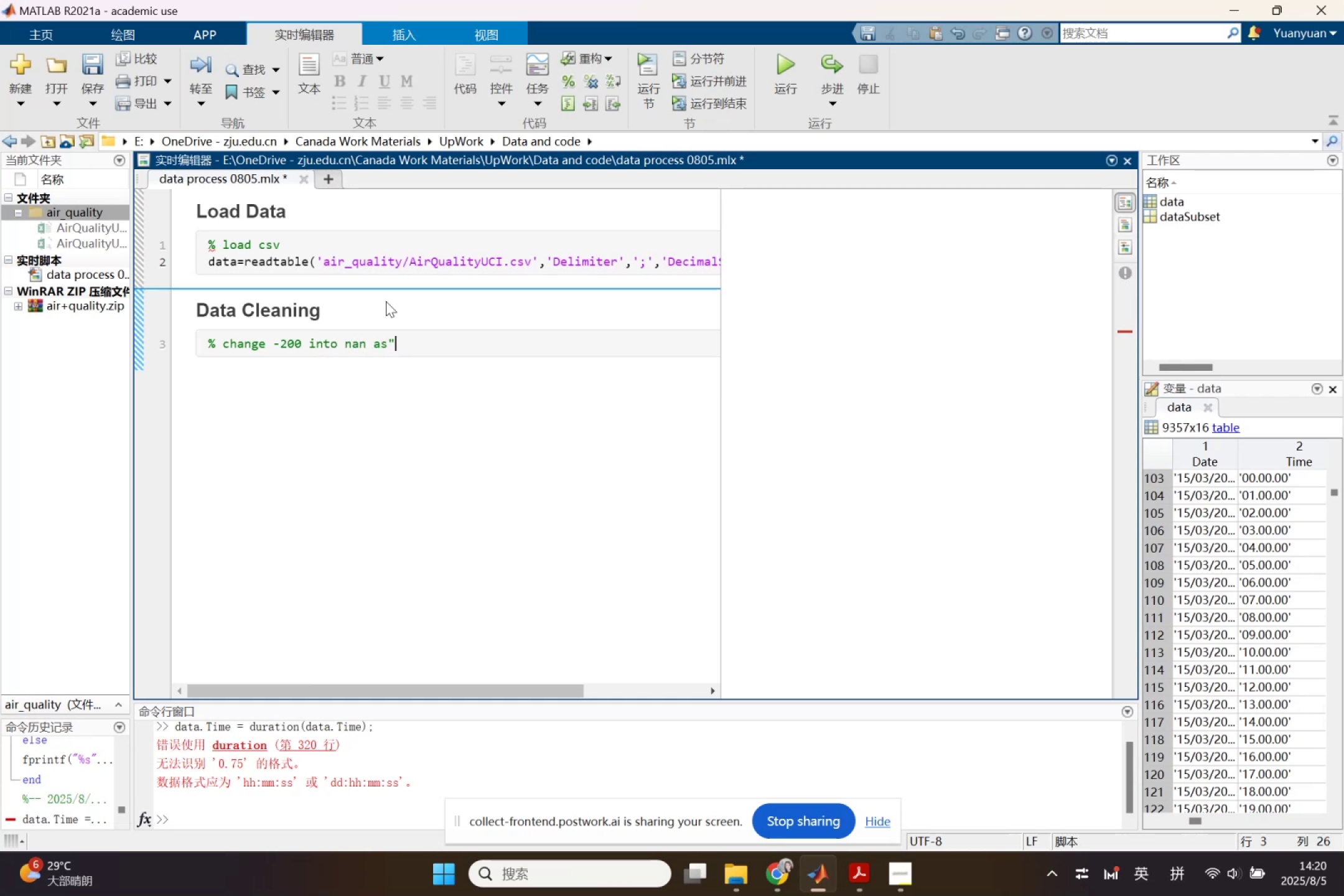 
key(Shift+Quote)
 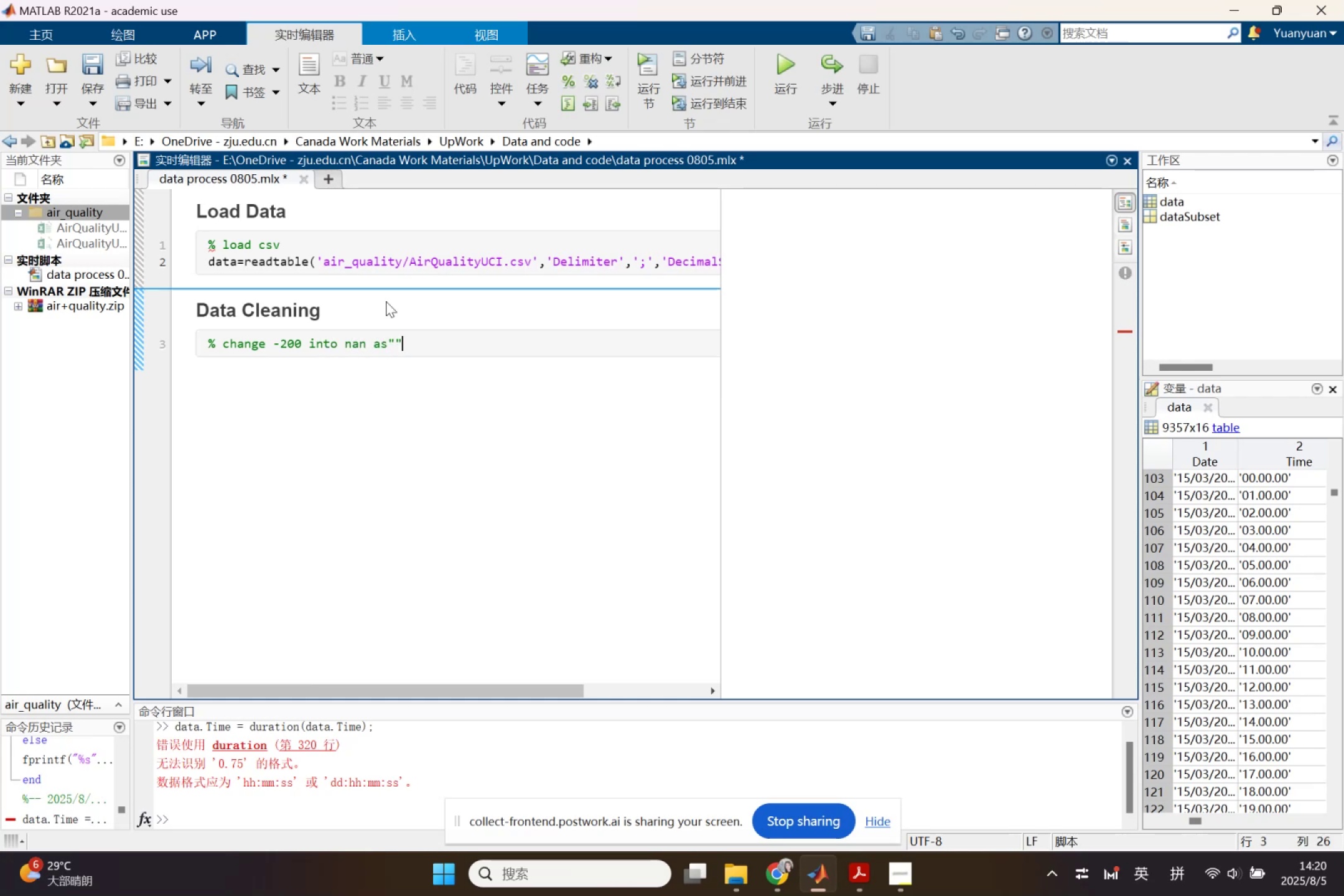 
key(ArrowLeft)
 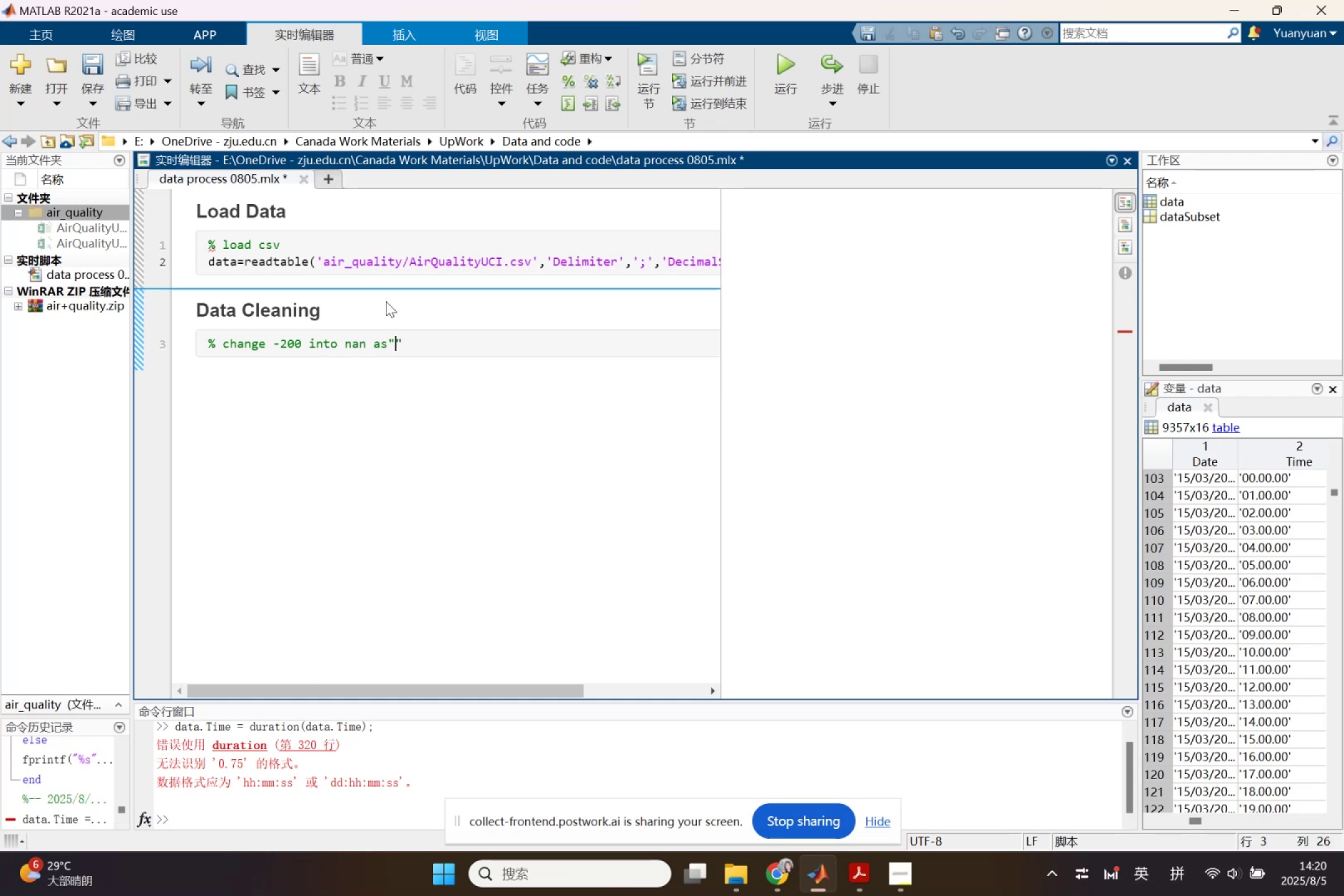 
key(ArrowLeft)
 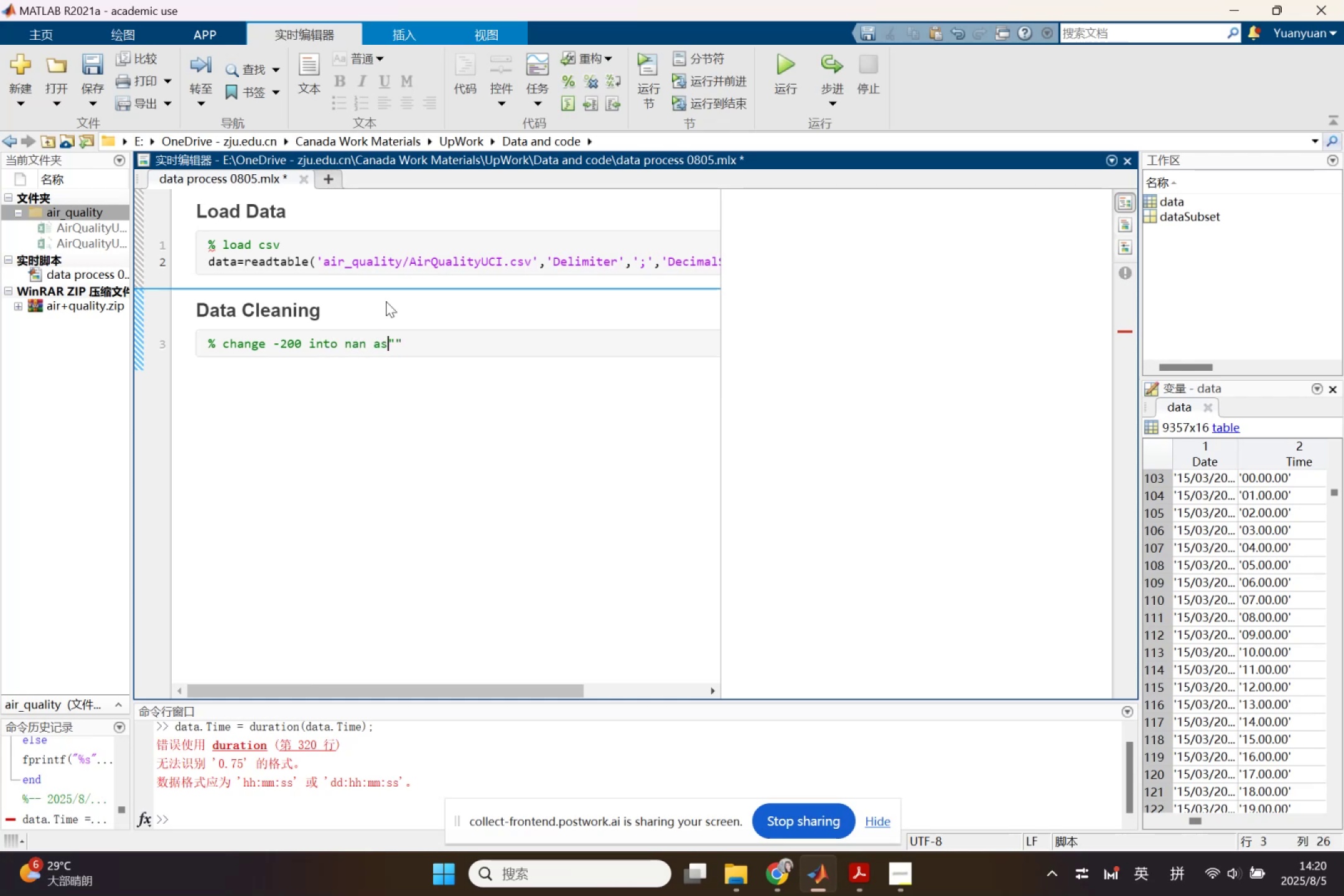 
key(Space)
 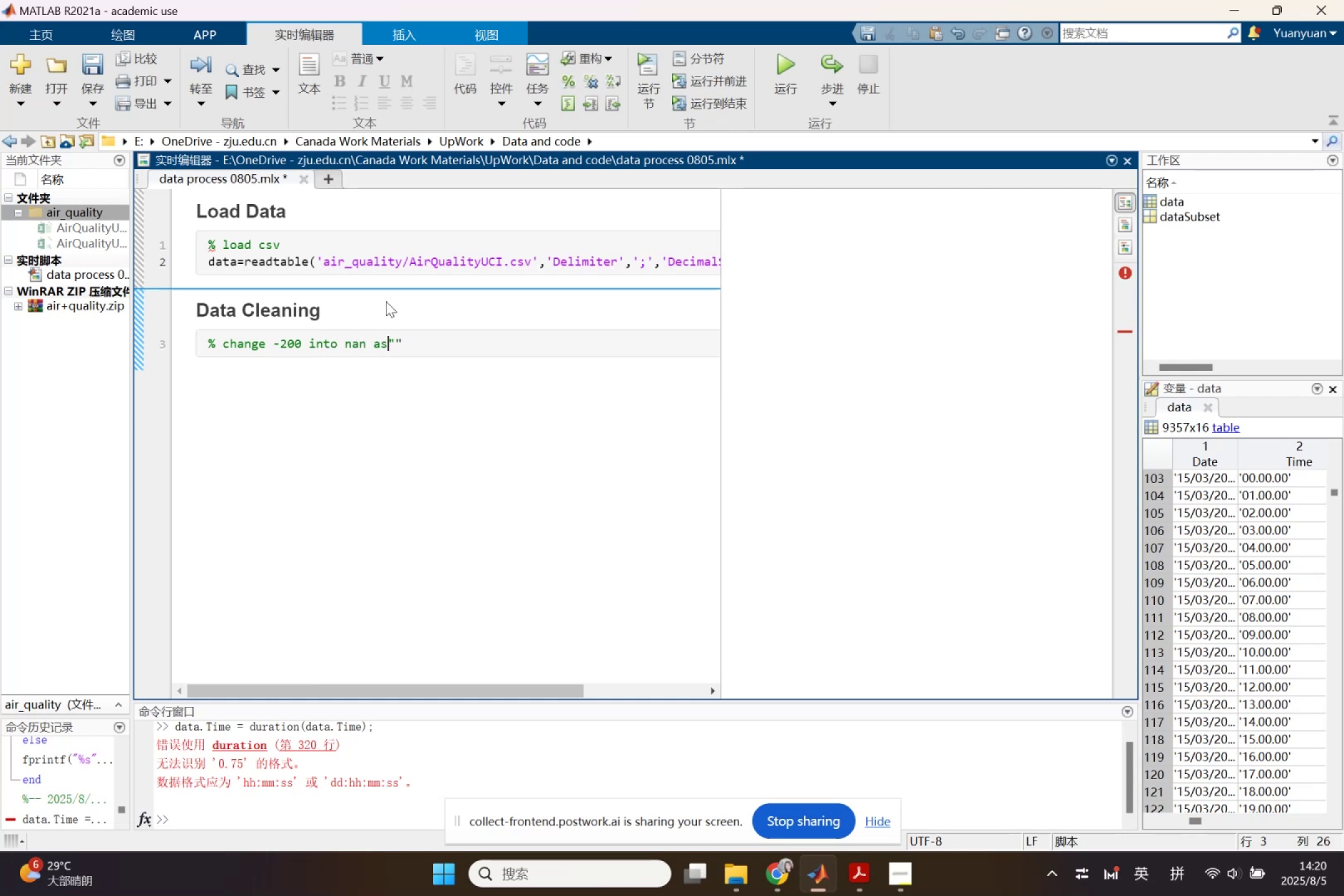 
key(ArrowRight)
 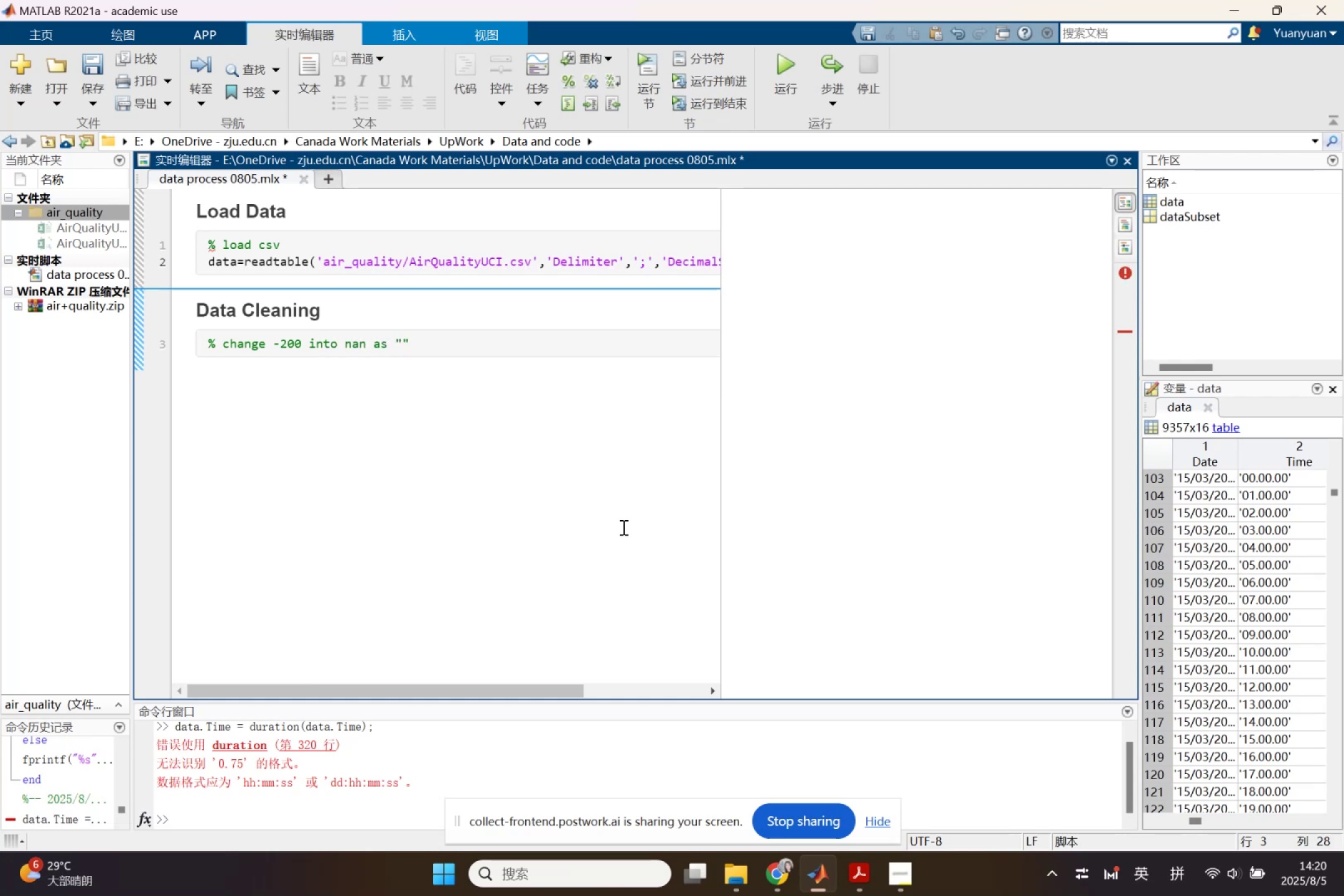 
key(Space)
 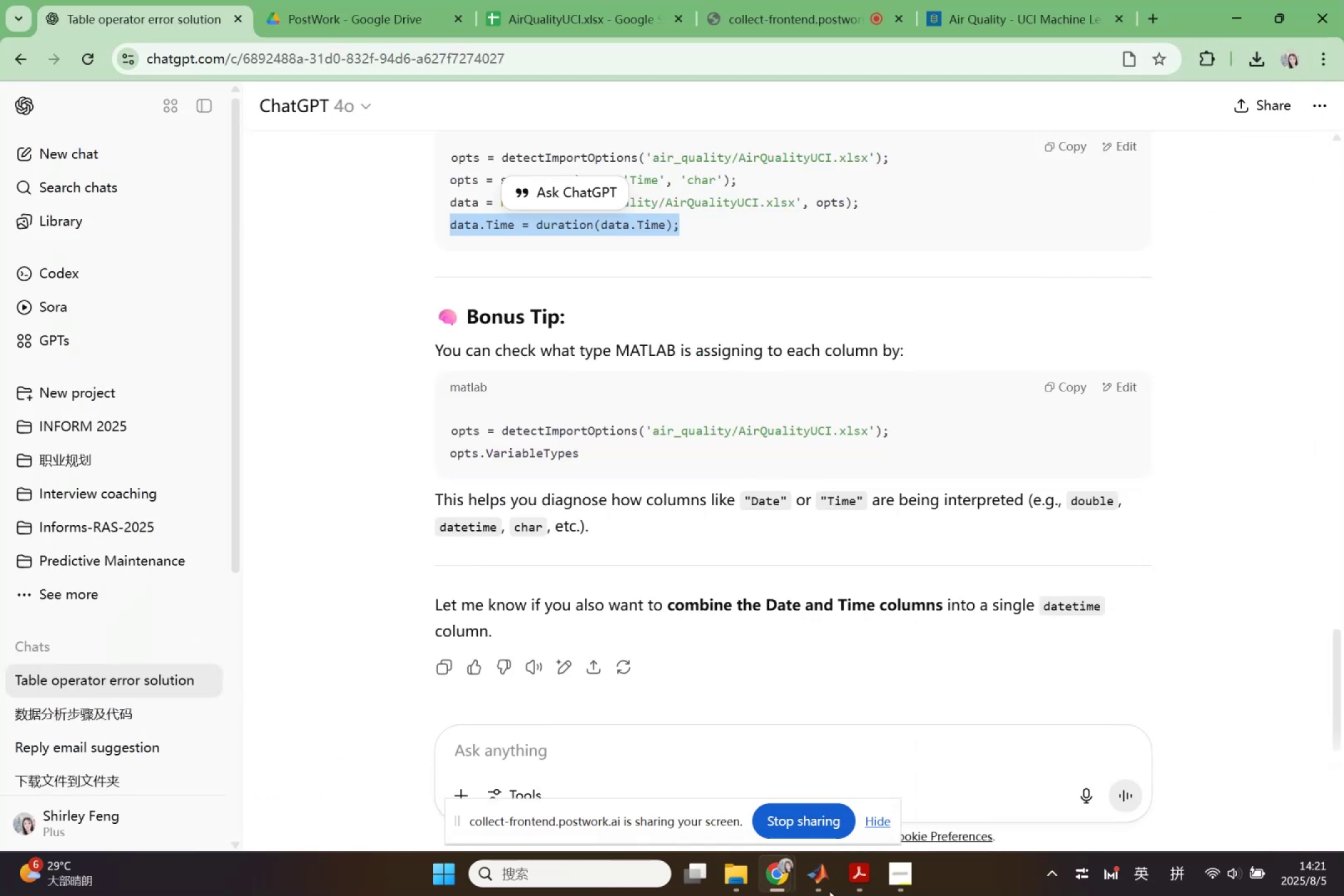 
left_click([1003, 0])
 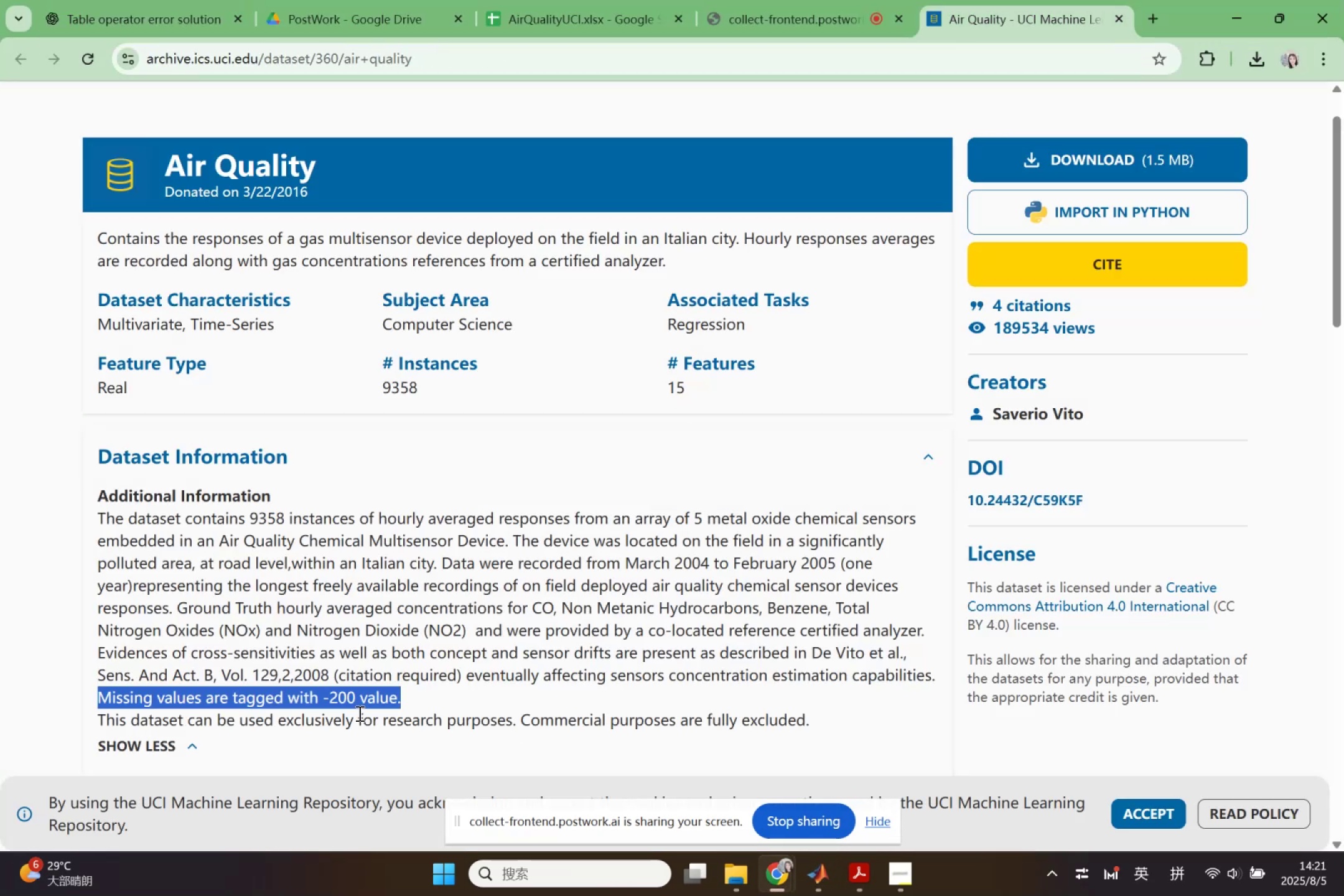 
right_click([363, 694])
 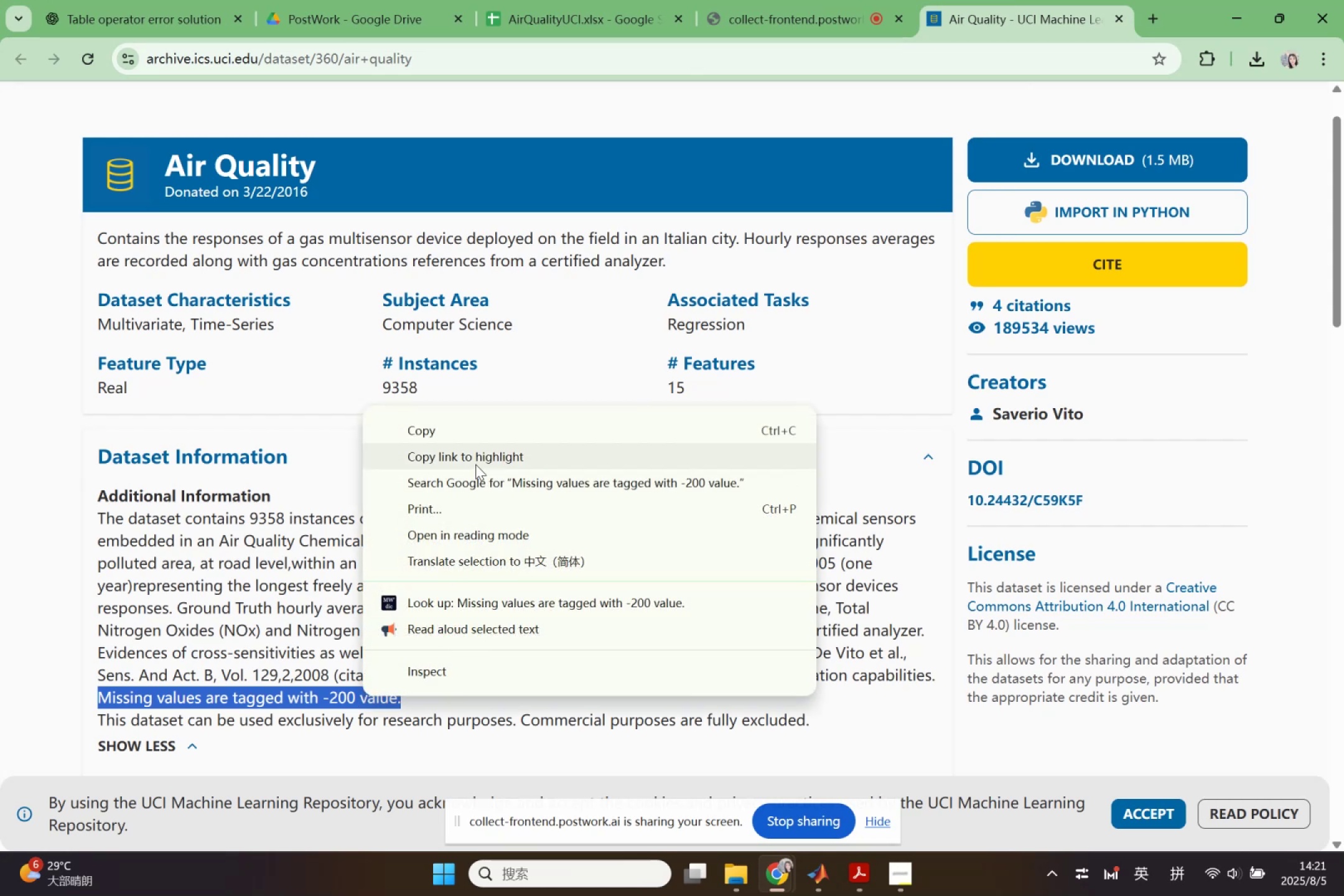 
left_click([473, 437])
 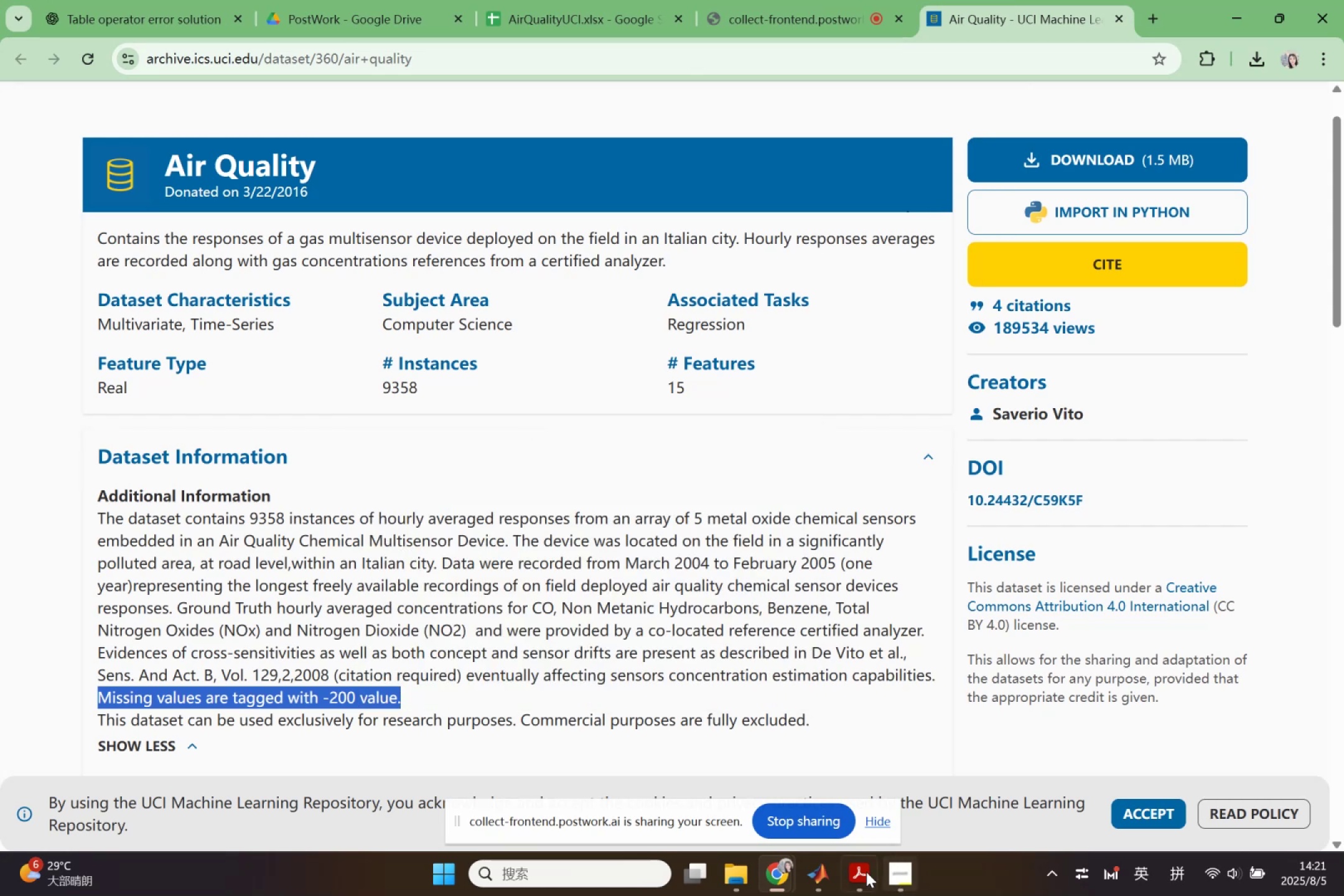 
left_click([824, 866])
 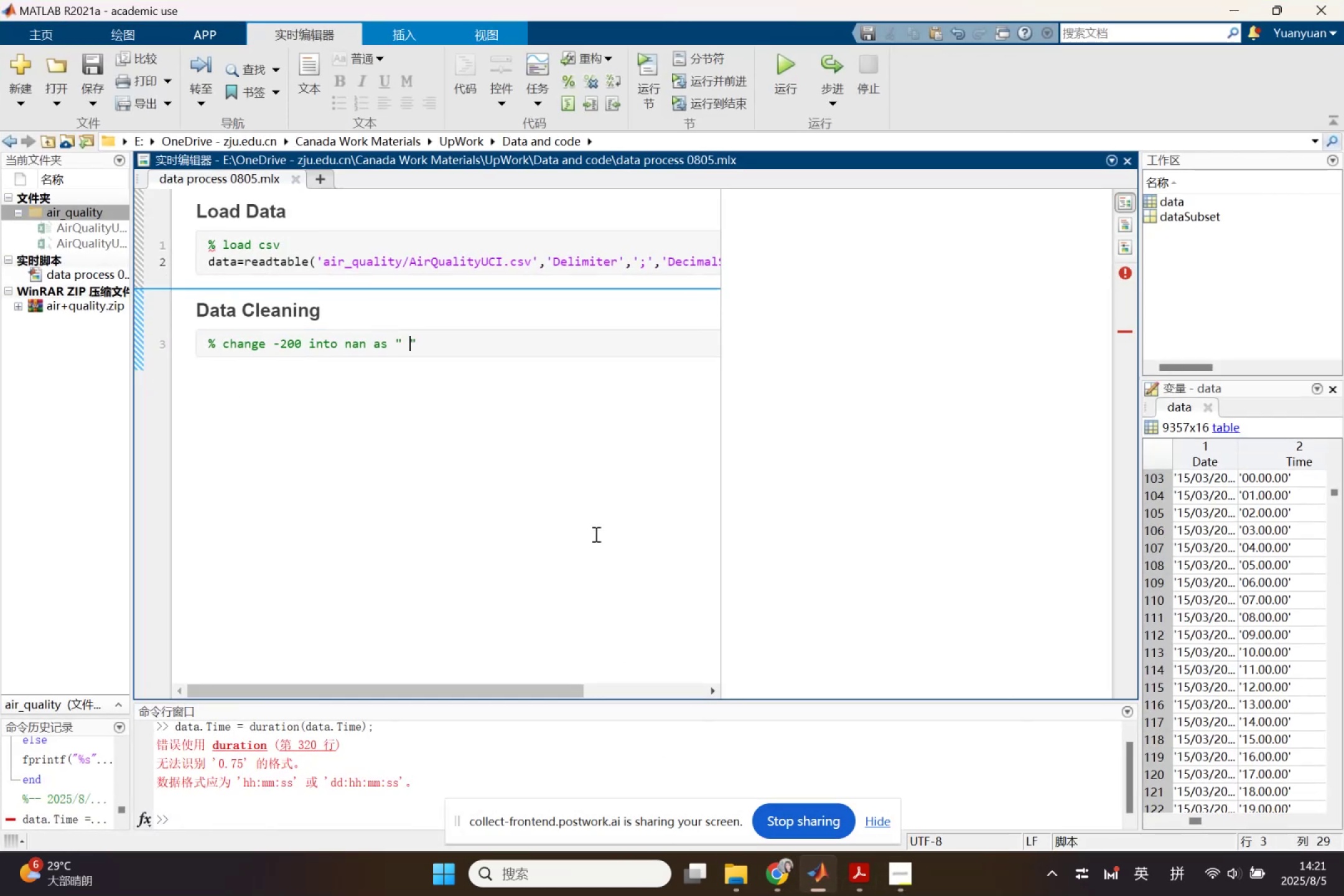 
key(Control+V)
 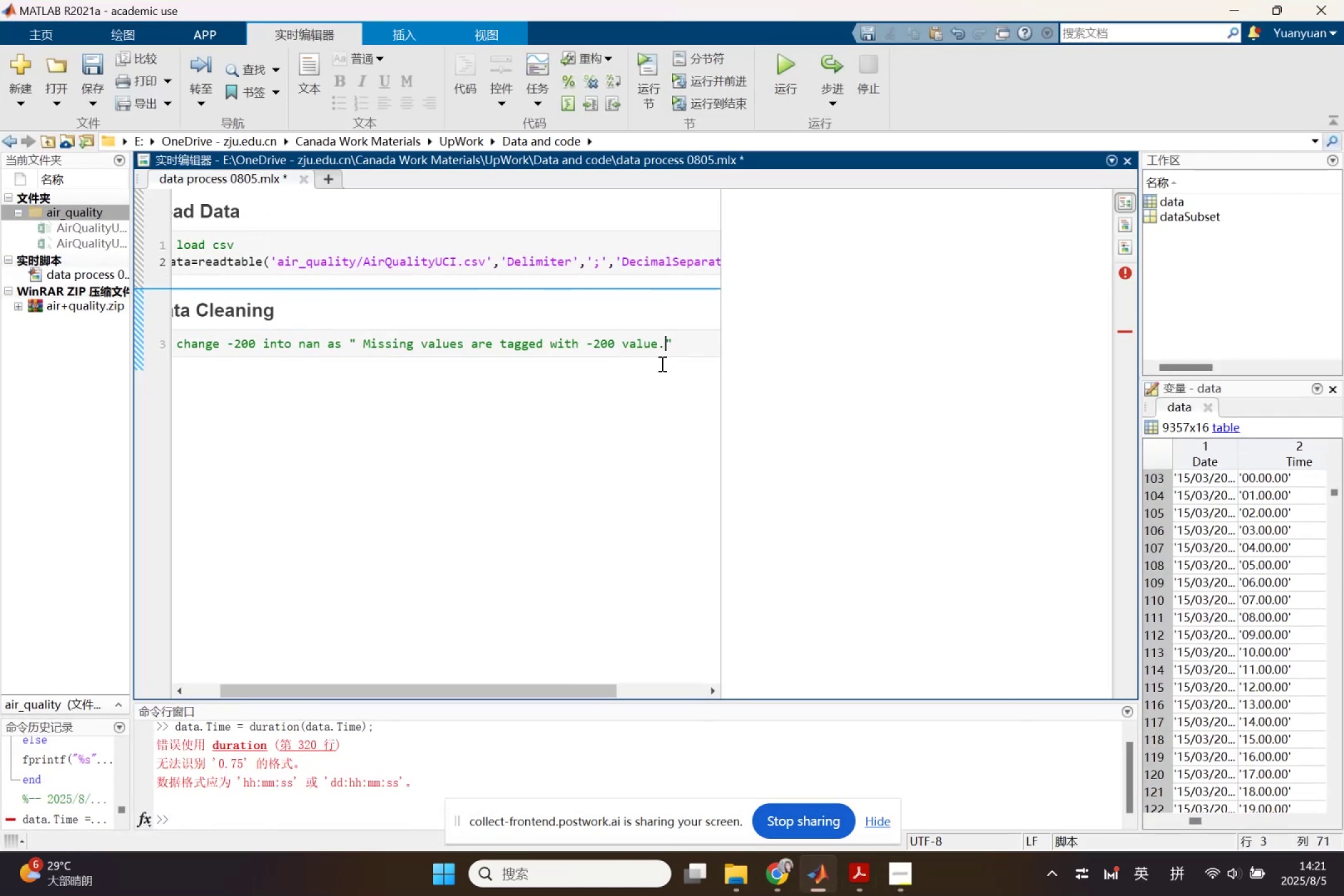 
left_click([688, 352])
 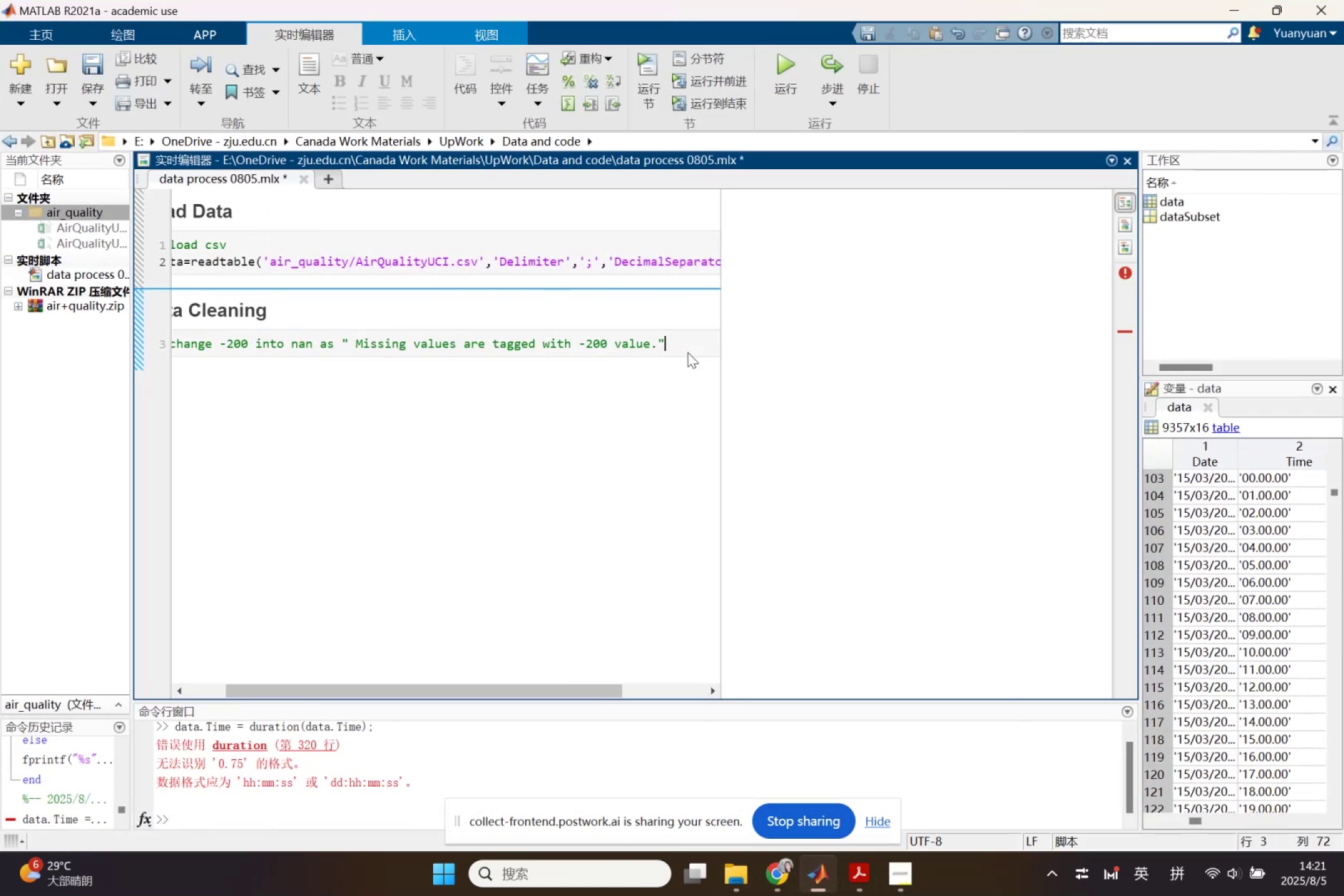 
key(Enter)
 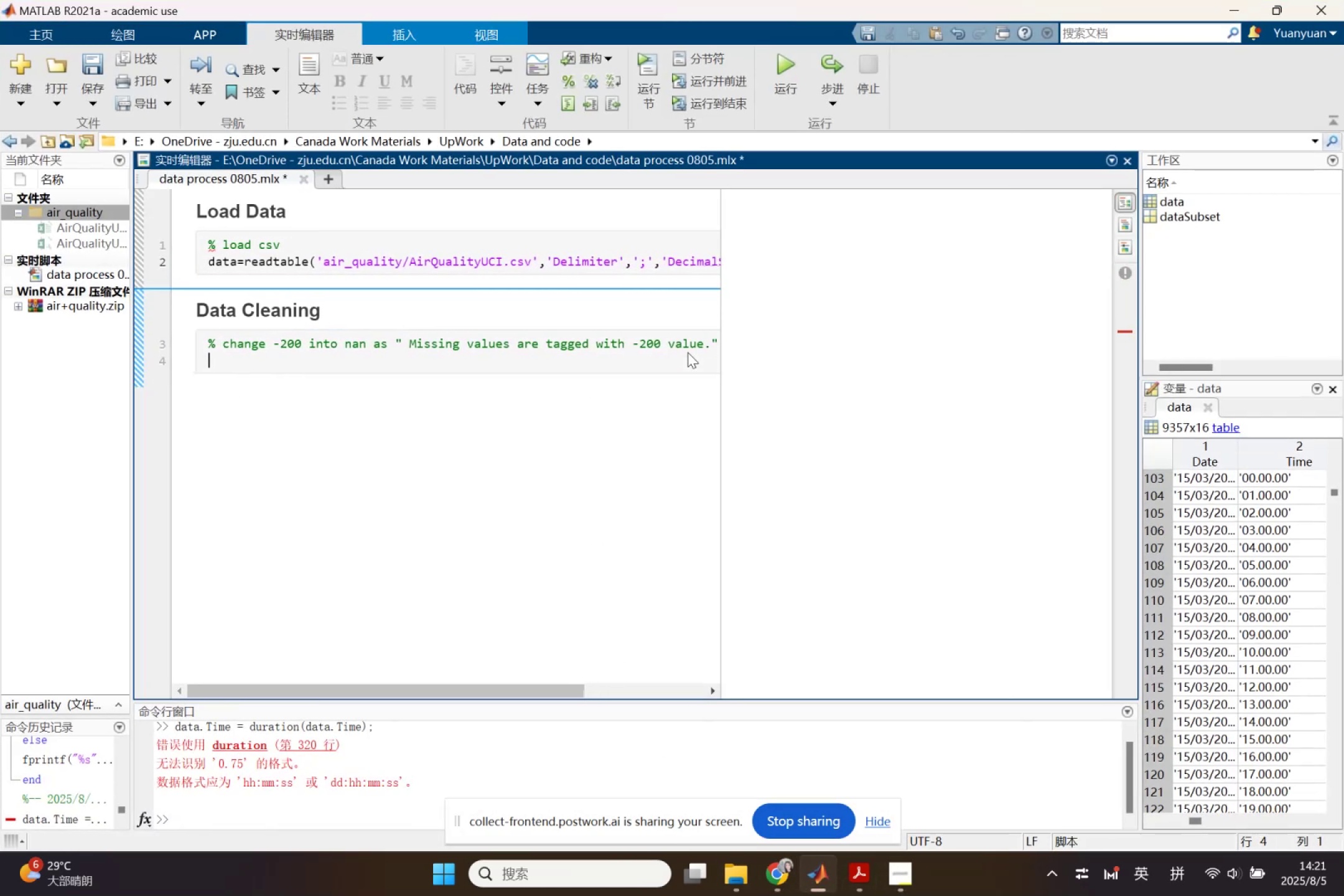 
key(Enter)
 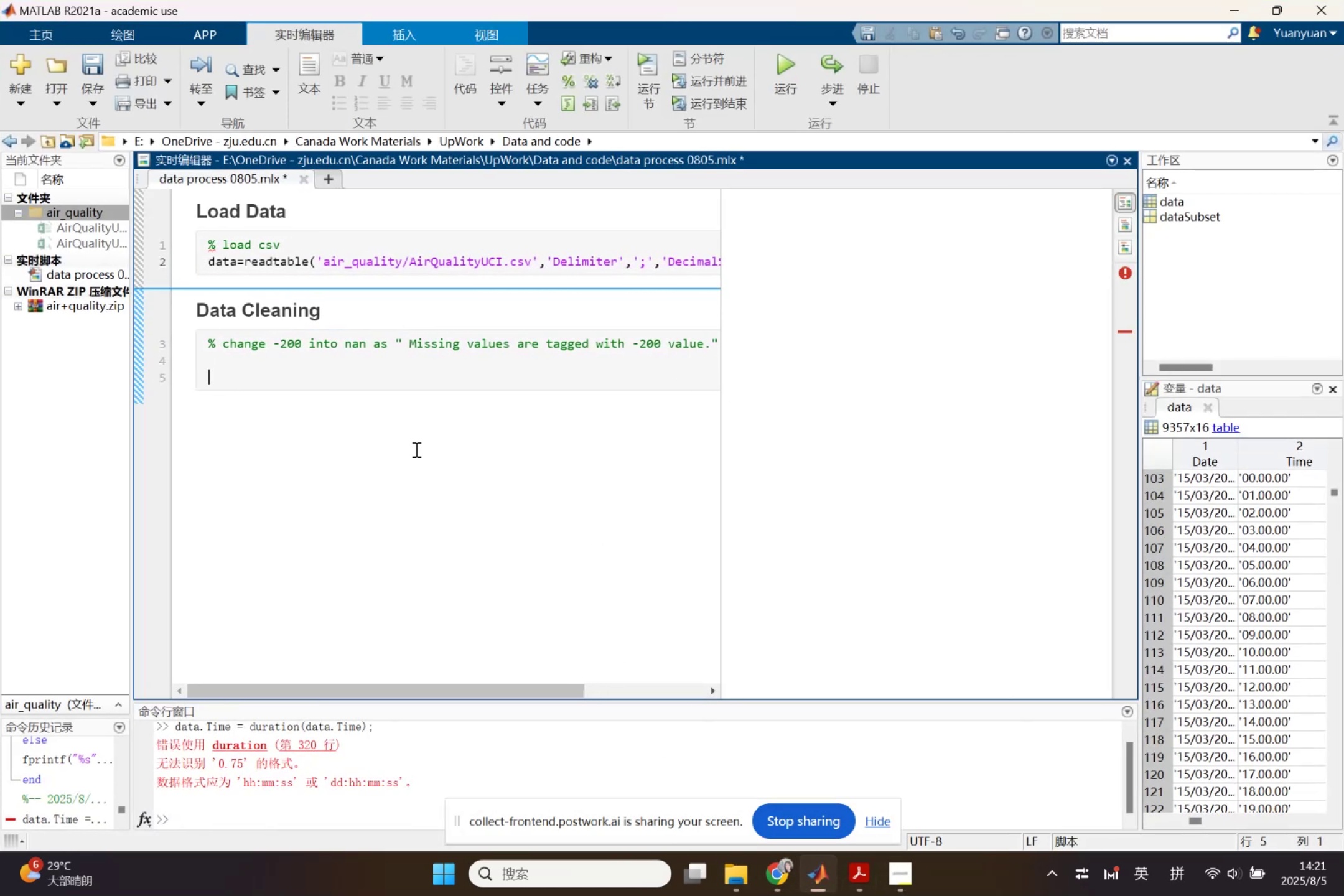 
left_click([777, 874])
 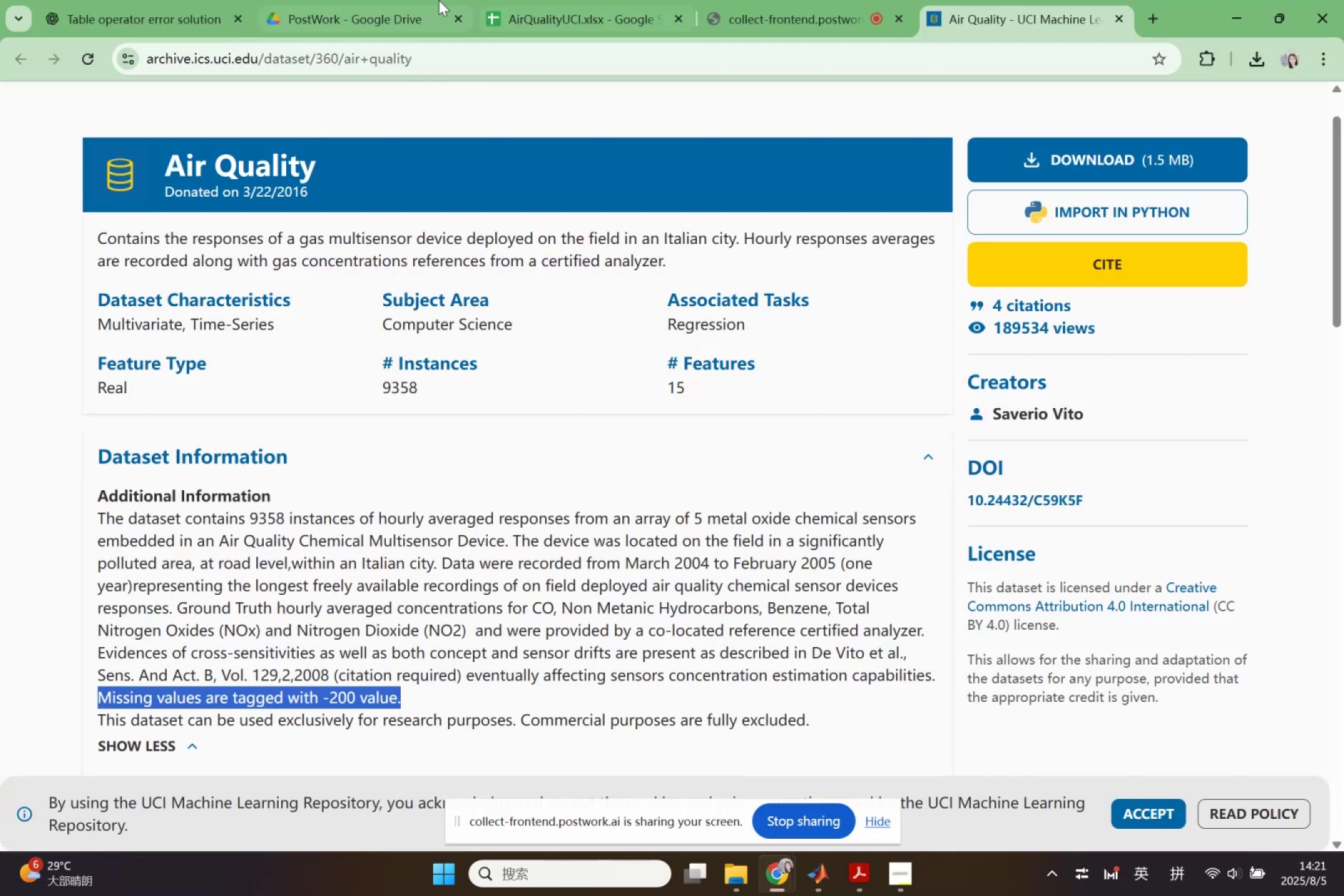 
left_click([211, 0])
 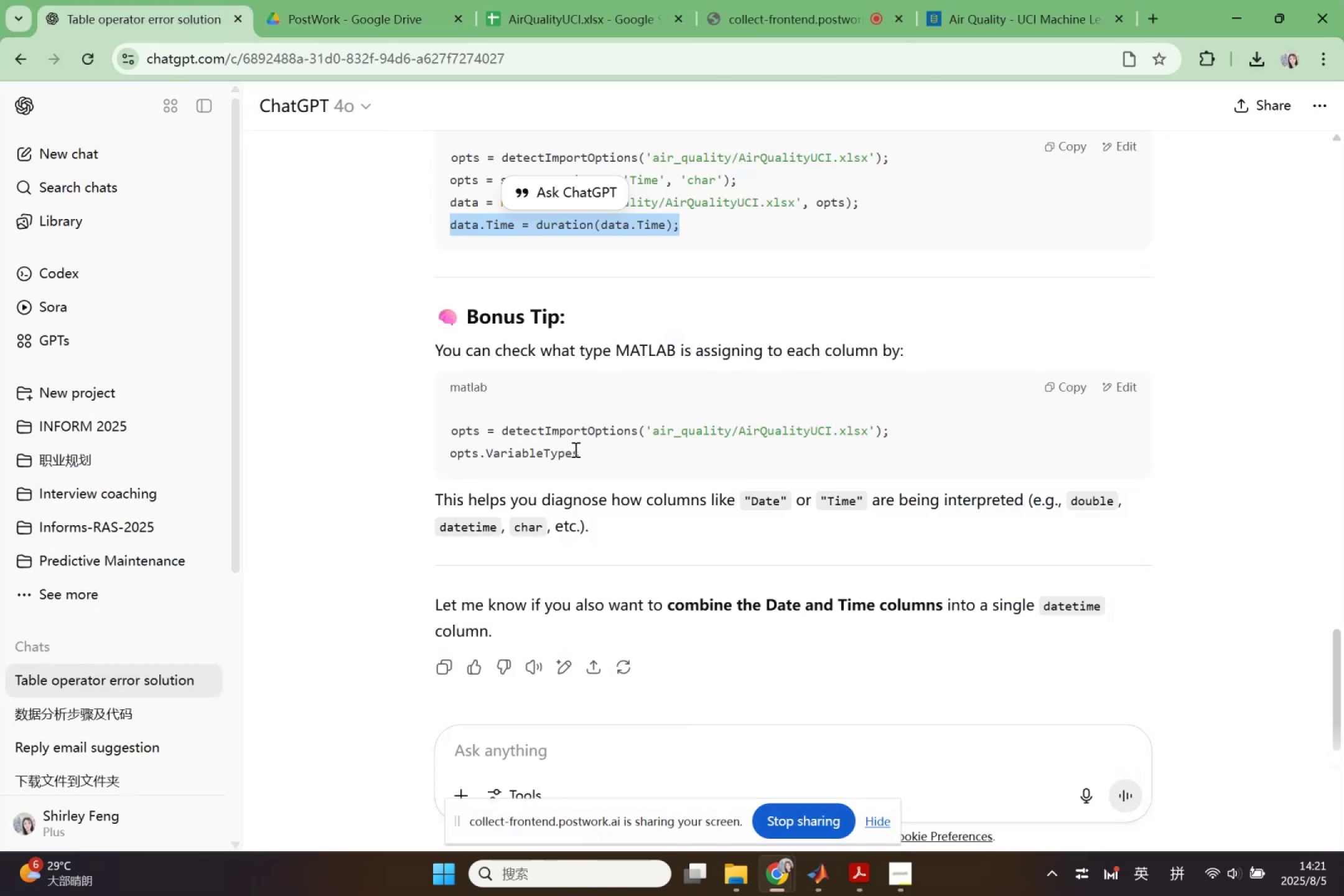 
scroll: coordinate [655, 530], scroll_direction: up, amount: 21.0
 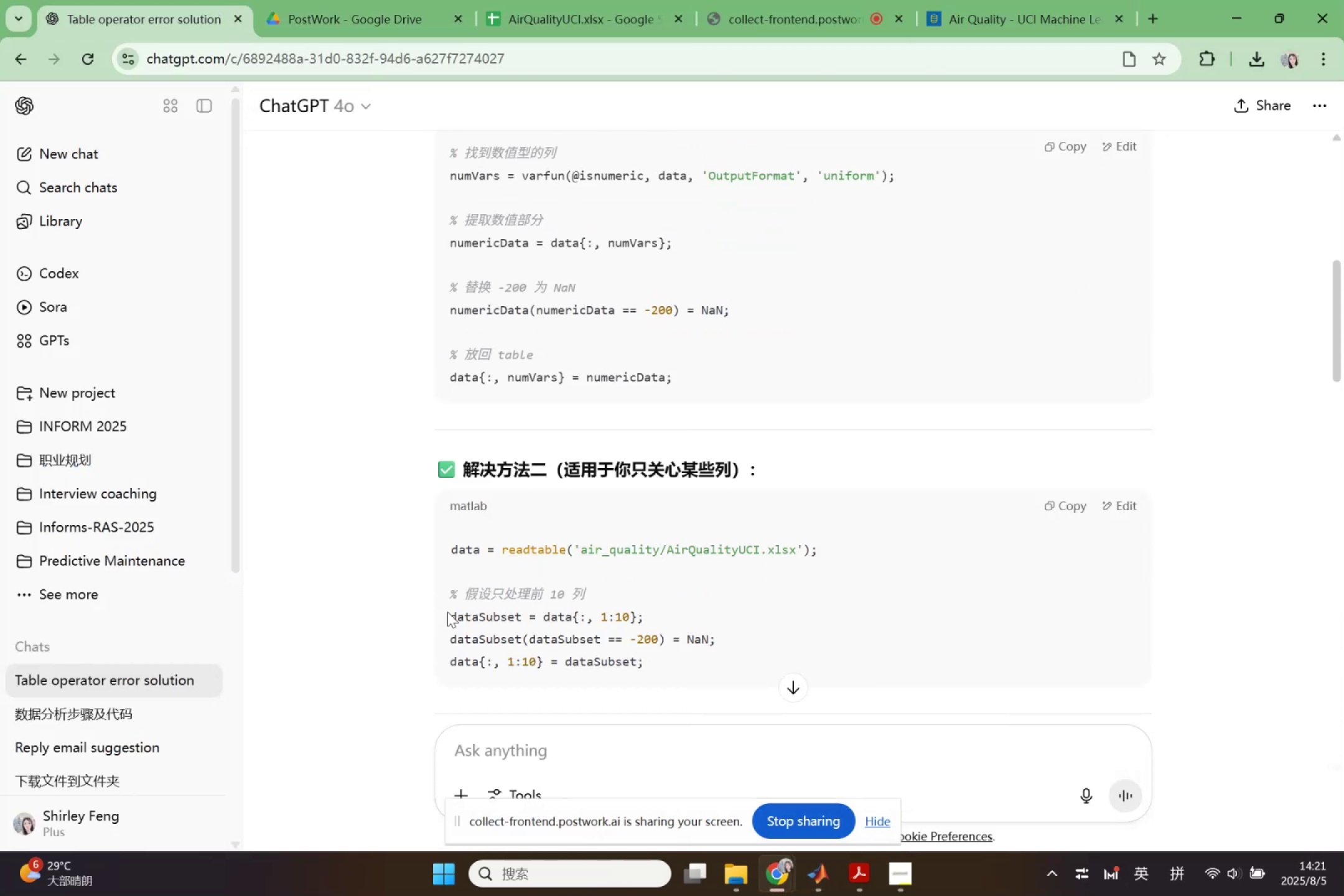 
key(Control+C)
 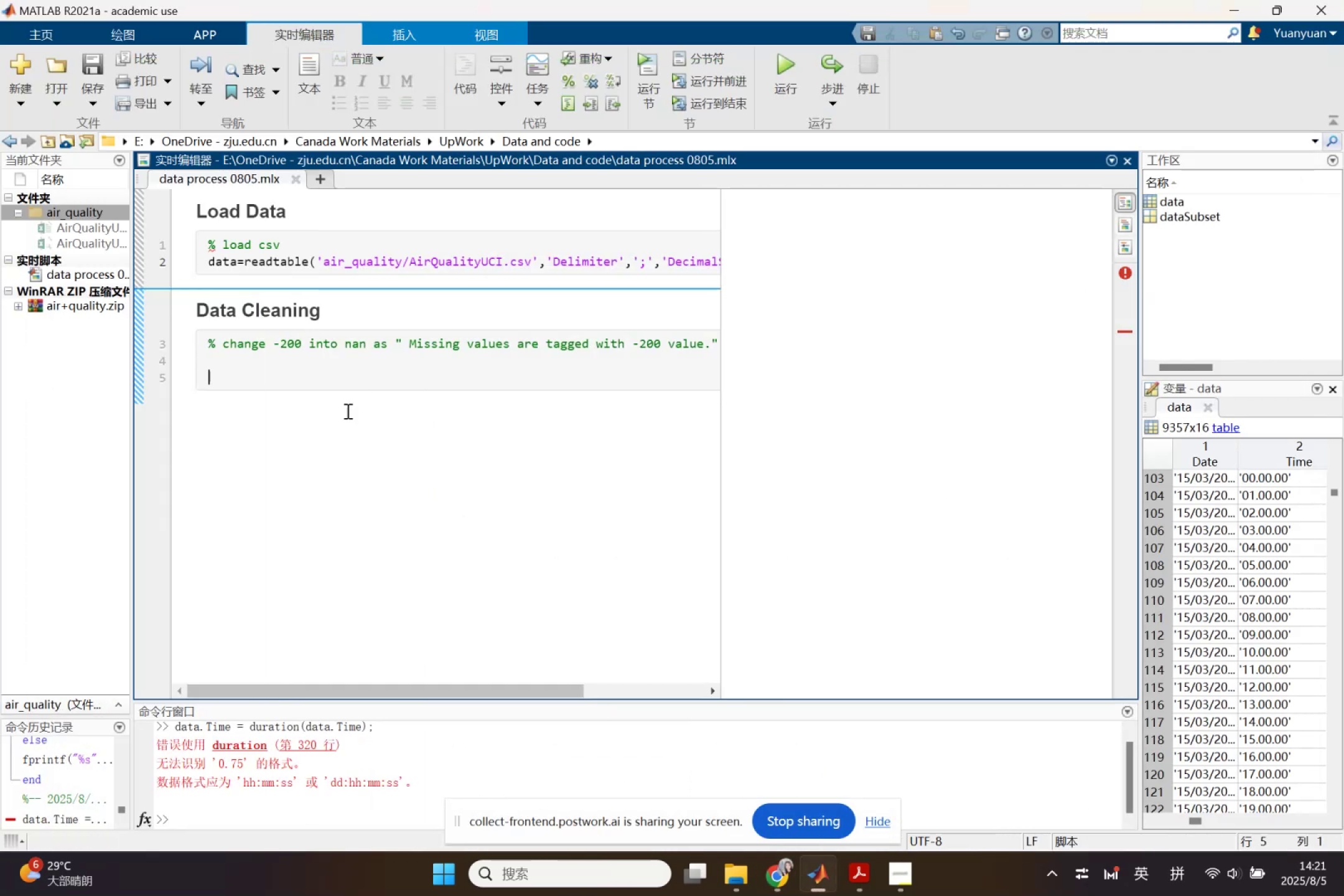 
key(Control+ControlLeft)
 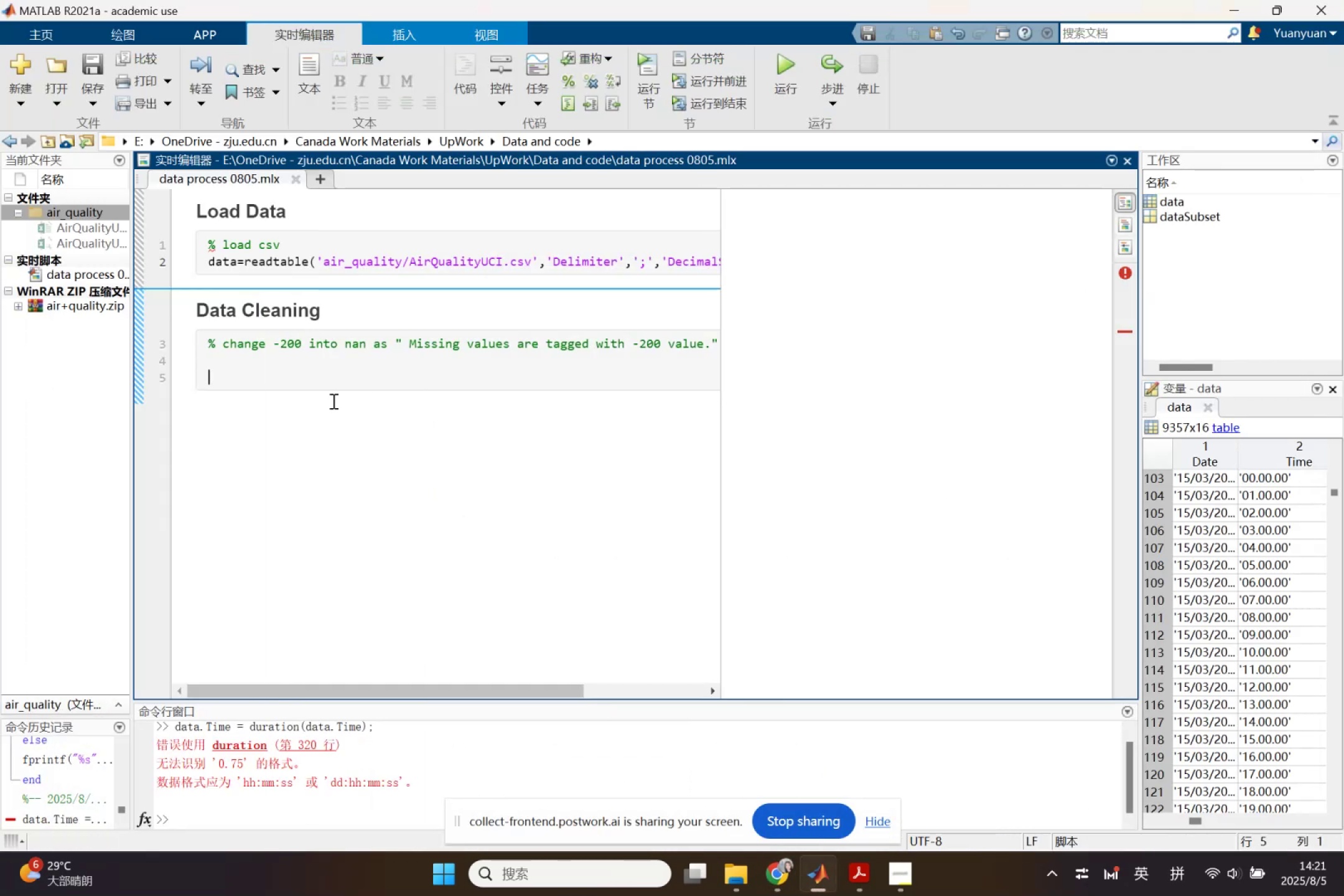 
key(Control+V)
 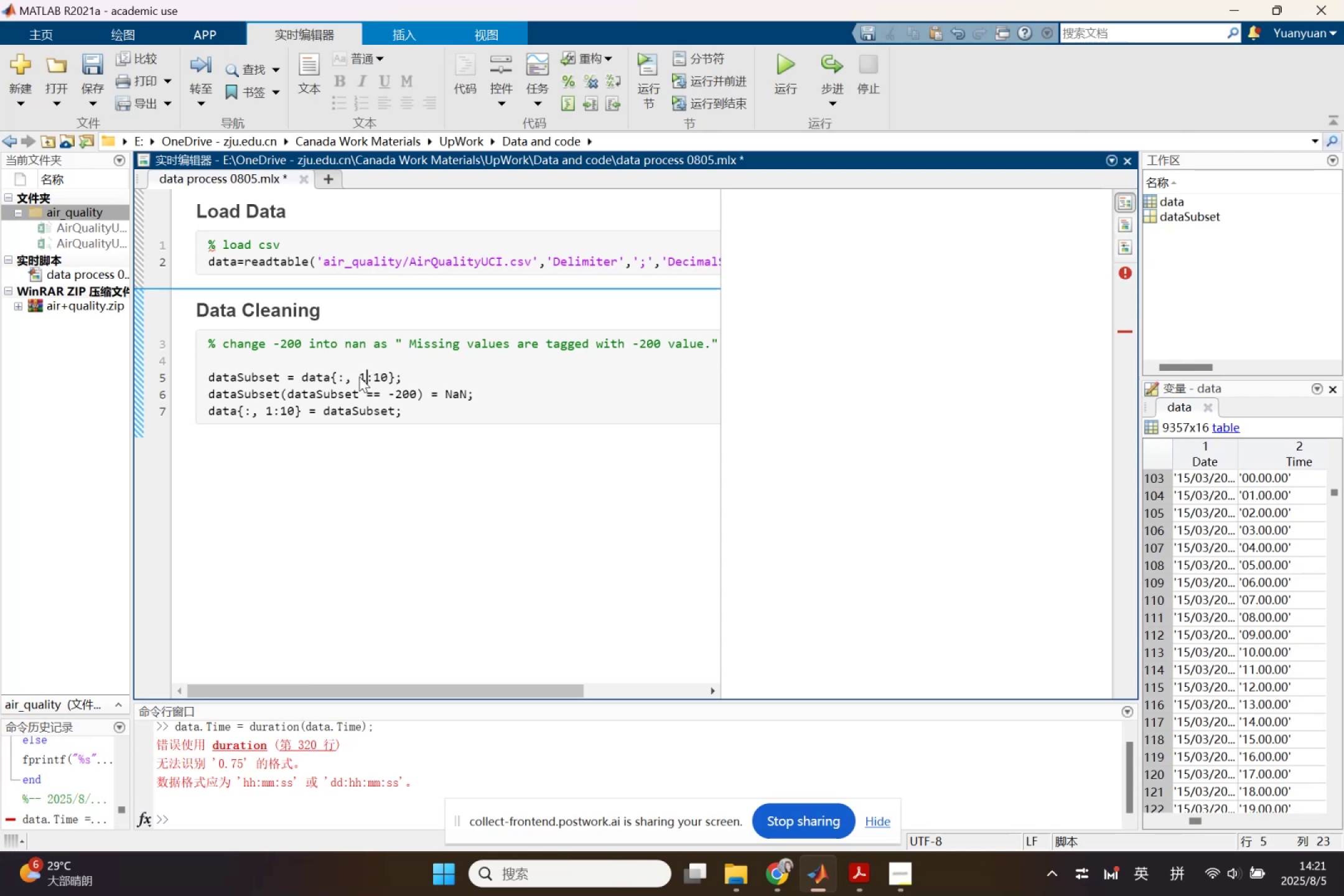 
key(3)
 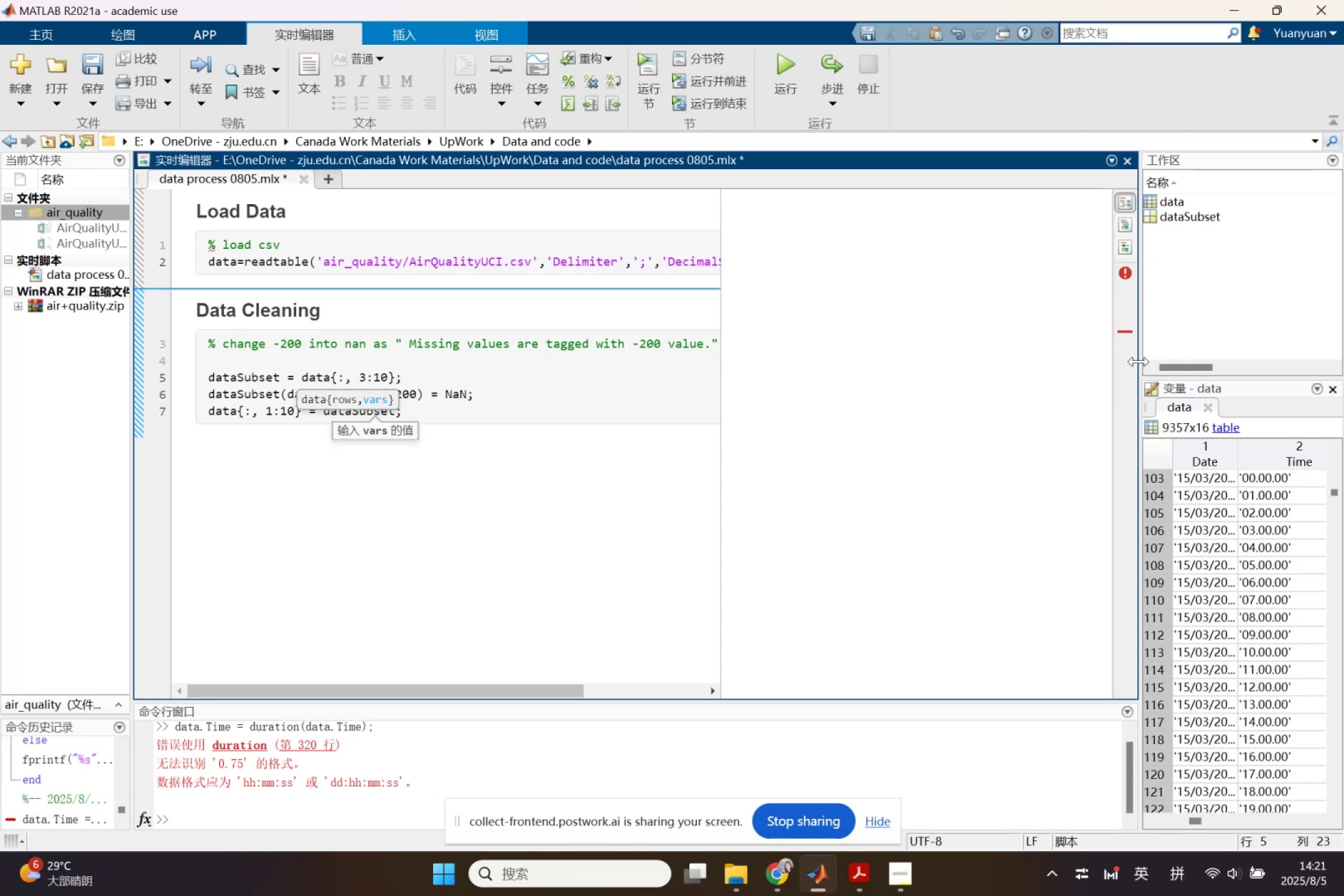 
mouse_move([650, 378])
 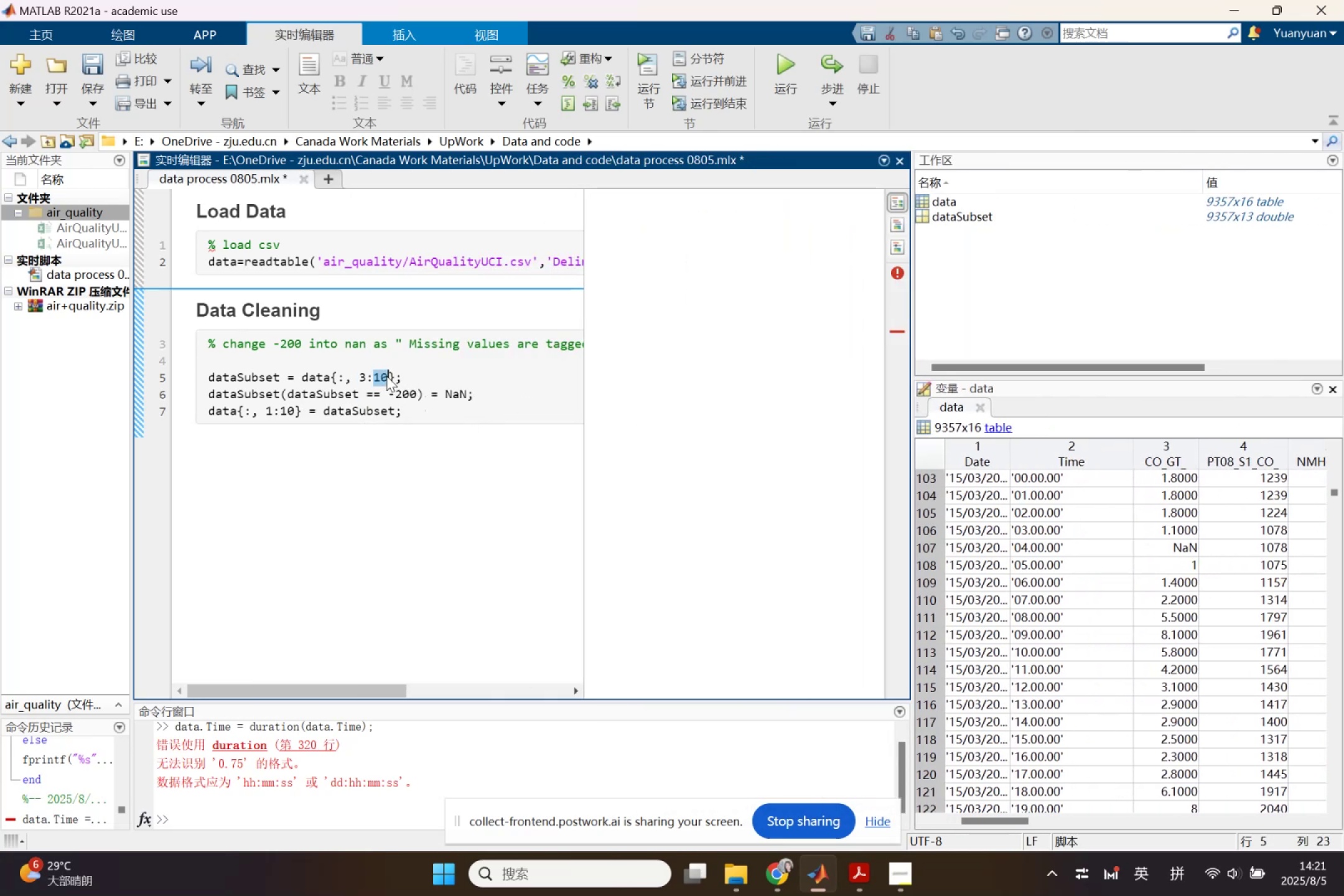 
type(15)
 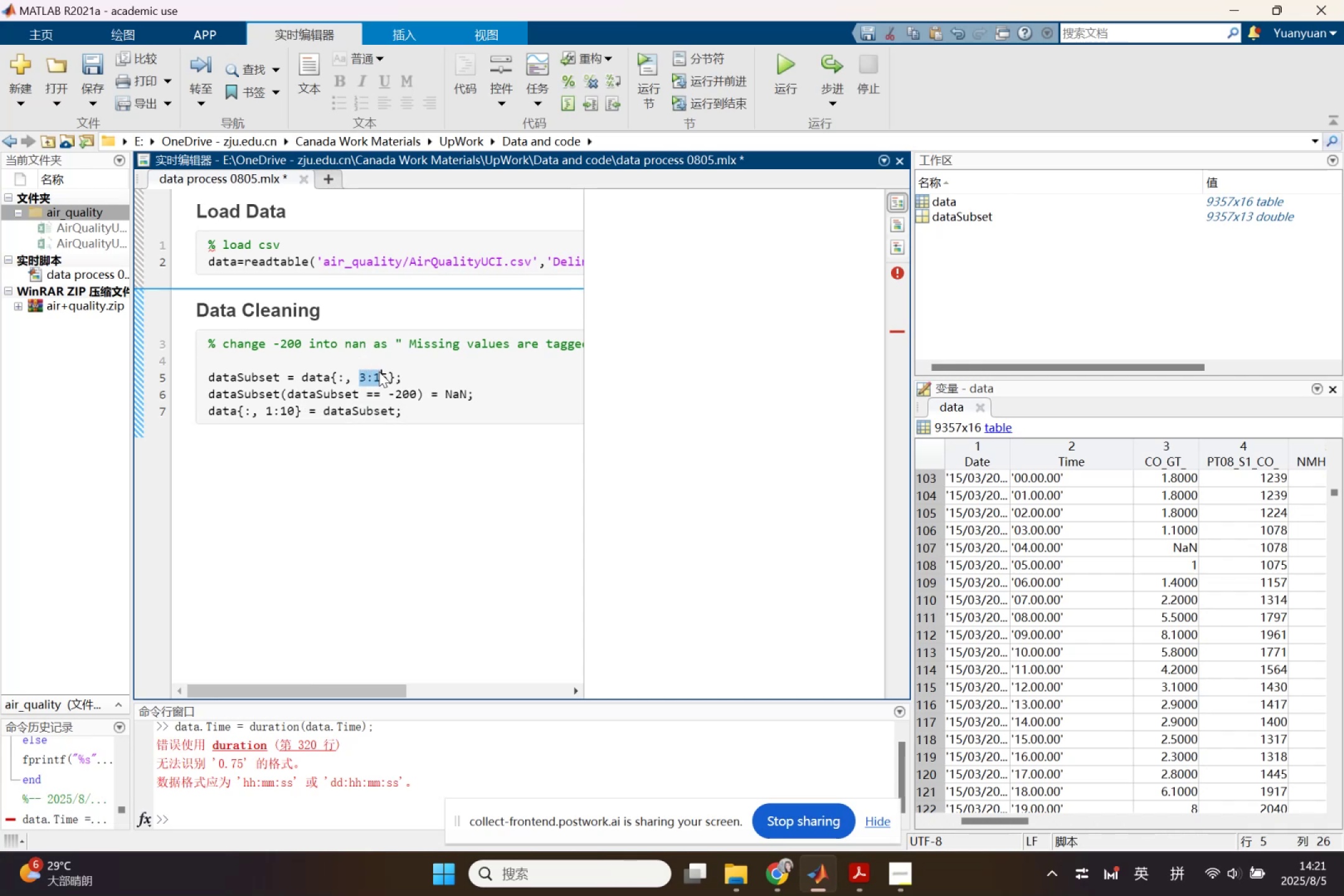 
key(Control+C)
 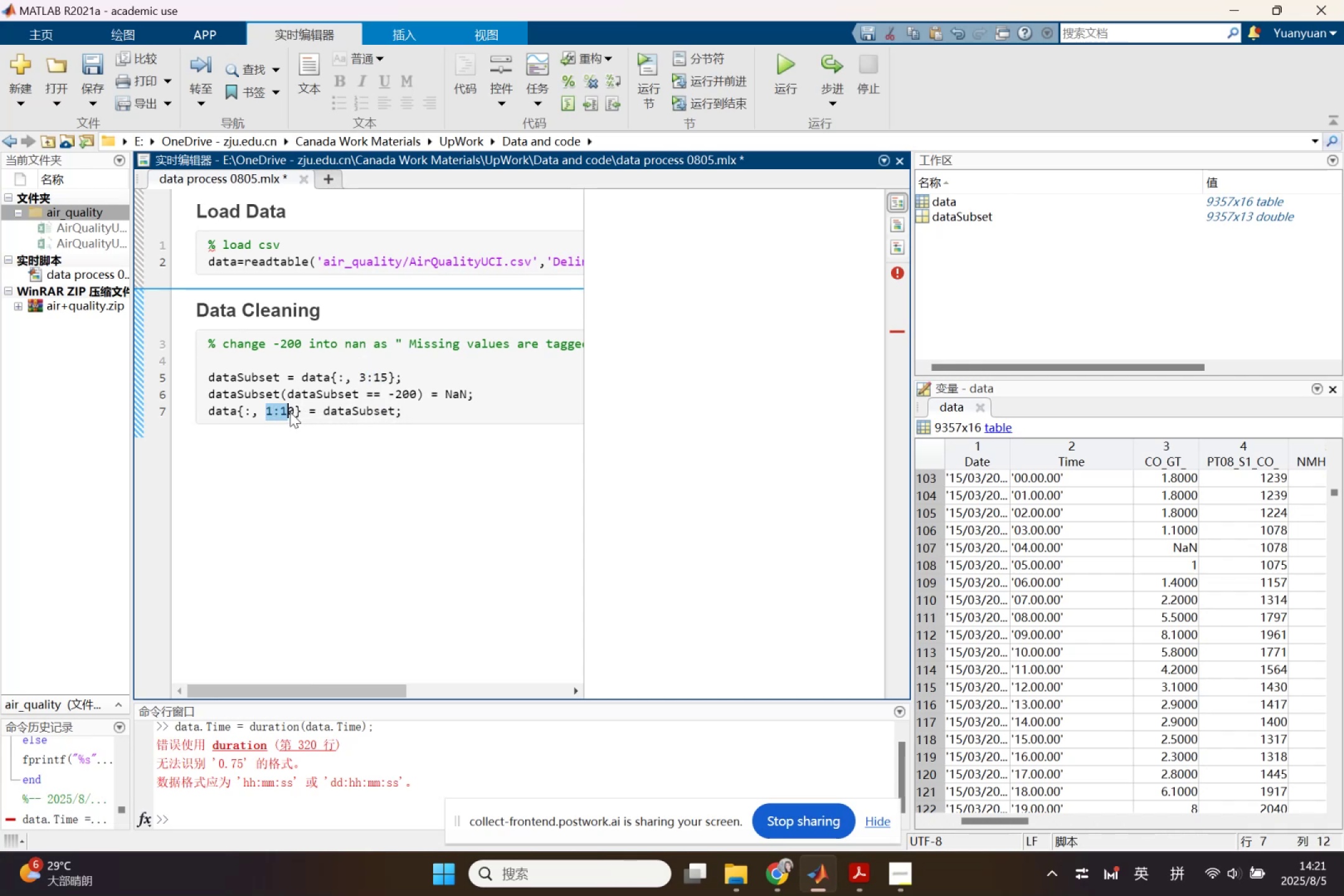 
key(Control+V)
 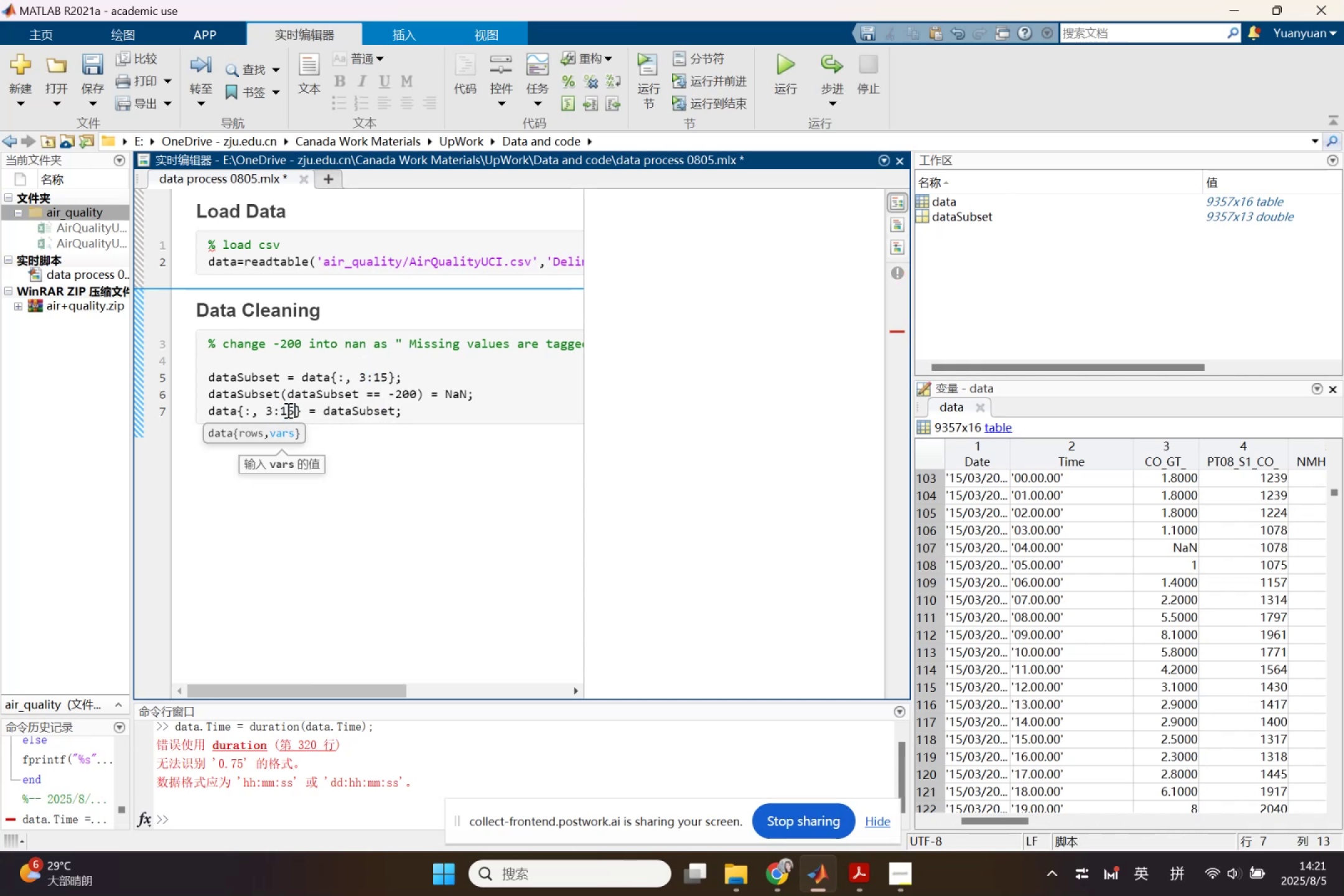 
key(Control+S)
 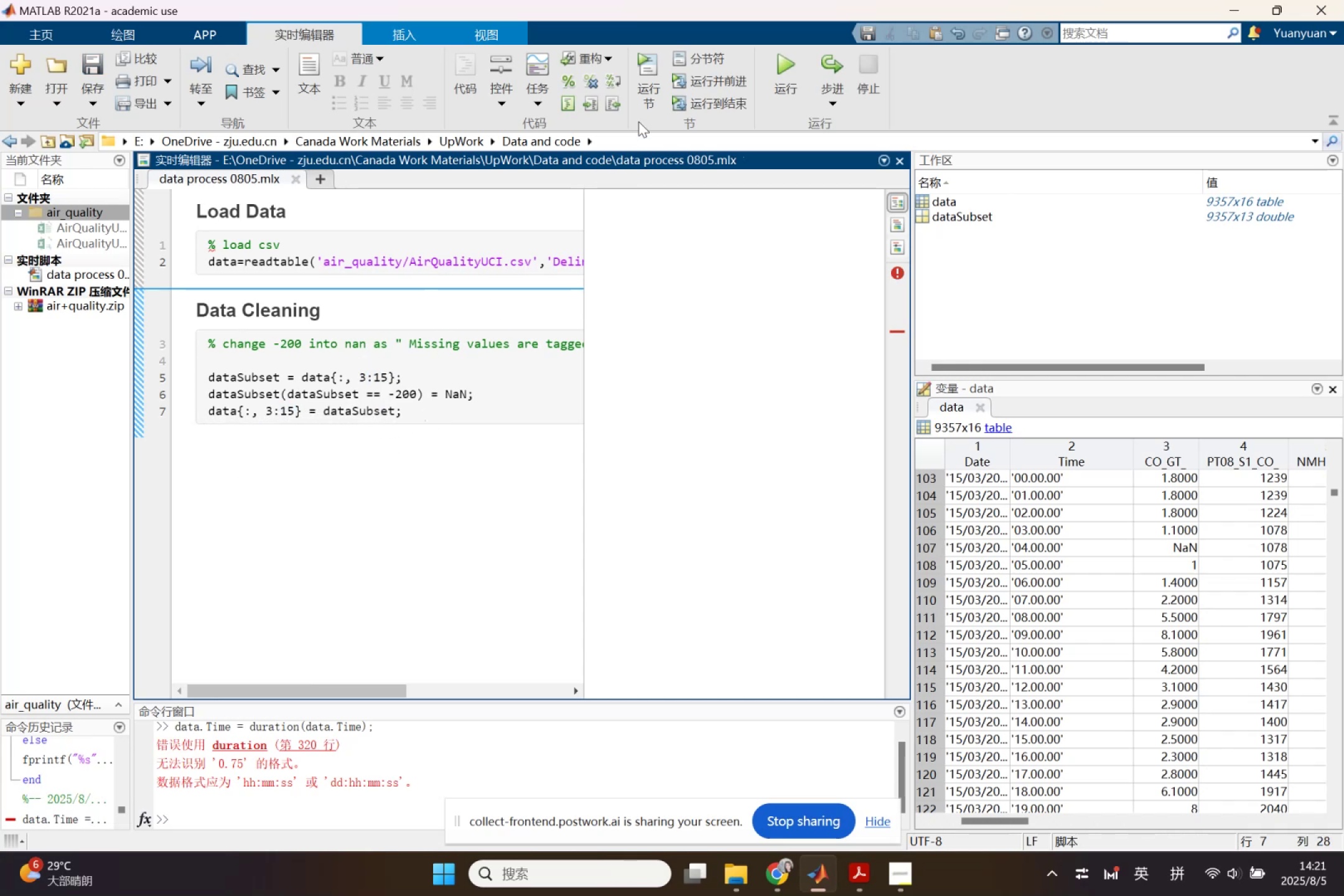 
key(Enter)
 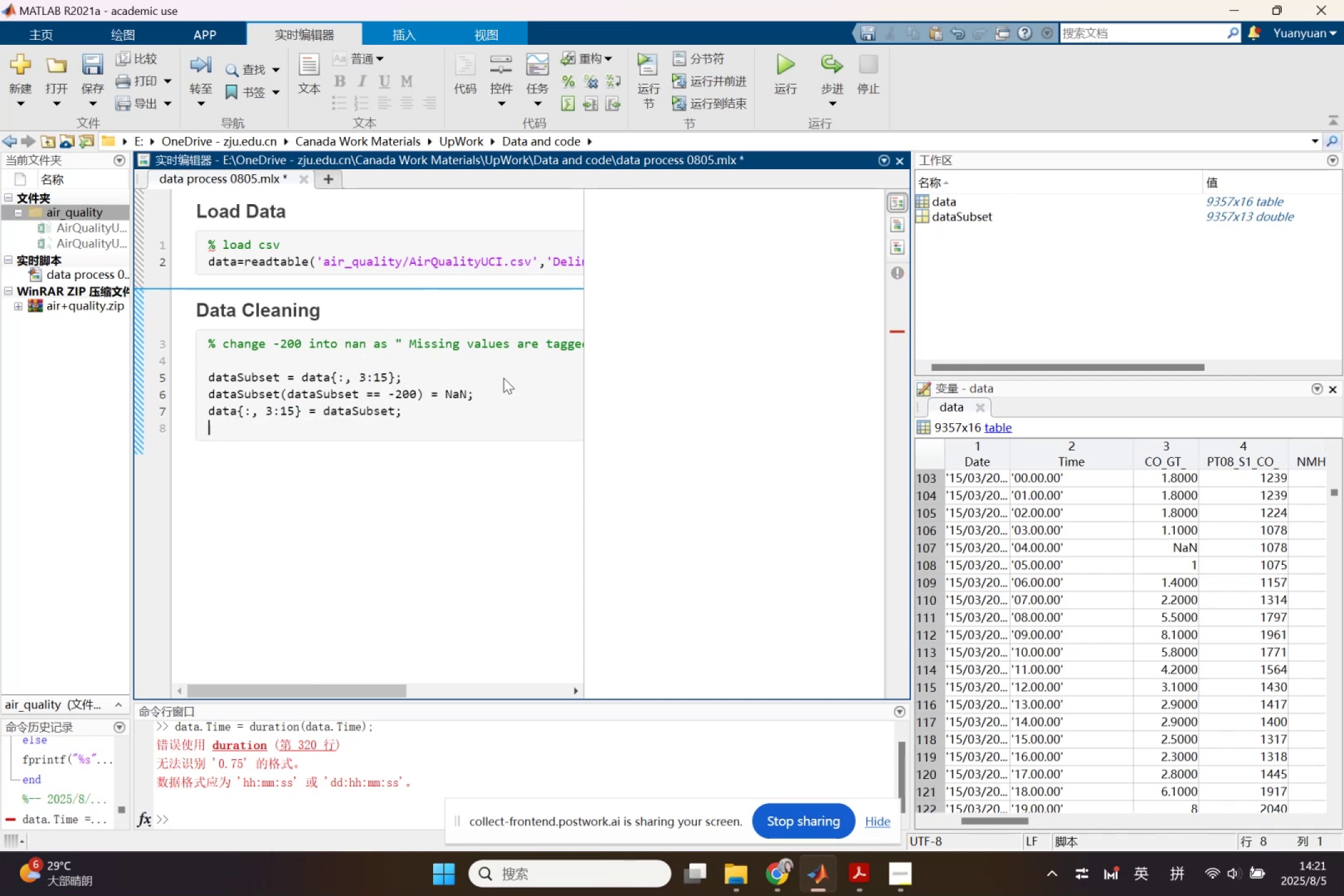 
key(Enter)
 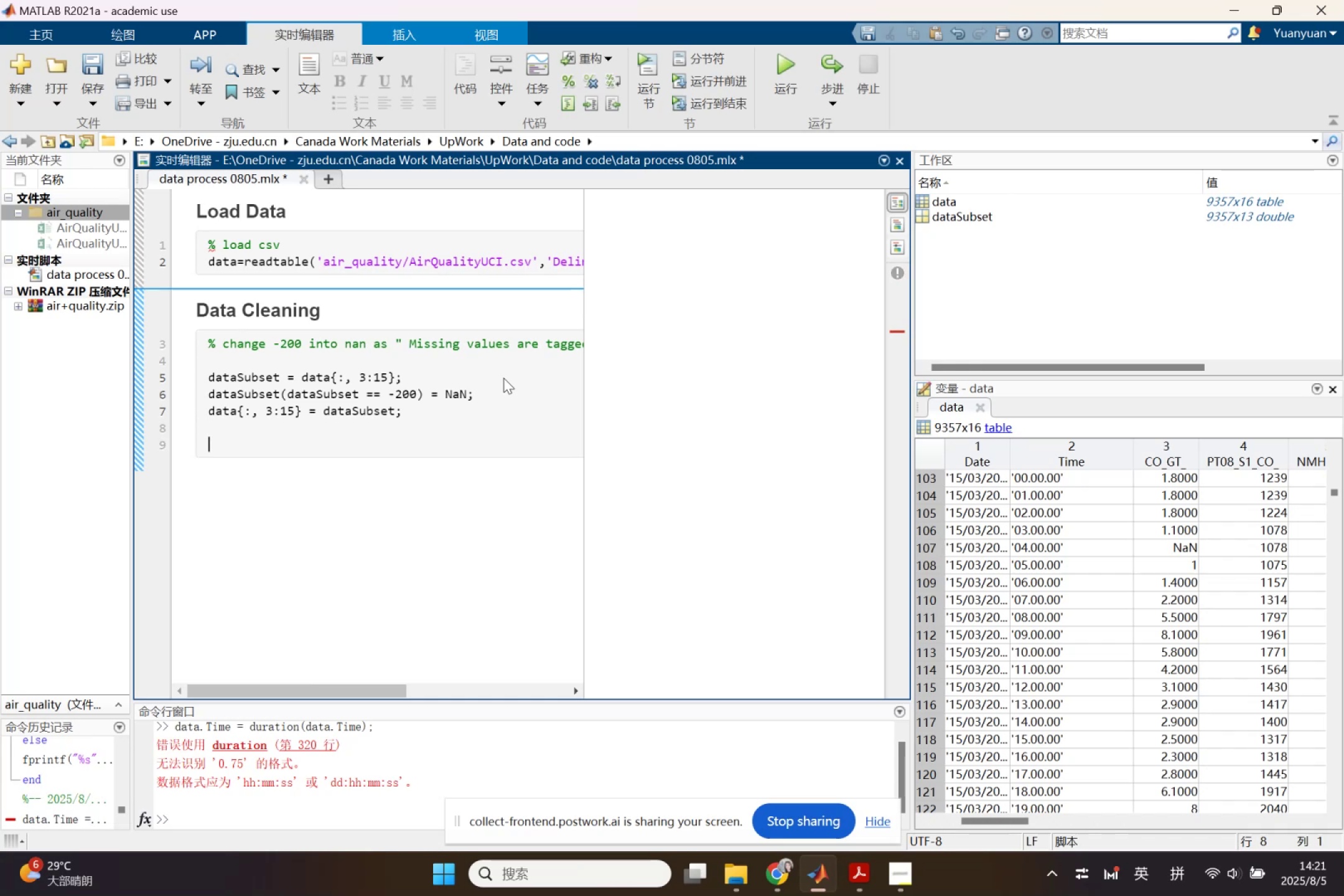 
type(% Conver)
key(Backspace)
type(rt Date and Time into Datetime and)
 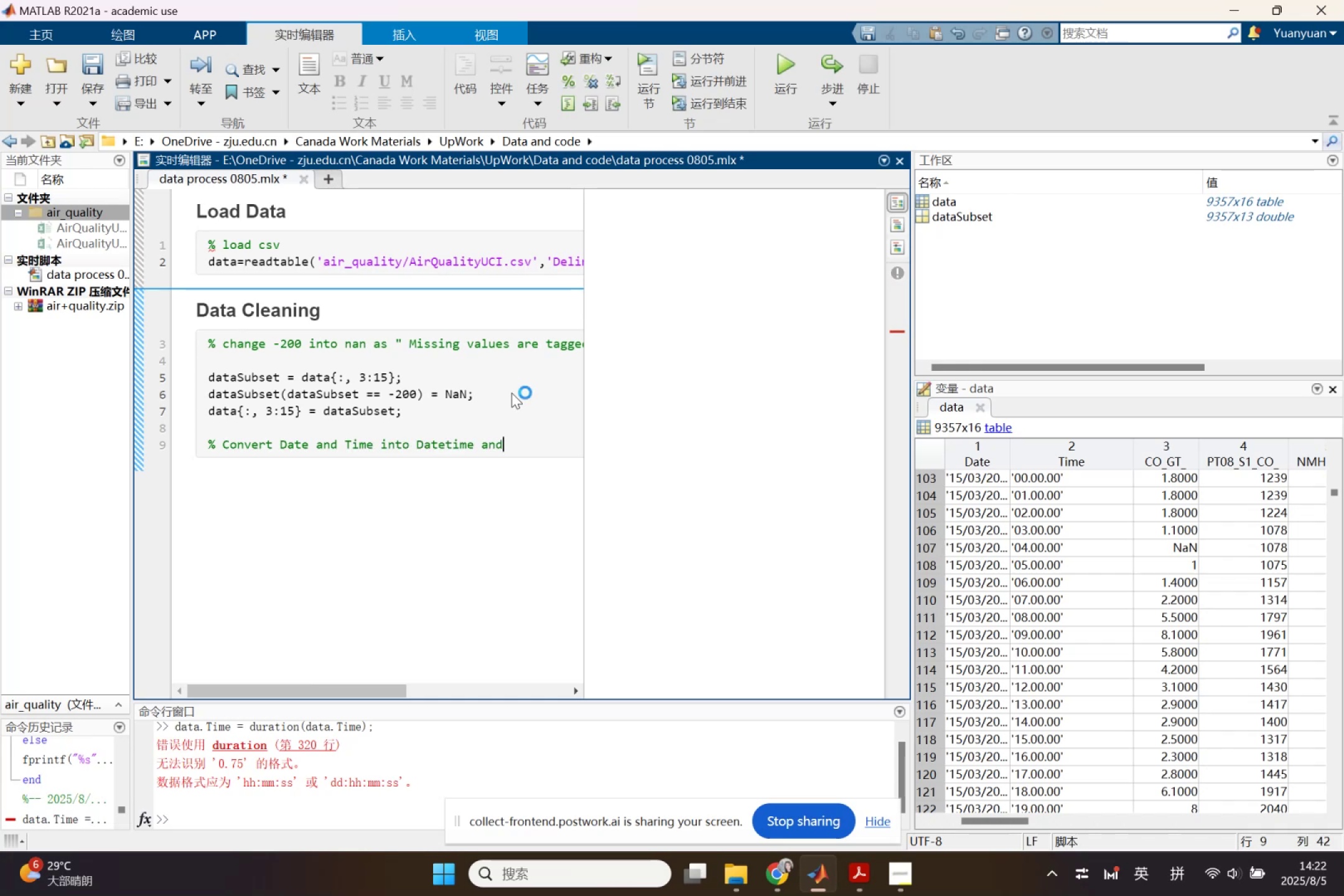 
key(Backspace)
key(Backspace)
key(Backspace)
type(with the format  :"")
 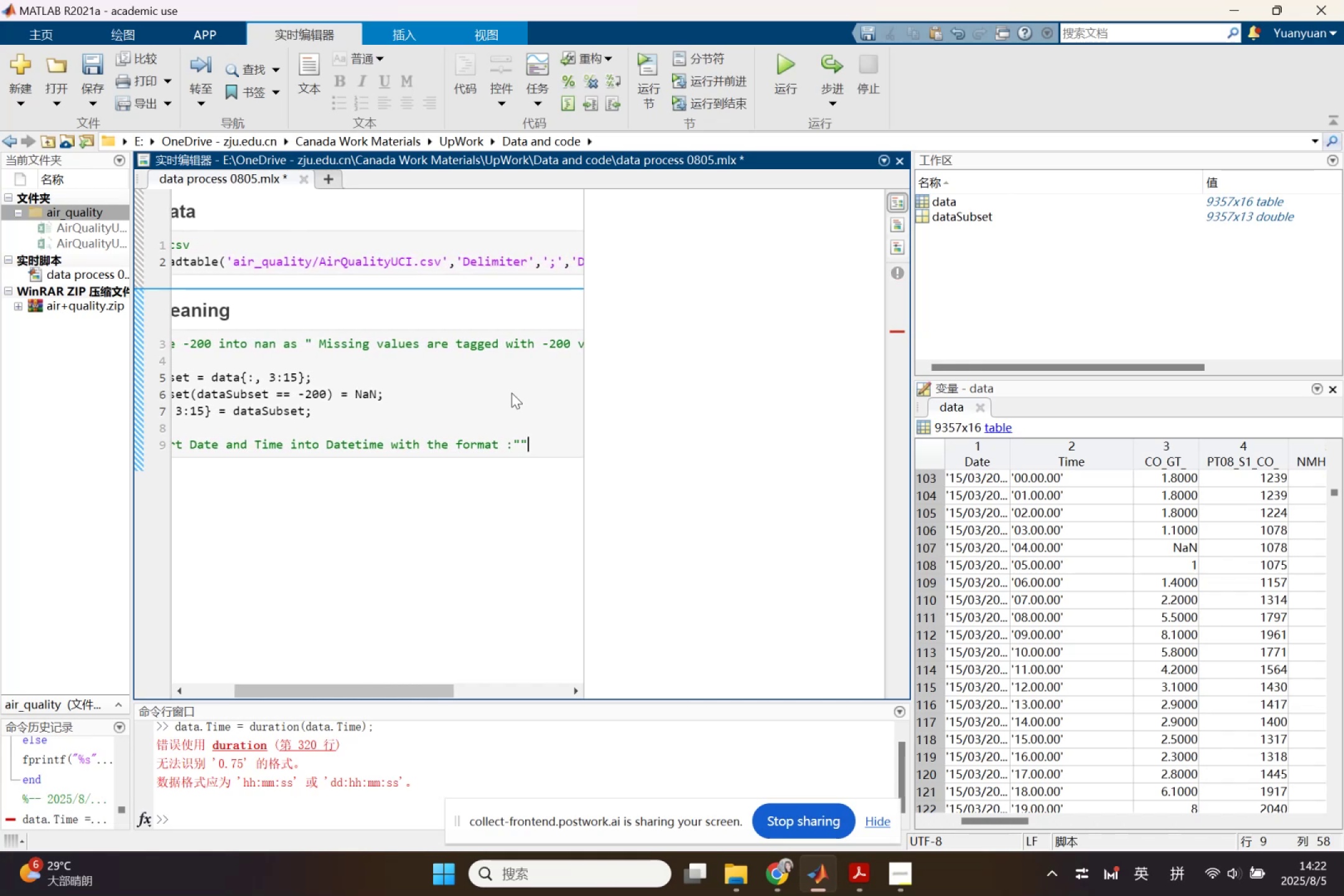 
 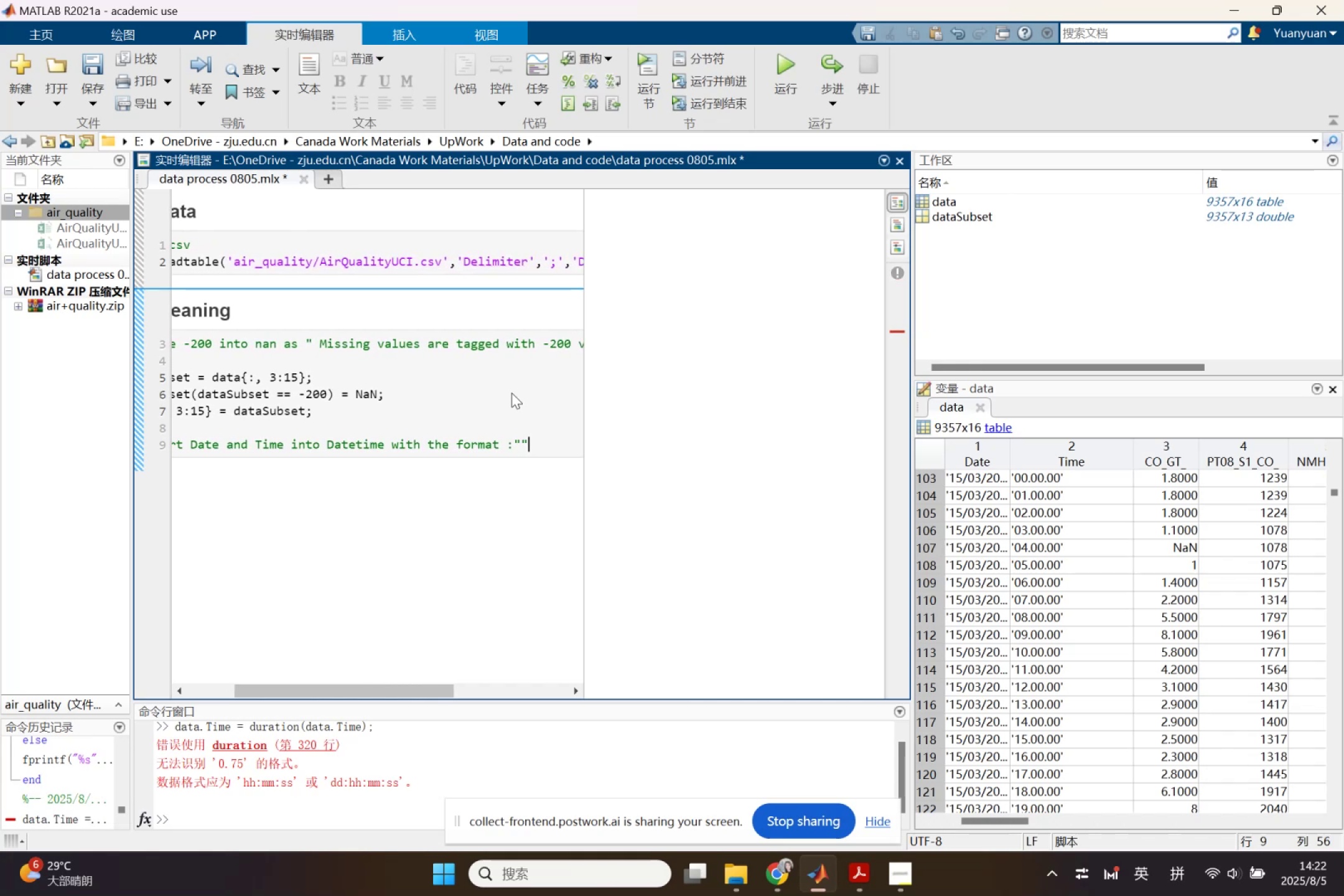 
key(ArrowLeft)
 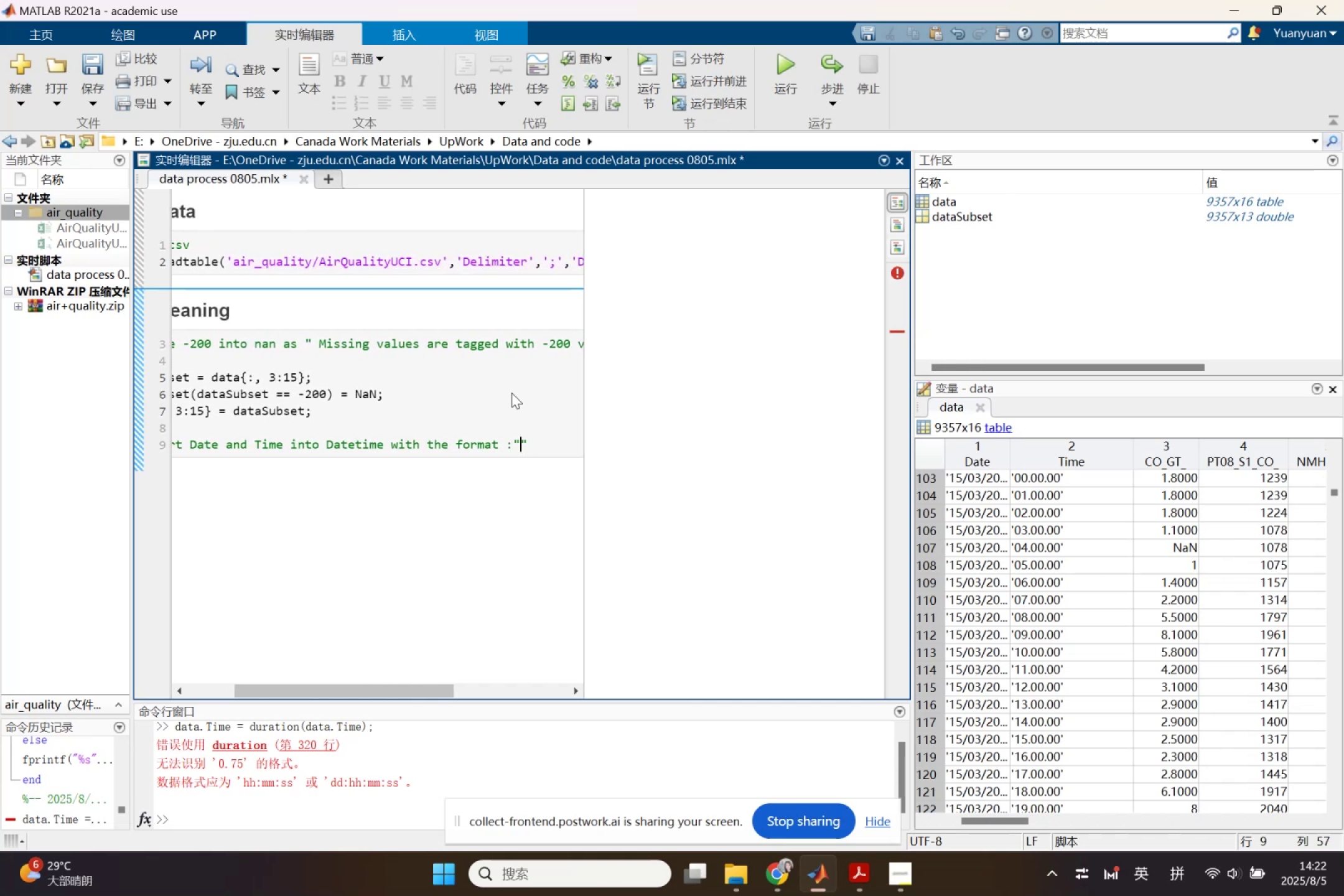 
type(dd/MM/yyyy HH.mm.ss)
 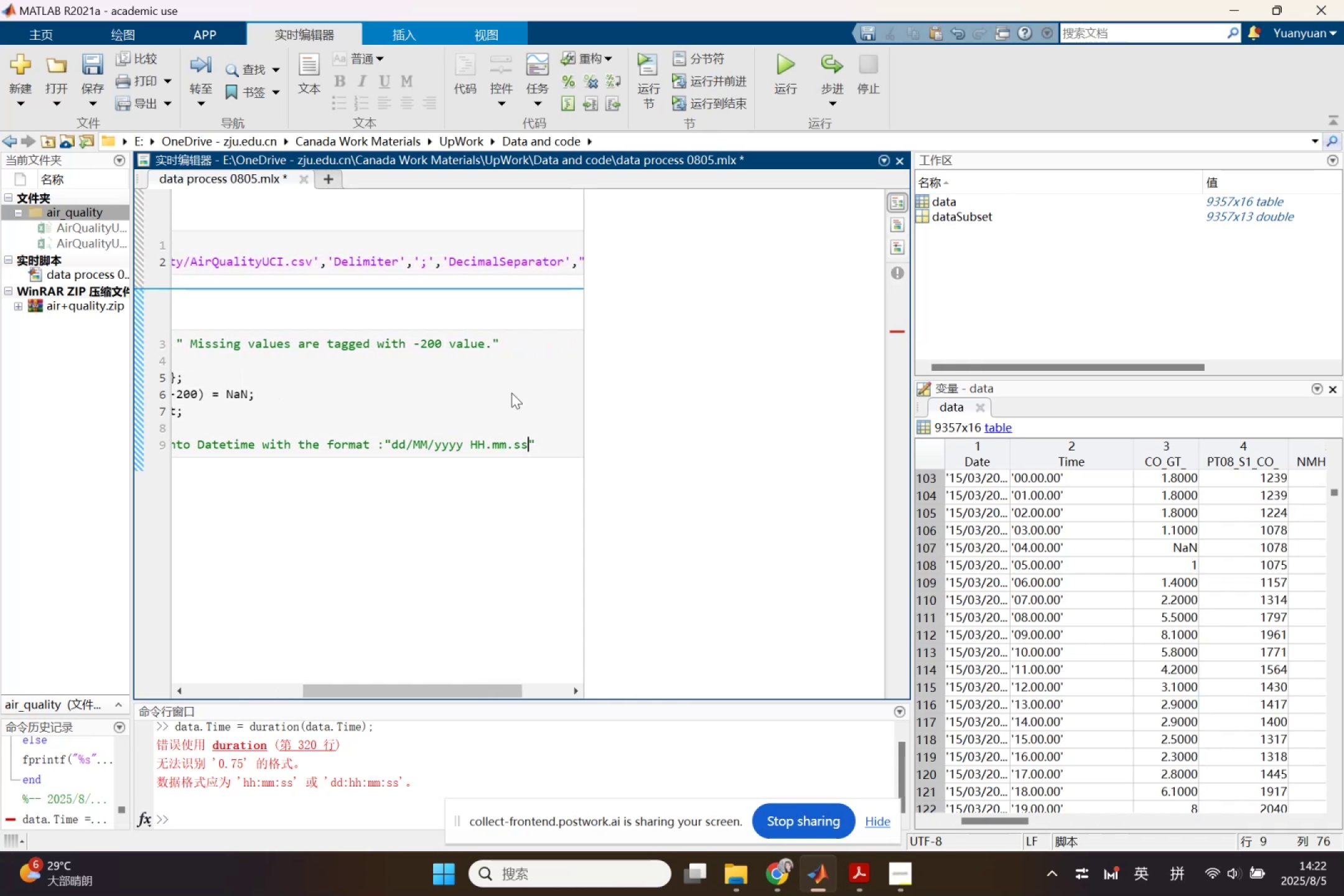 
key(ArrowRight)
 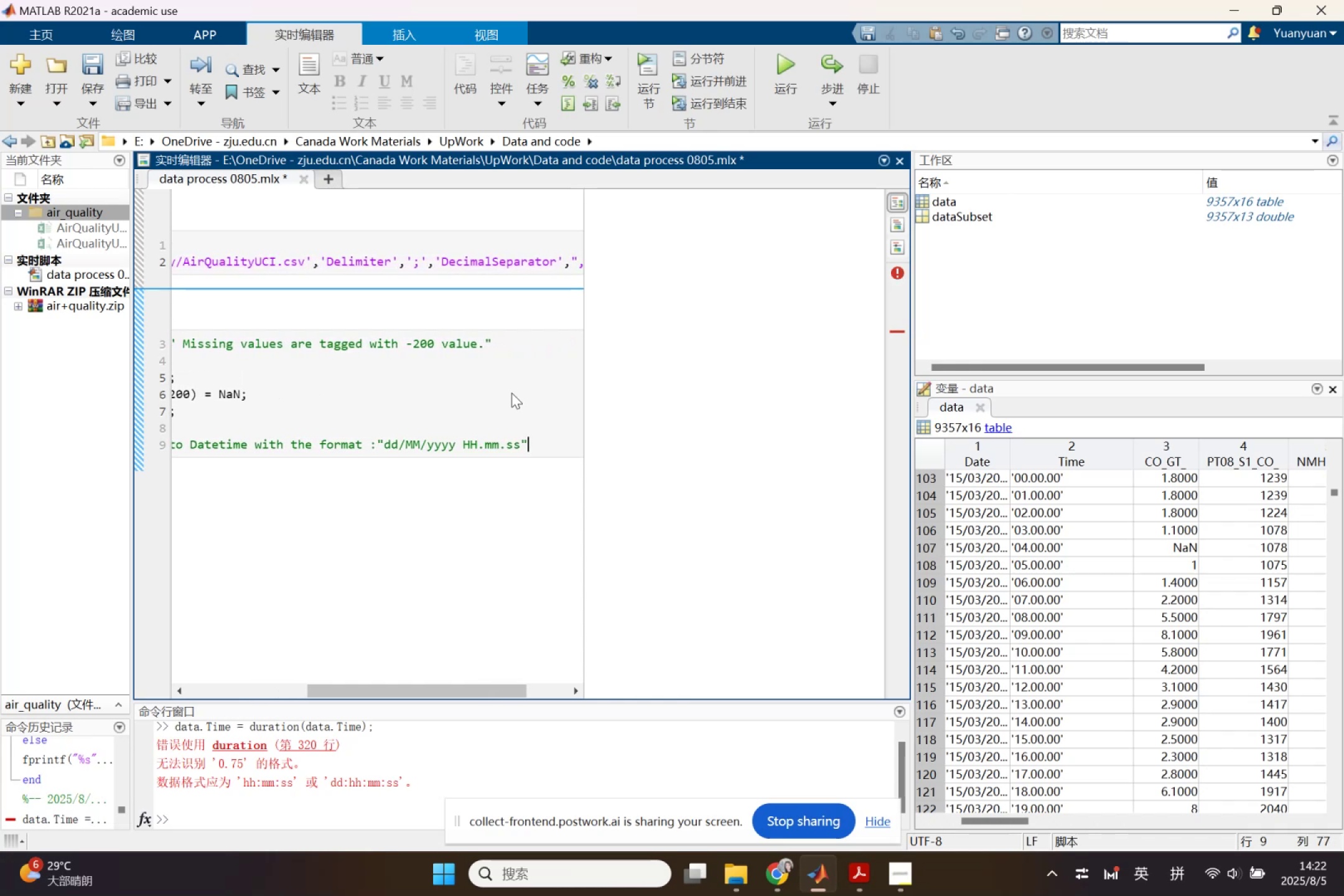 
key(Enter)
 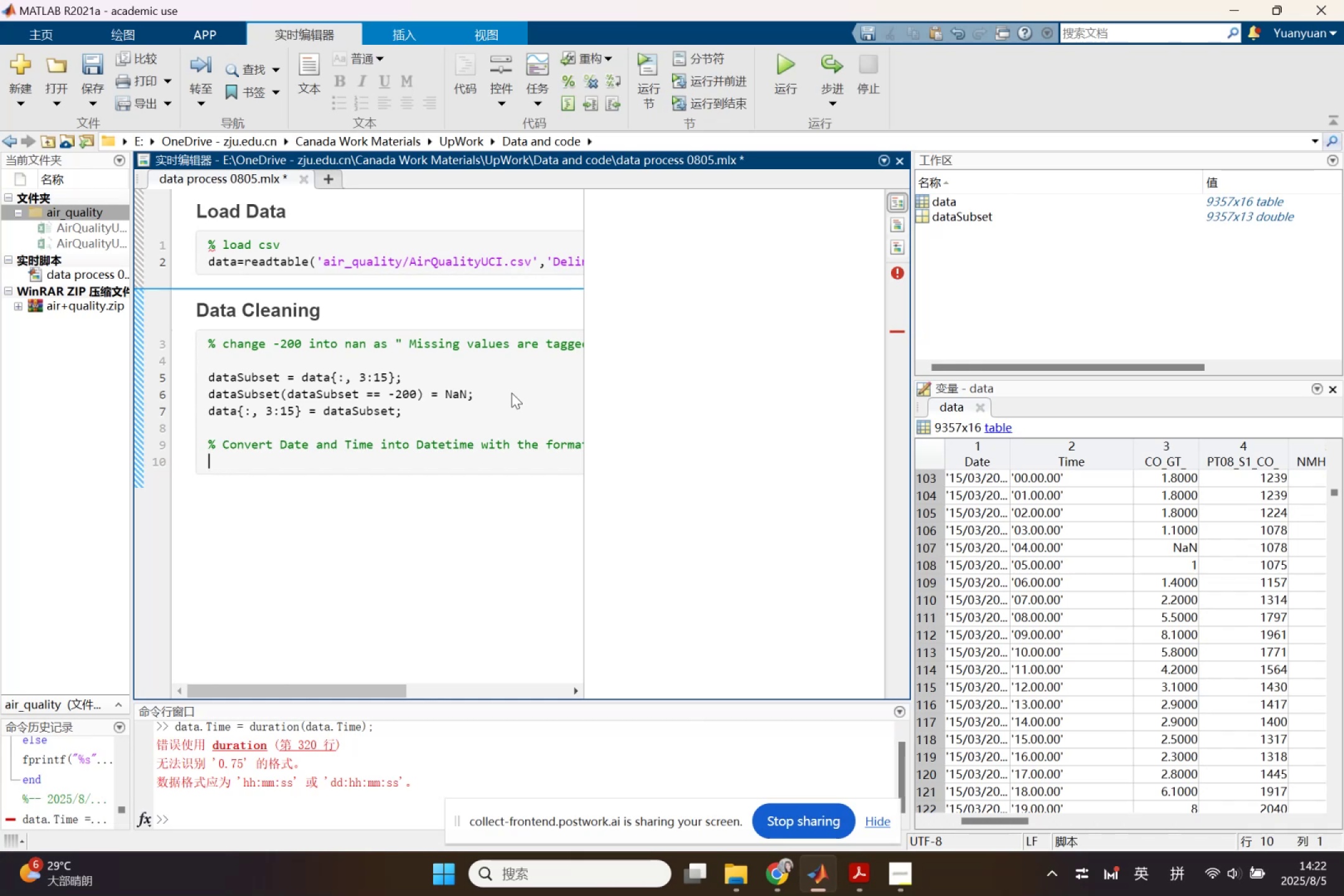 
type(data.D)
 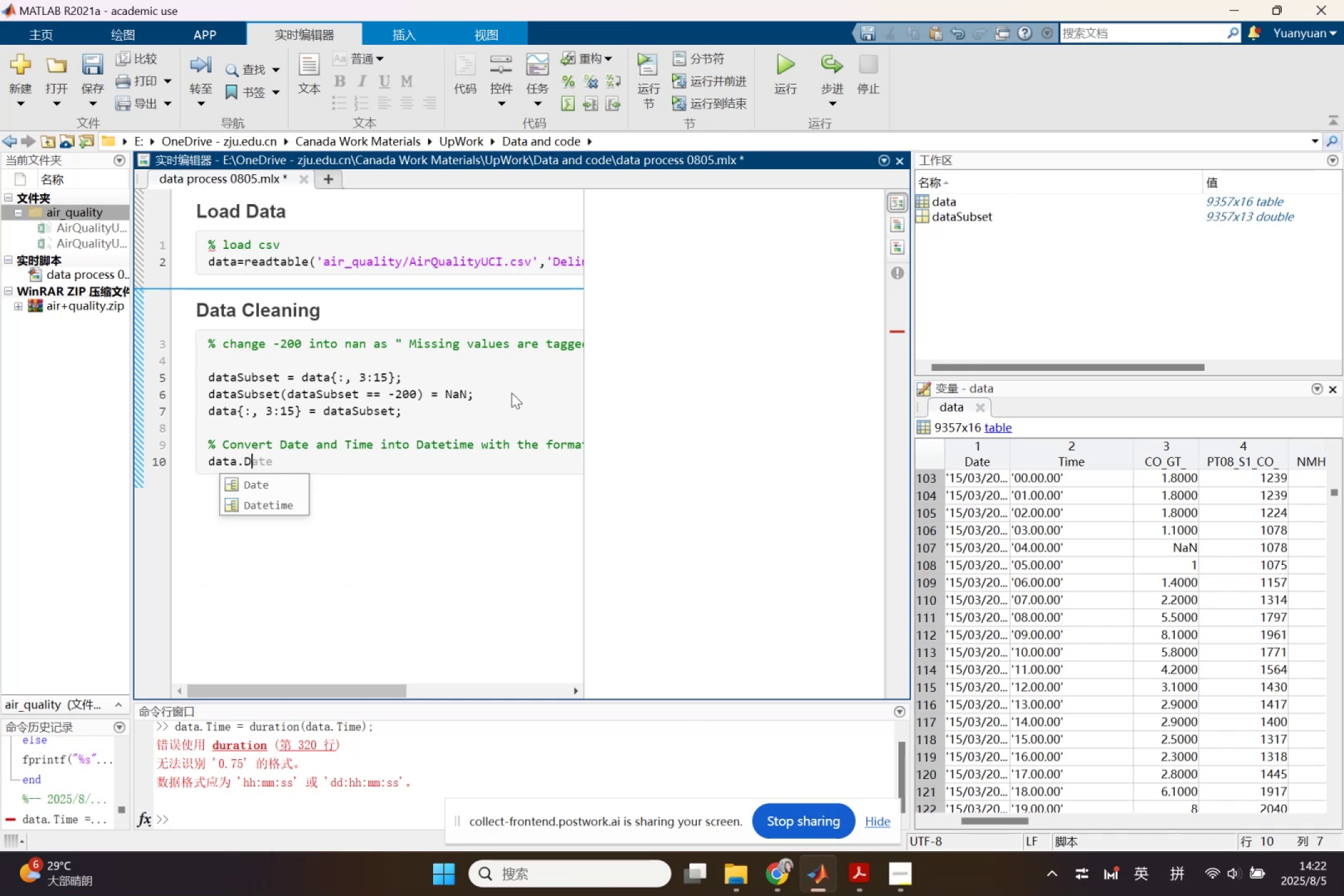 
key(ArrowDown)
 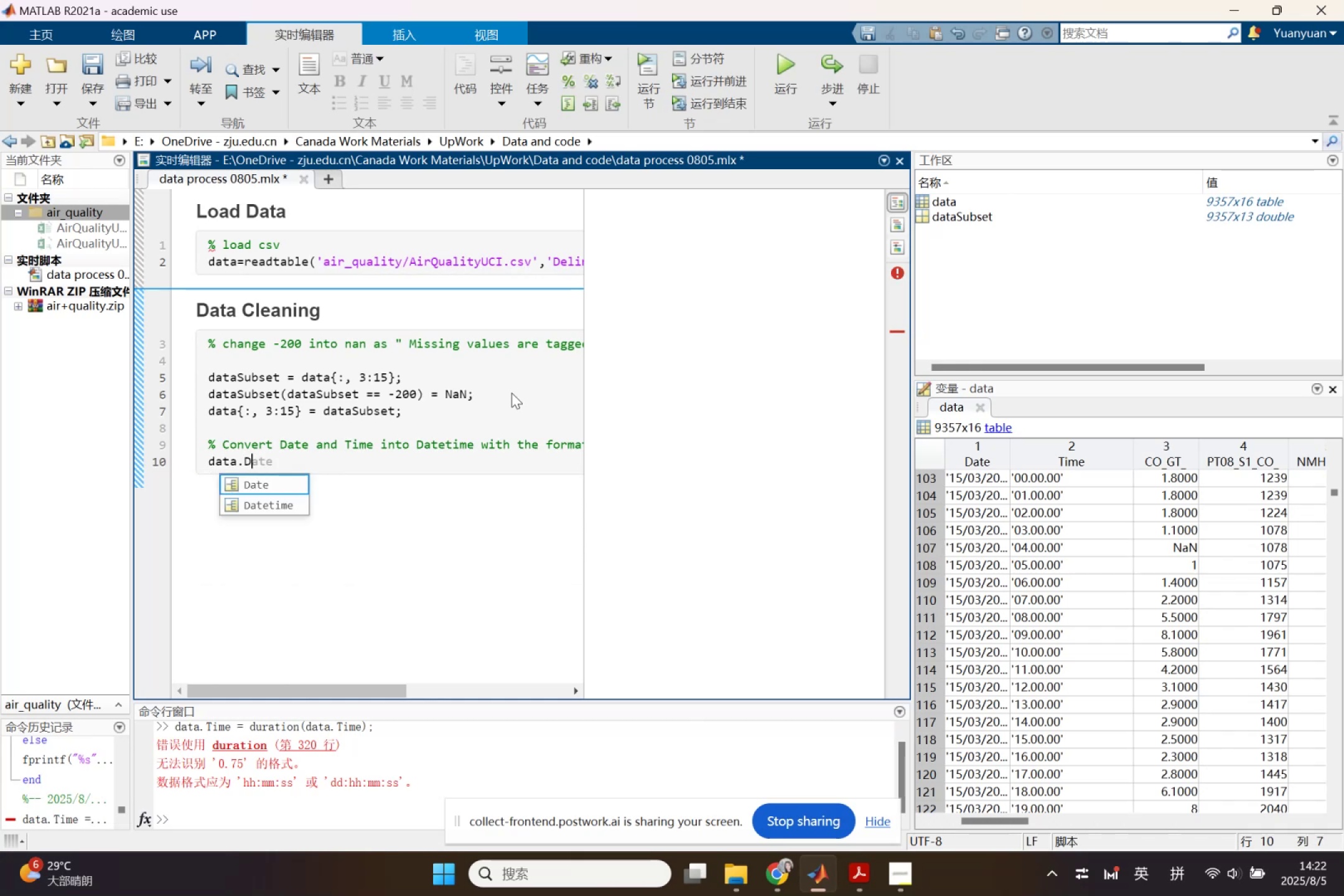 
key(ArrowDown)
 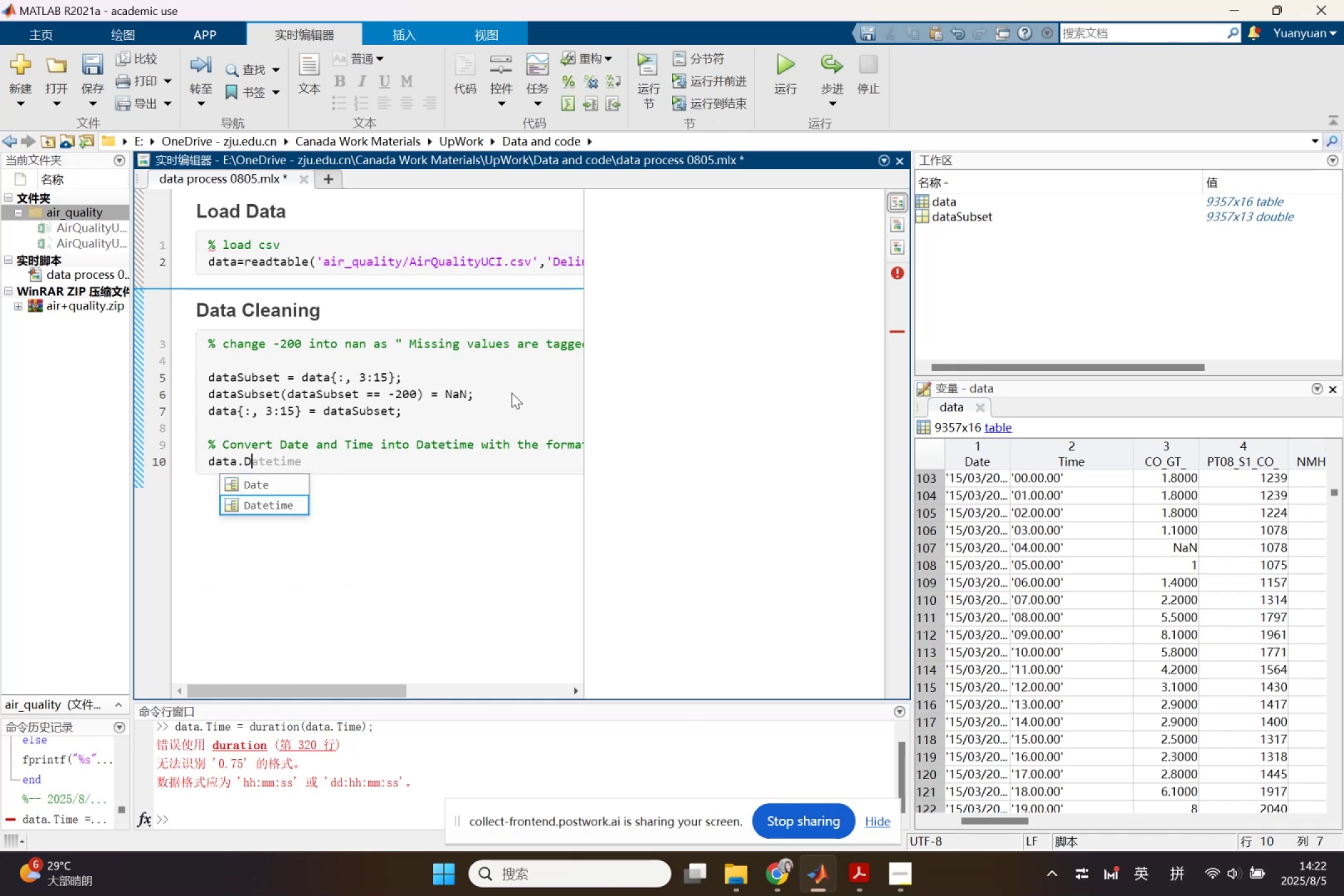 
key(Enter)
 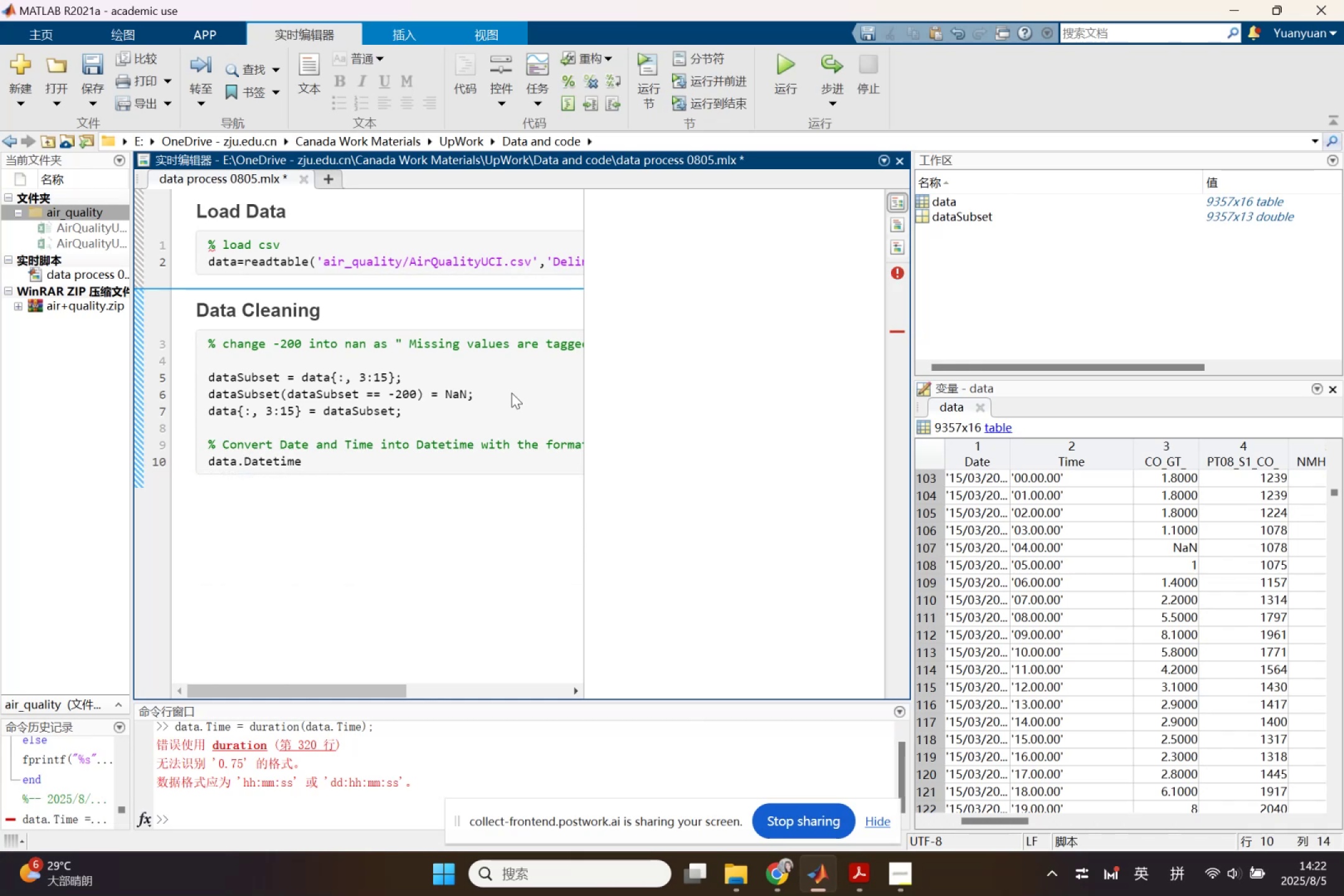 
type(=date)
 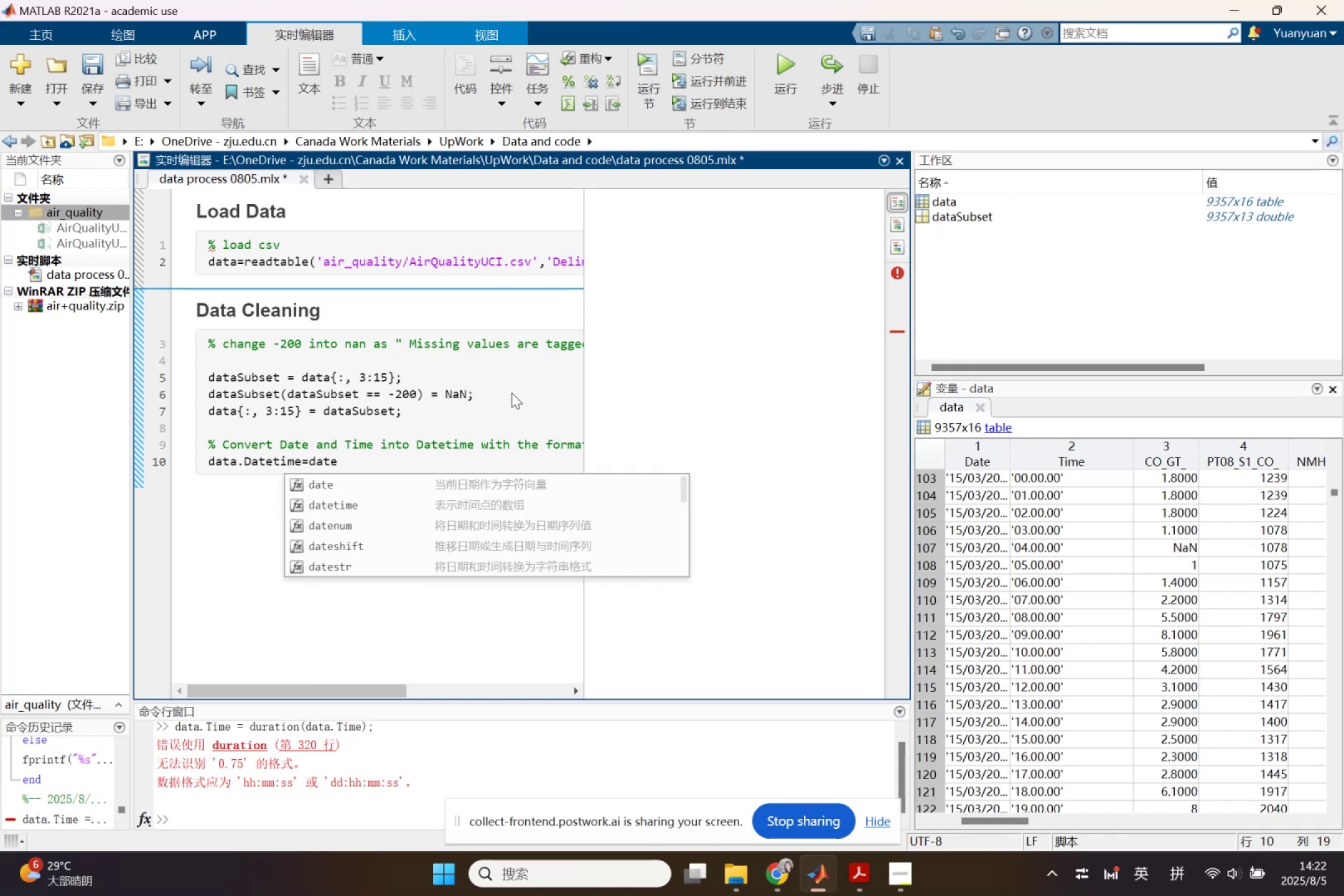 
key(ArrowDown)
 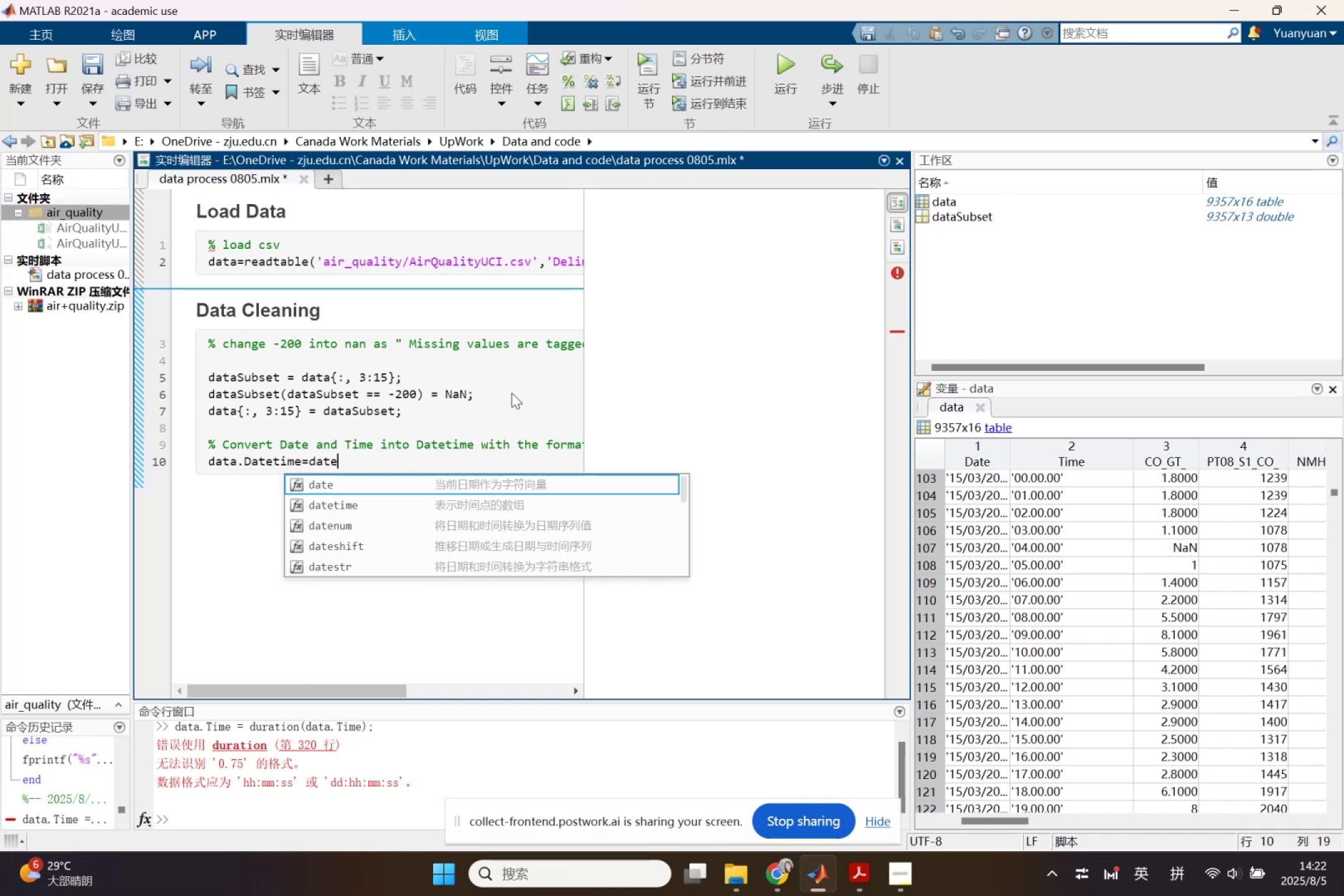 
key(ArrowDown)
 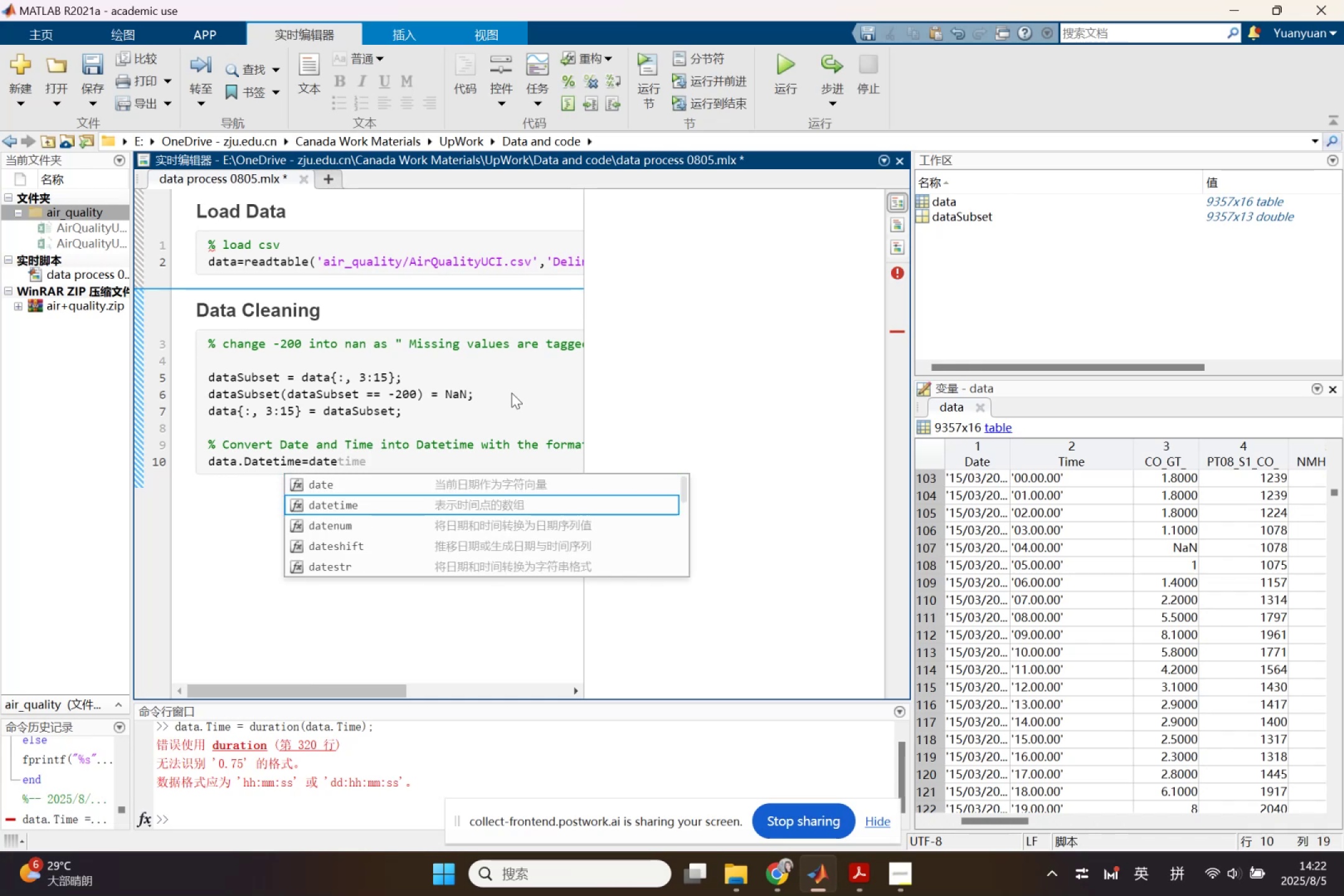 
key(Enter)
 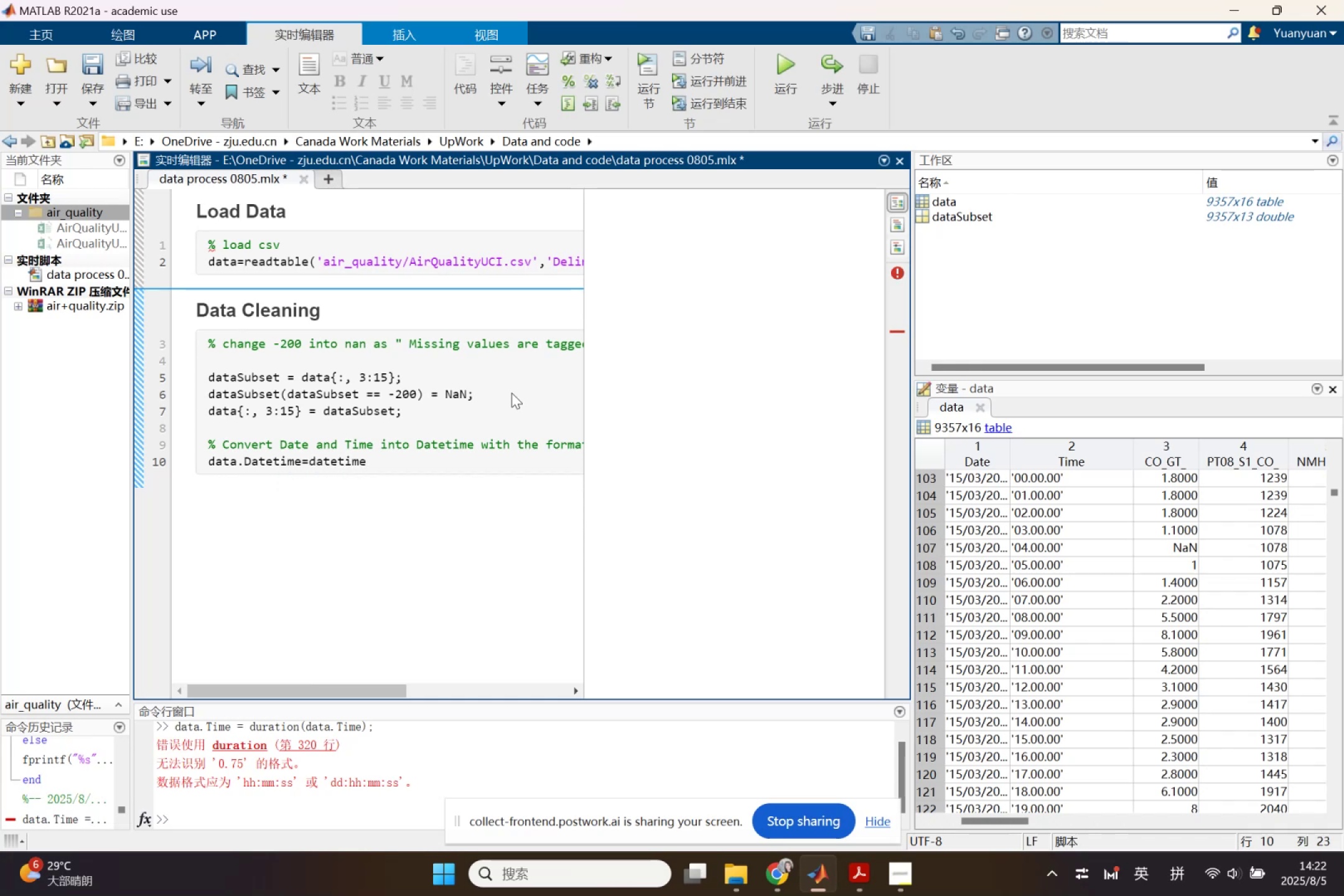 
type(())
 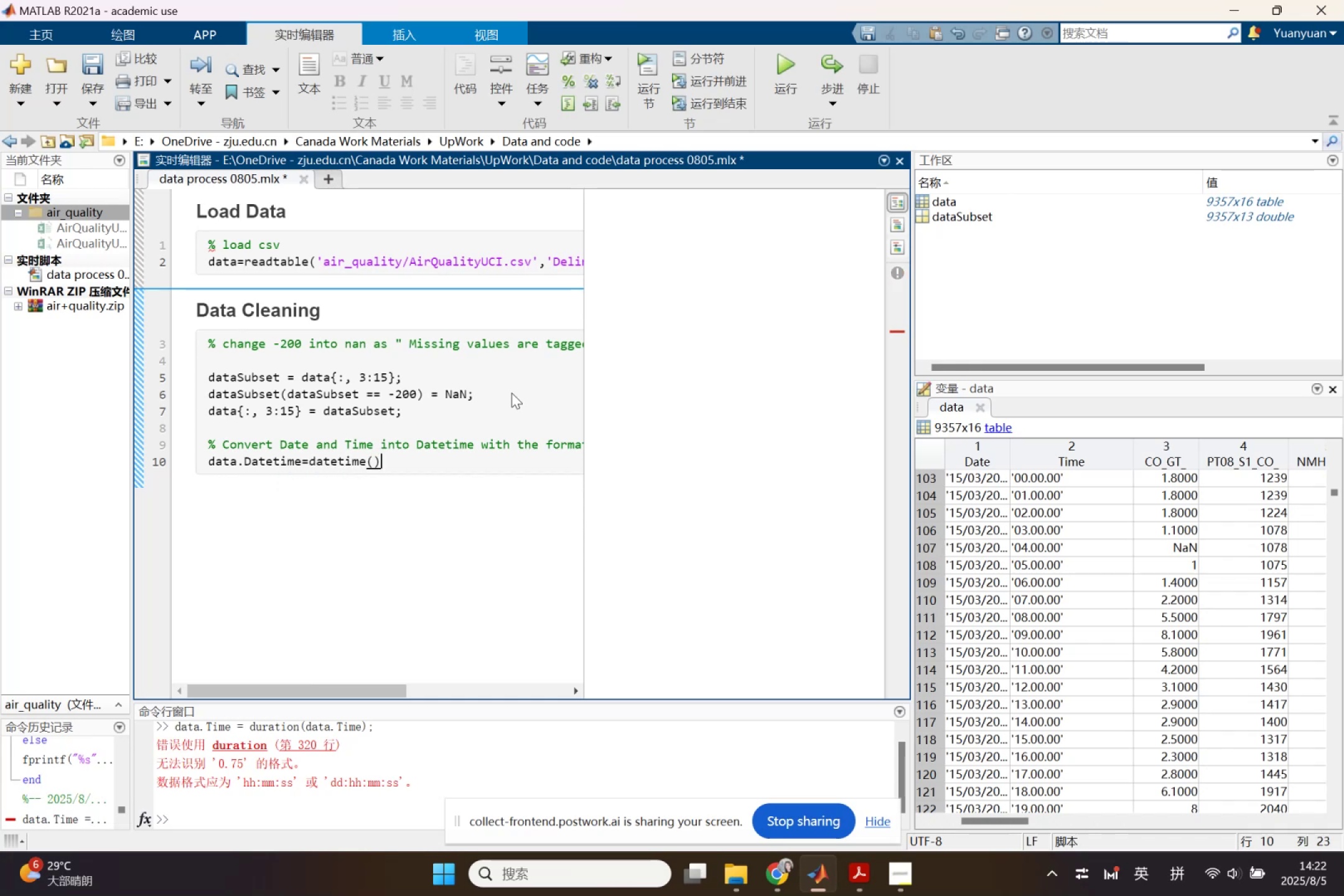 
key(ArrowLeft)
 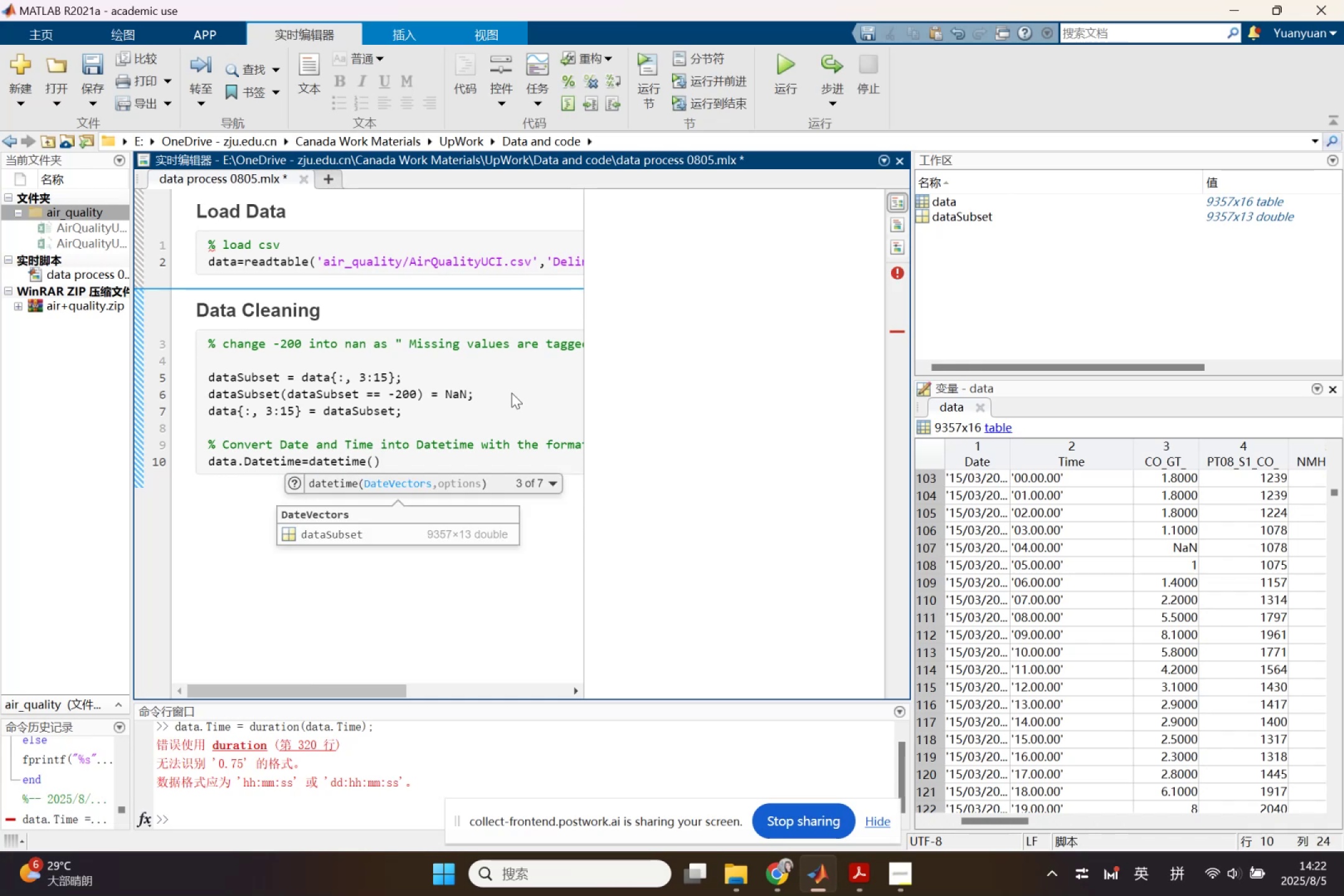 
type(str)
 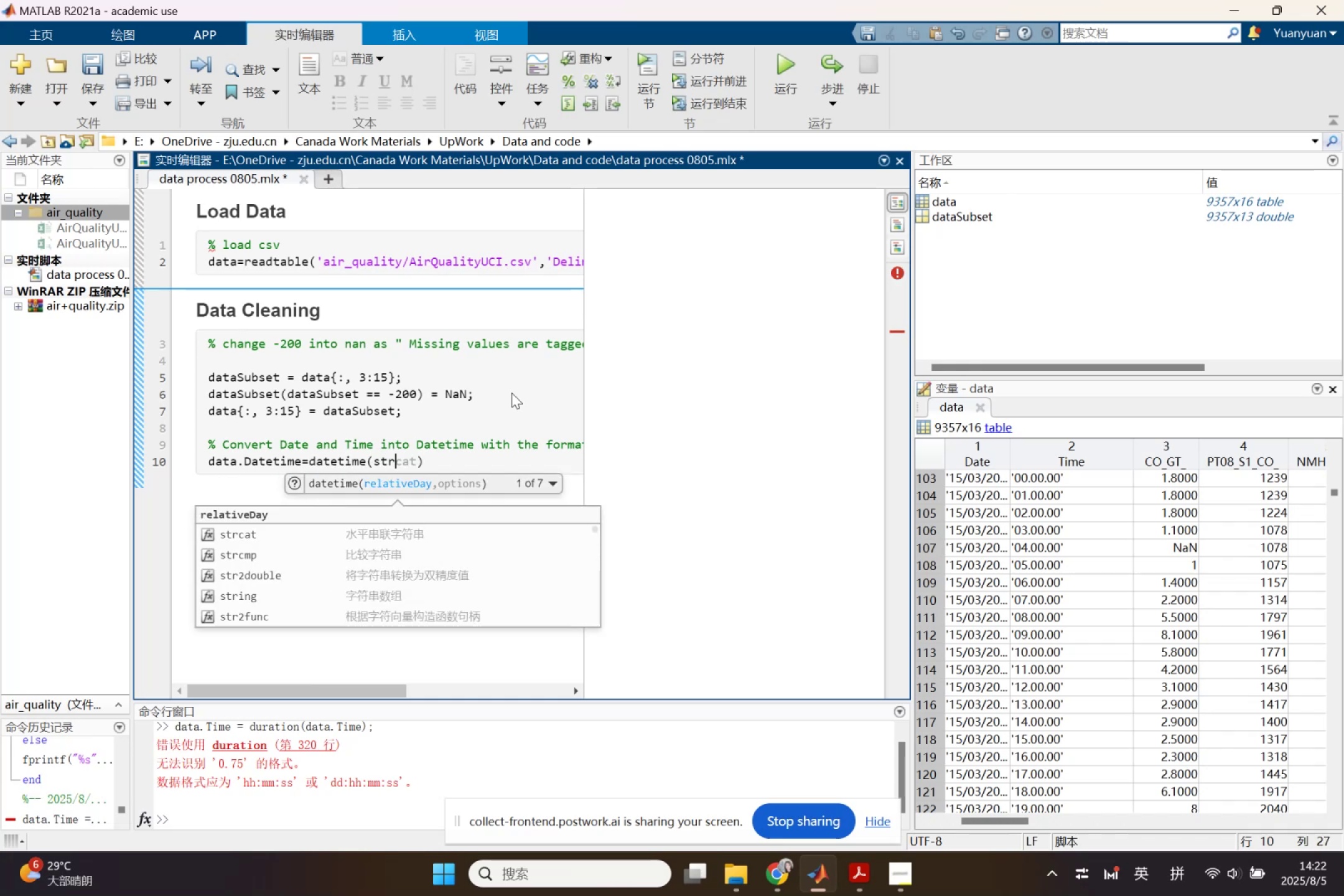 
key(ArrowDown)
 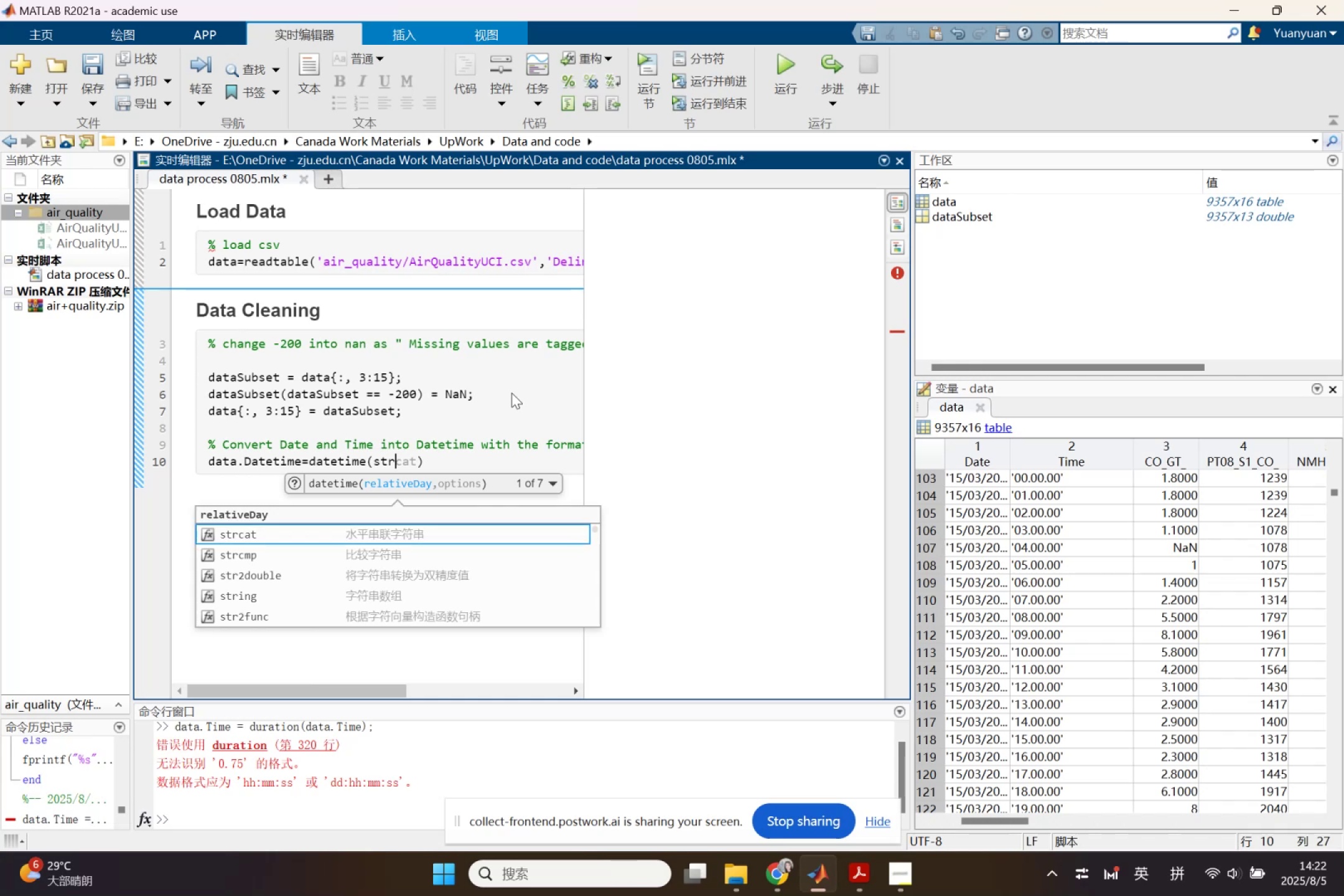 
key(Enter)
 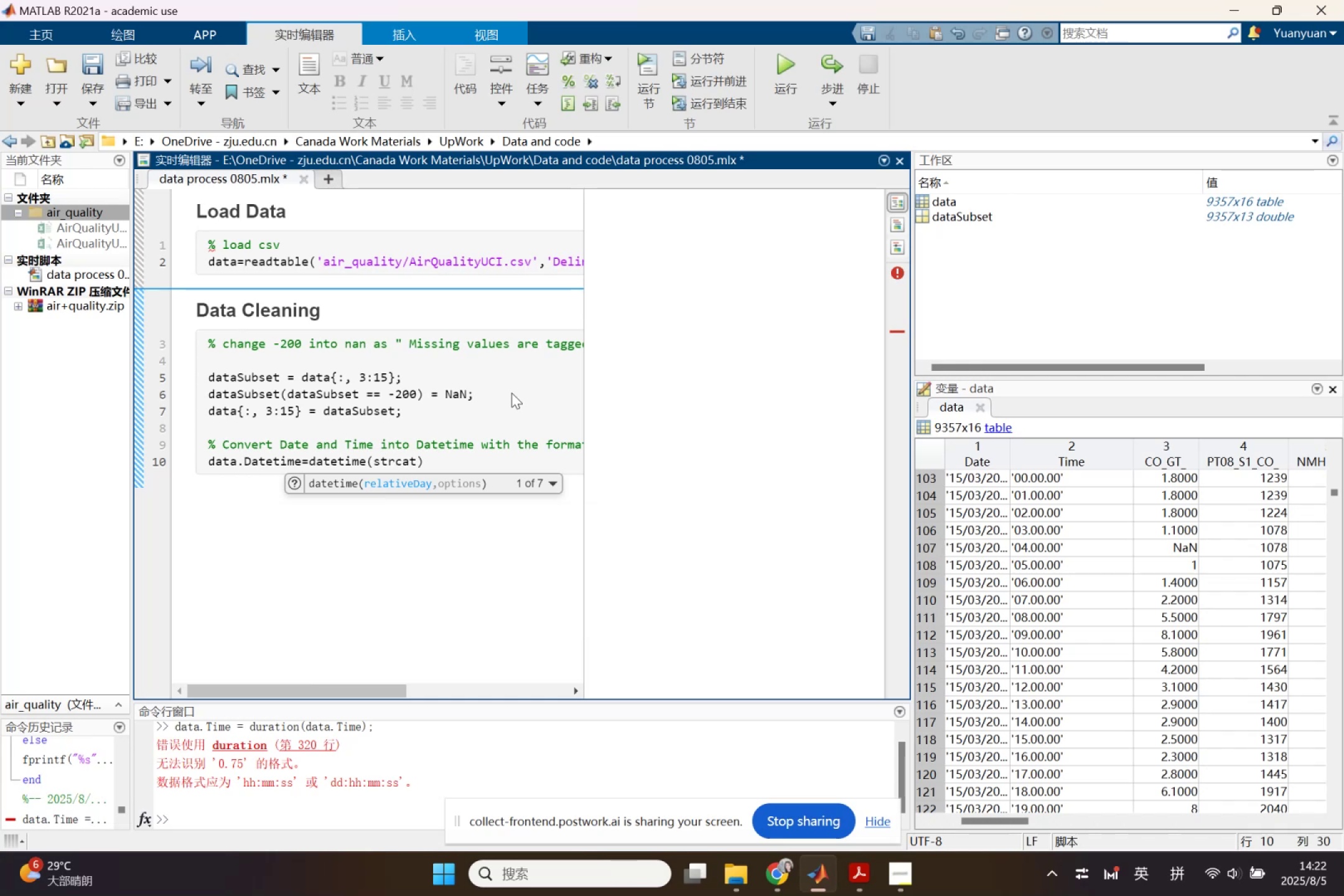 
type(())
 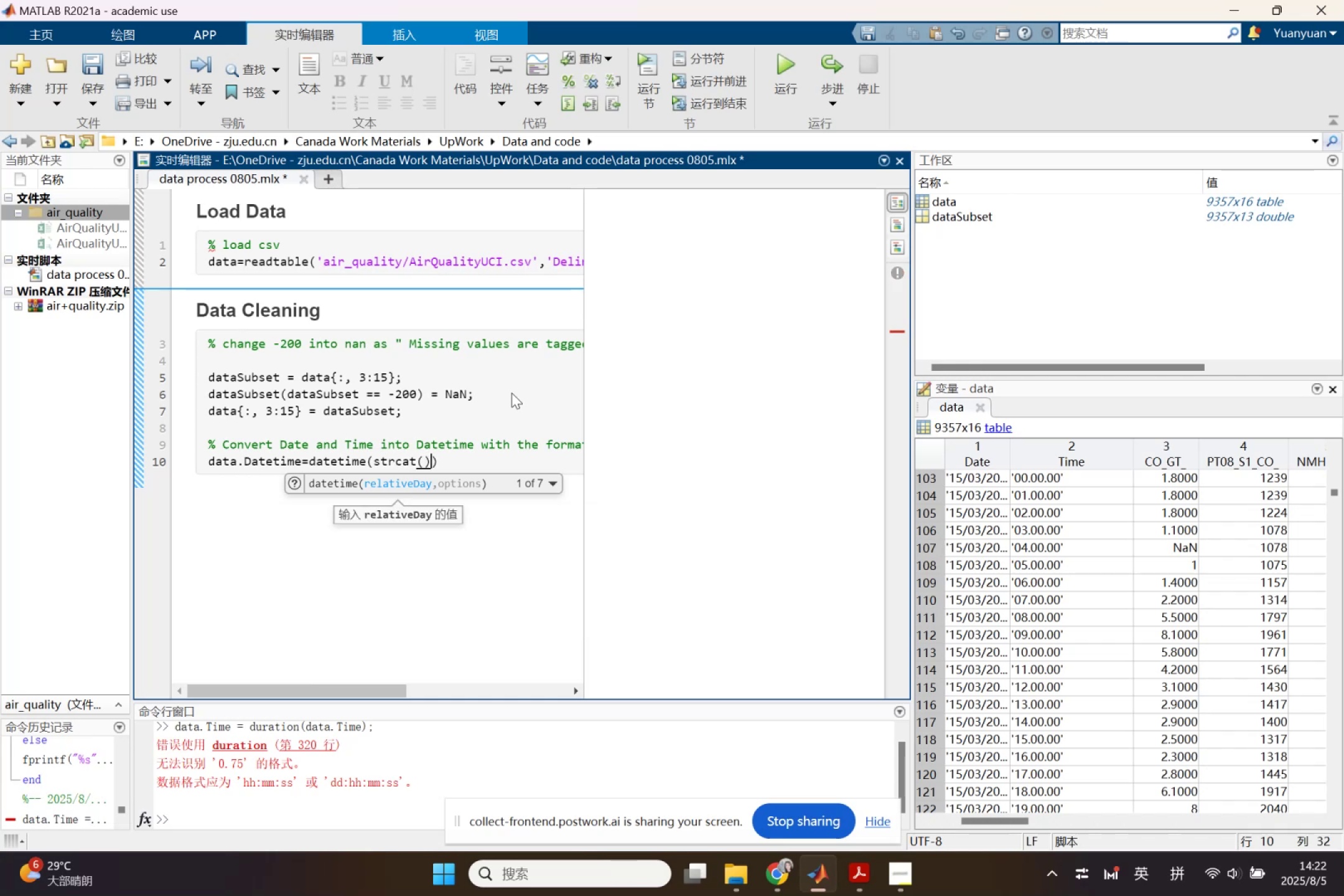 
key(ArrowLeft)
 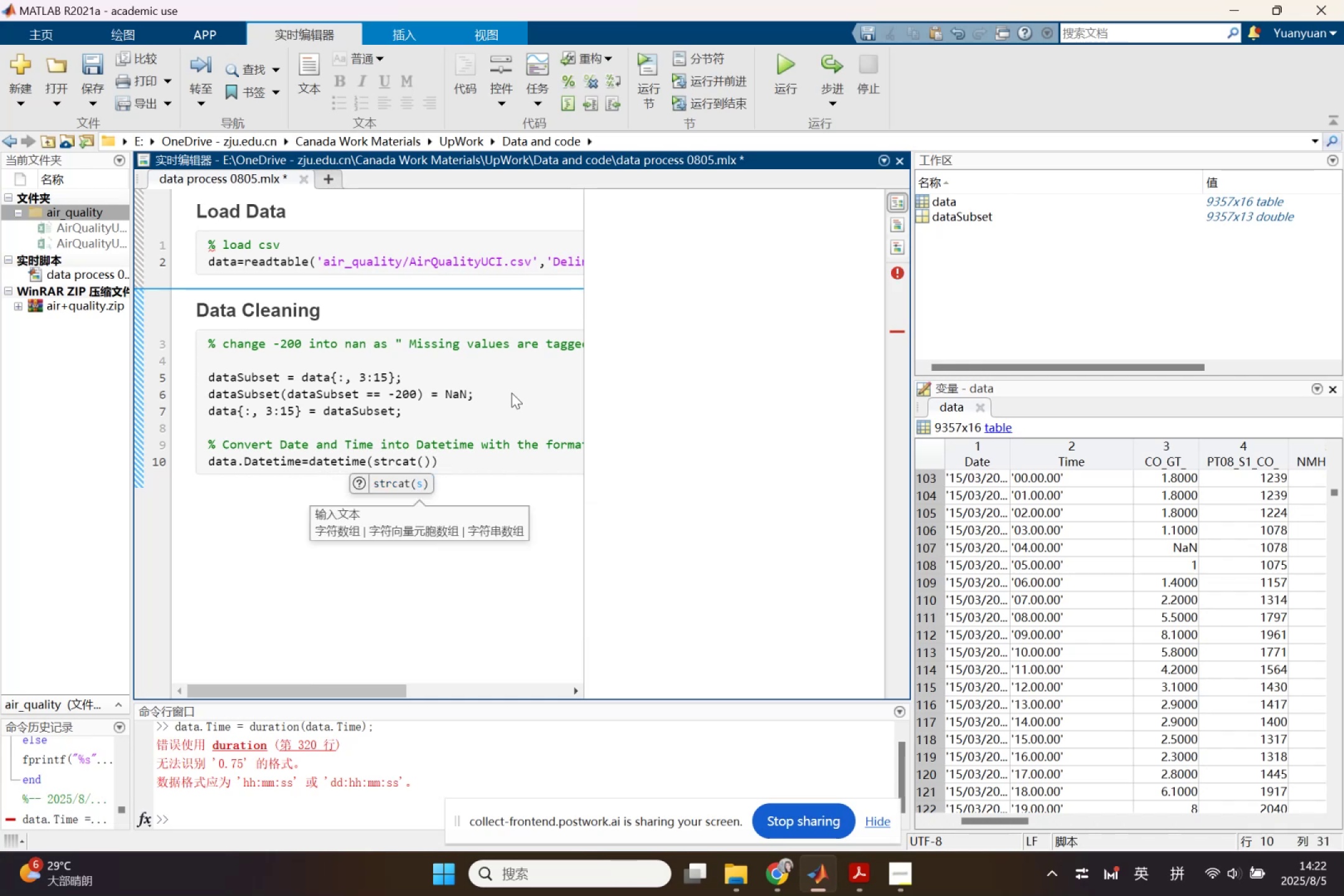 
type(data.D)
 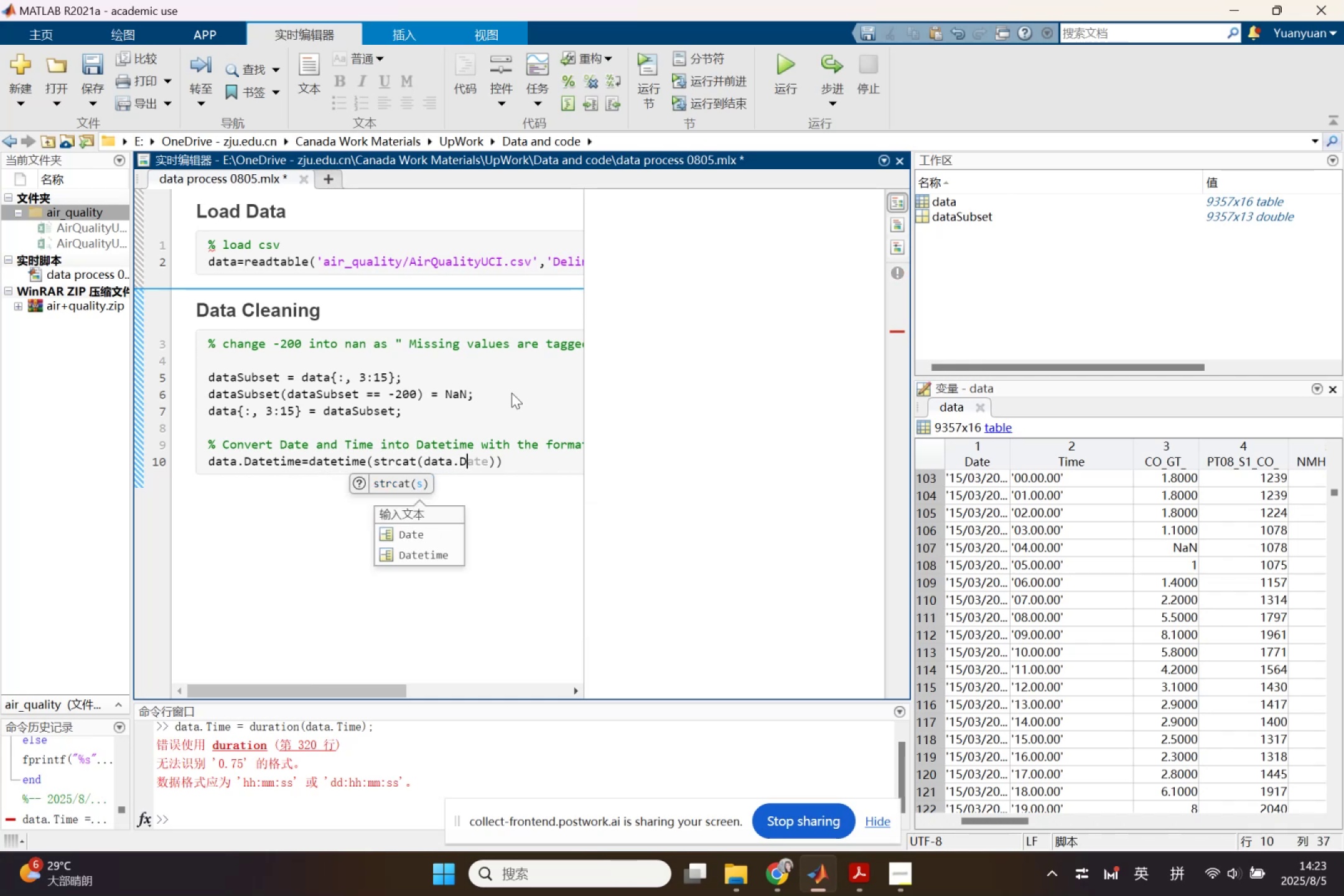 
 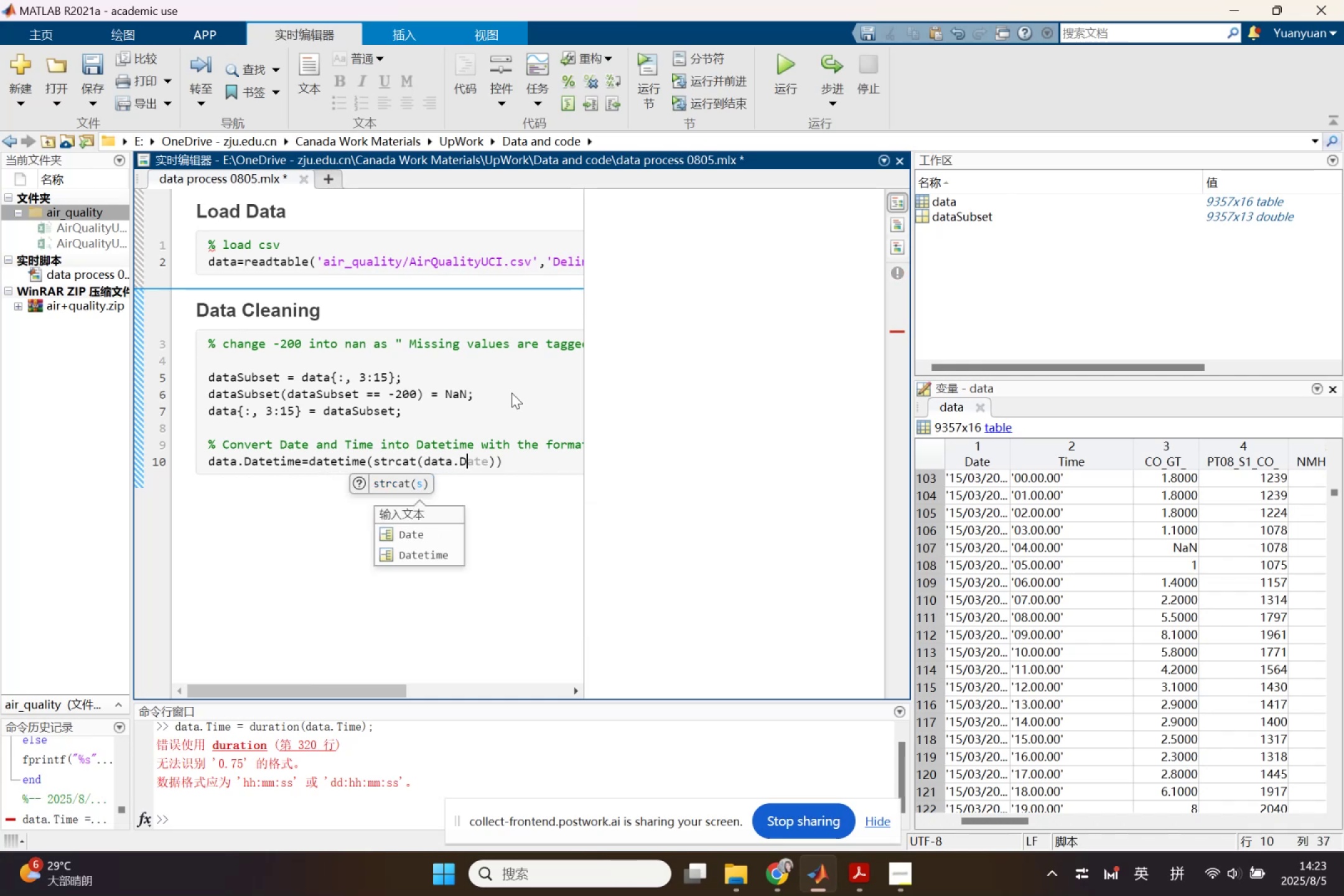 
key(ArrowRight)
 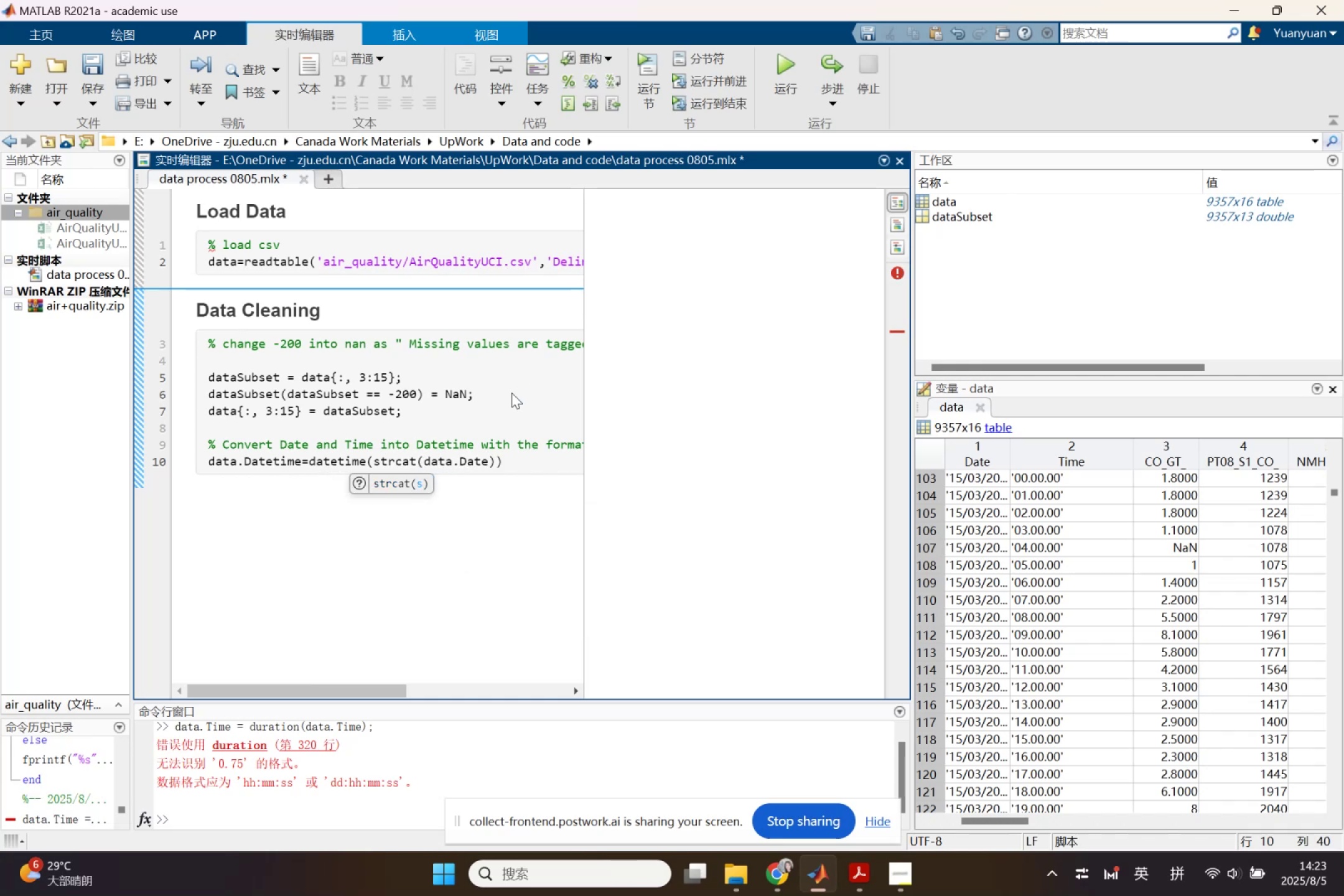 
key(ArrowRight)
 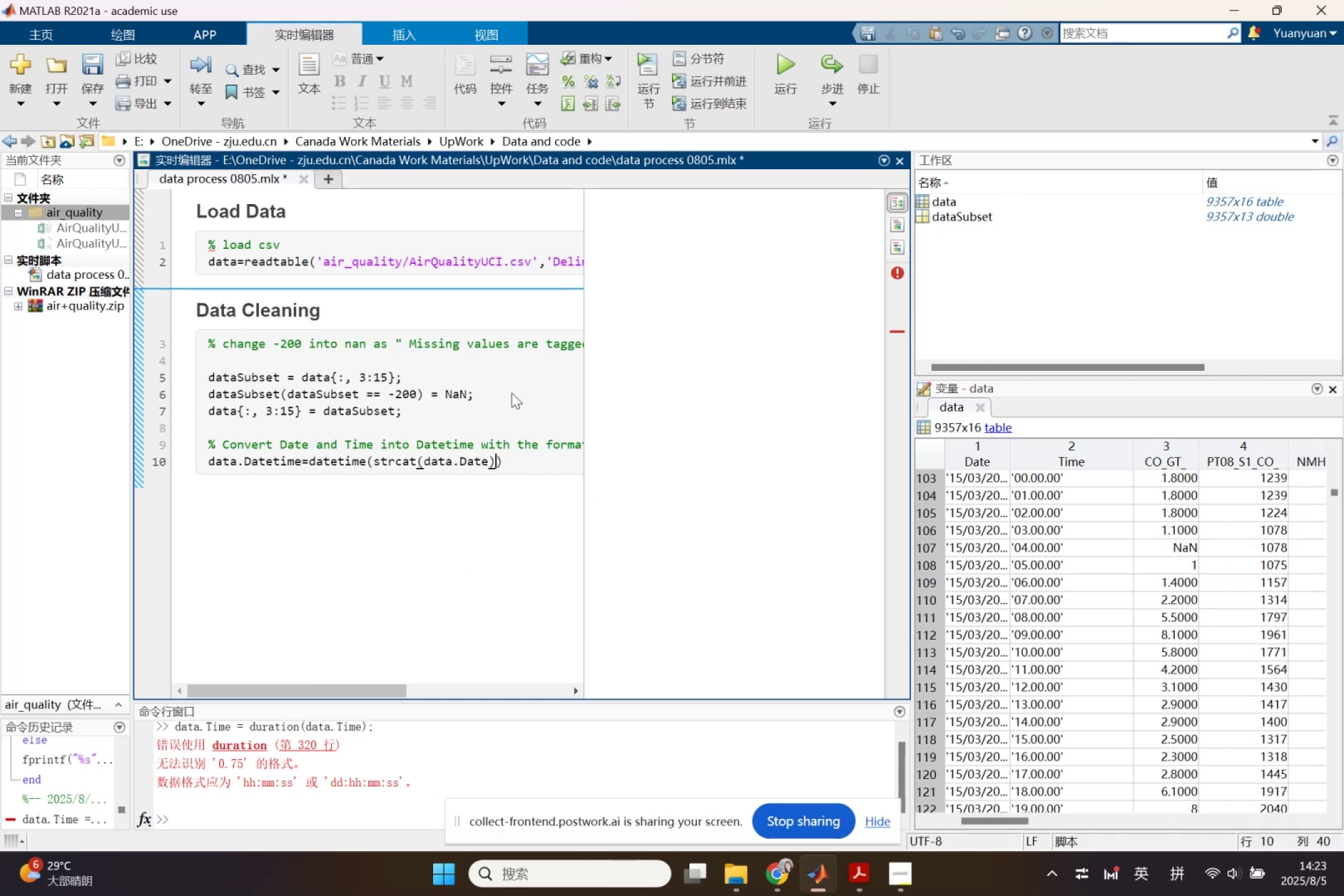 
key(Comma)
 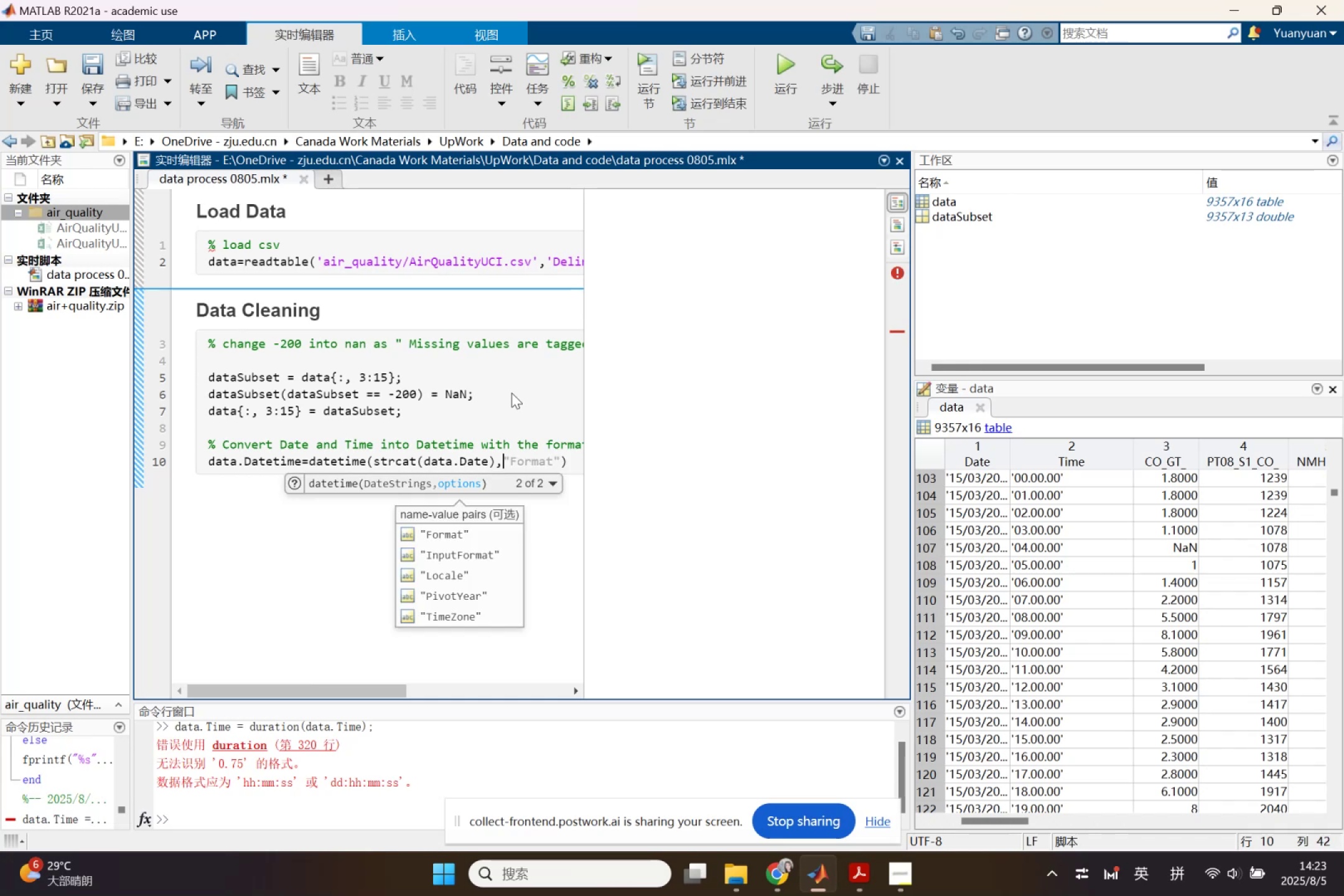 
key(Shift+ShiftLeft)
 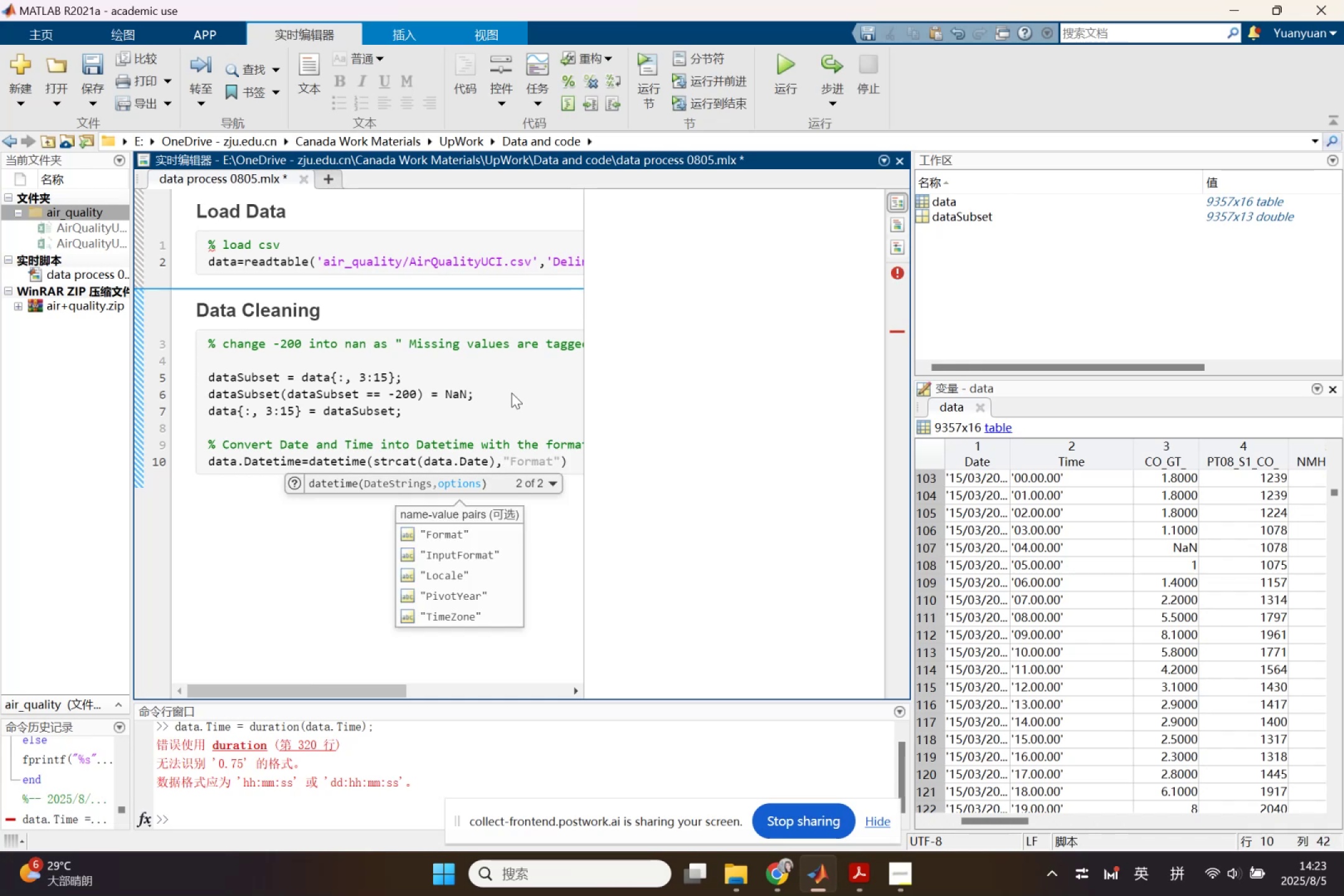 
key(Shift+BracketLeft)
 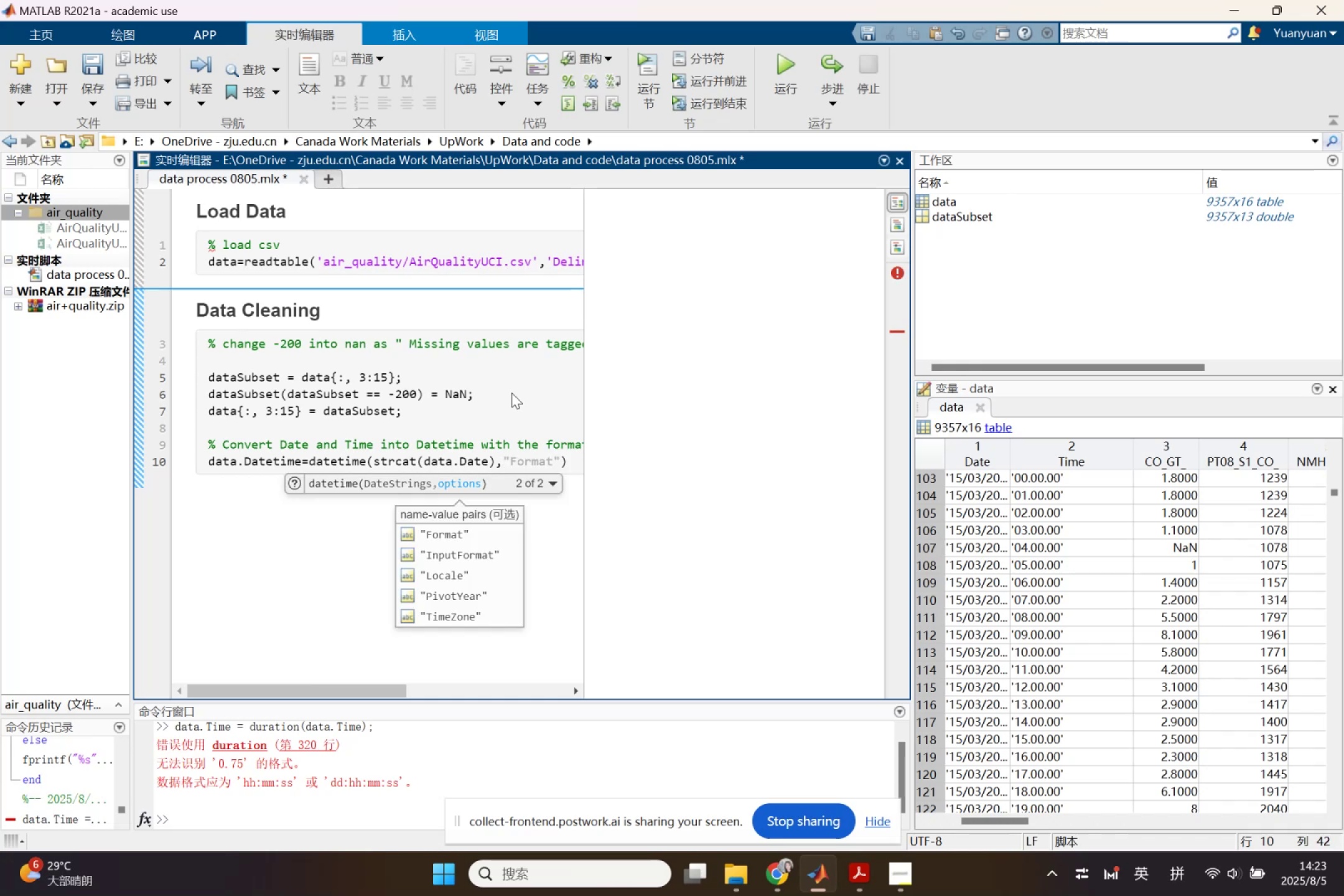 
key(Shift+BracketRight)
 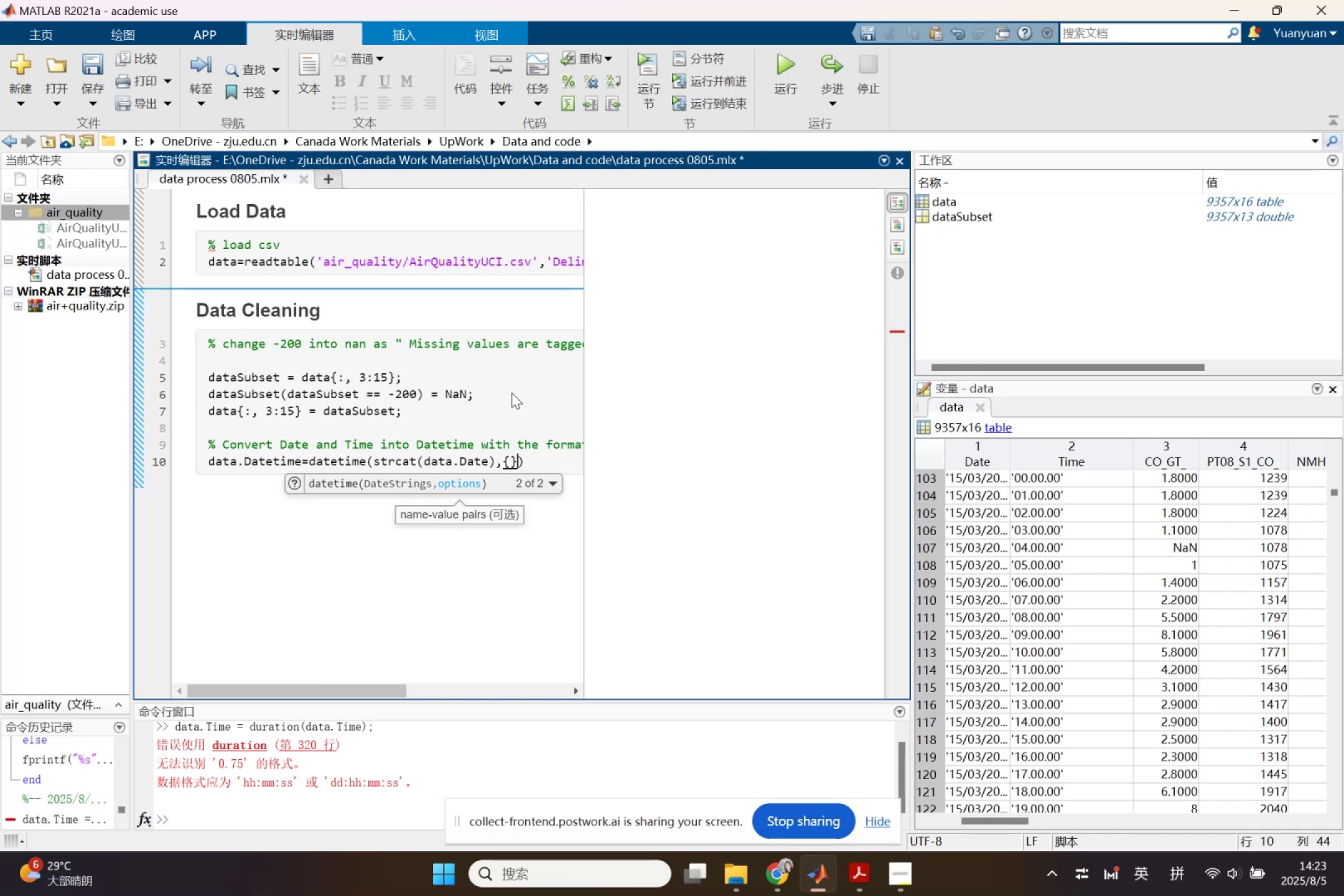 
key(ArrowDown)
 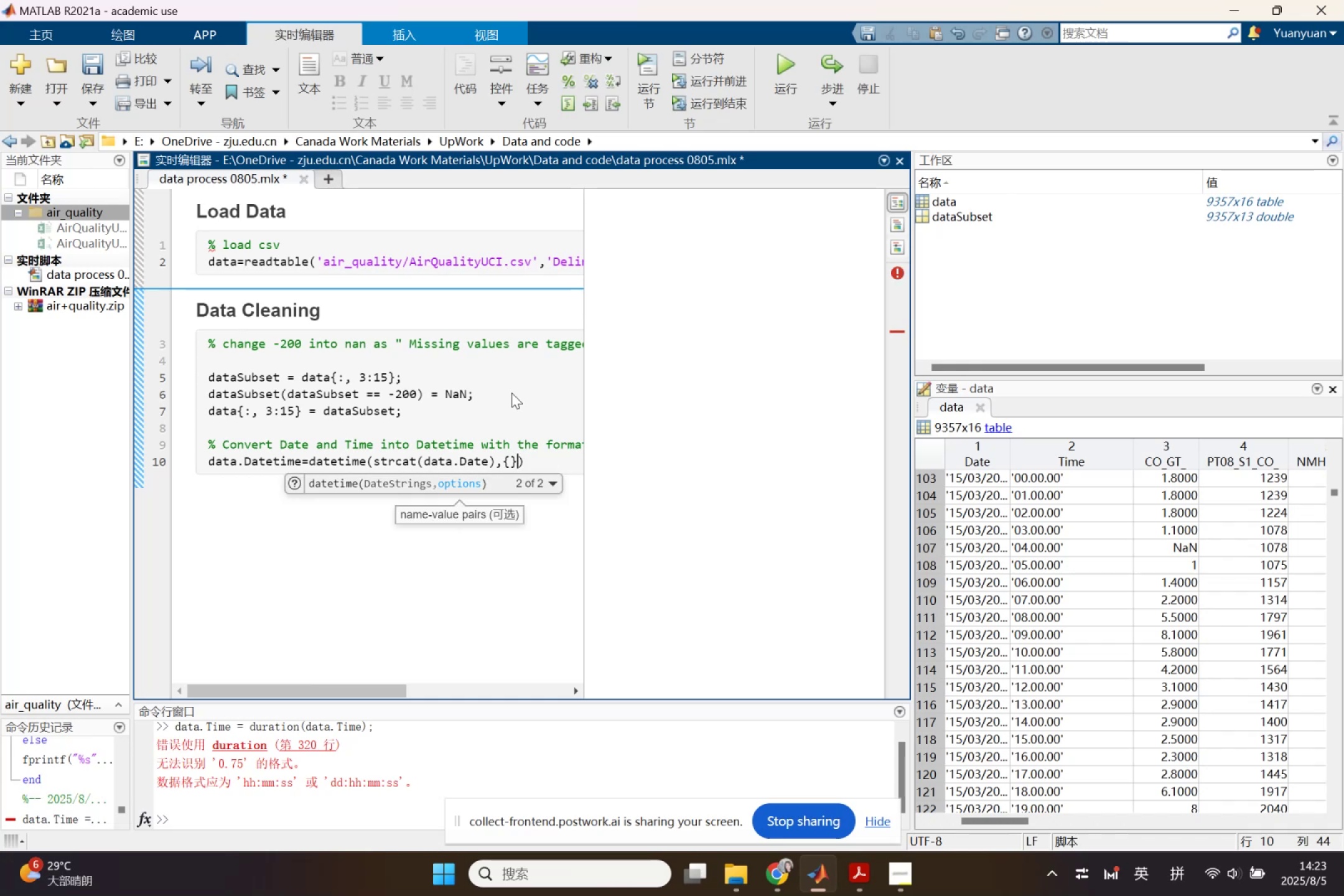 
key(ArrowLeft)
 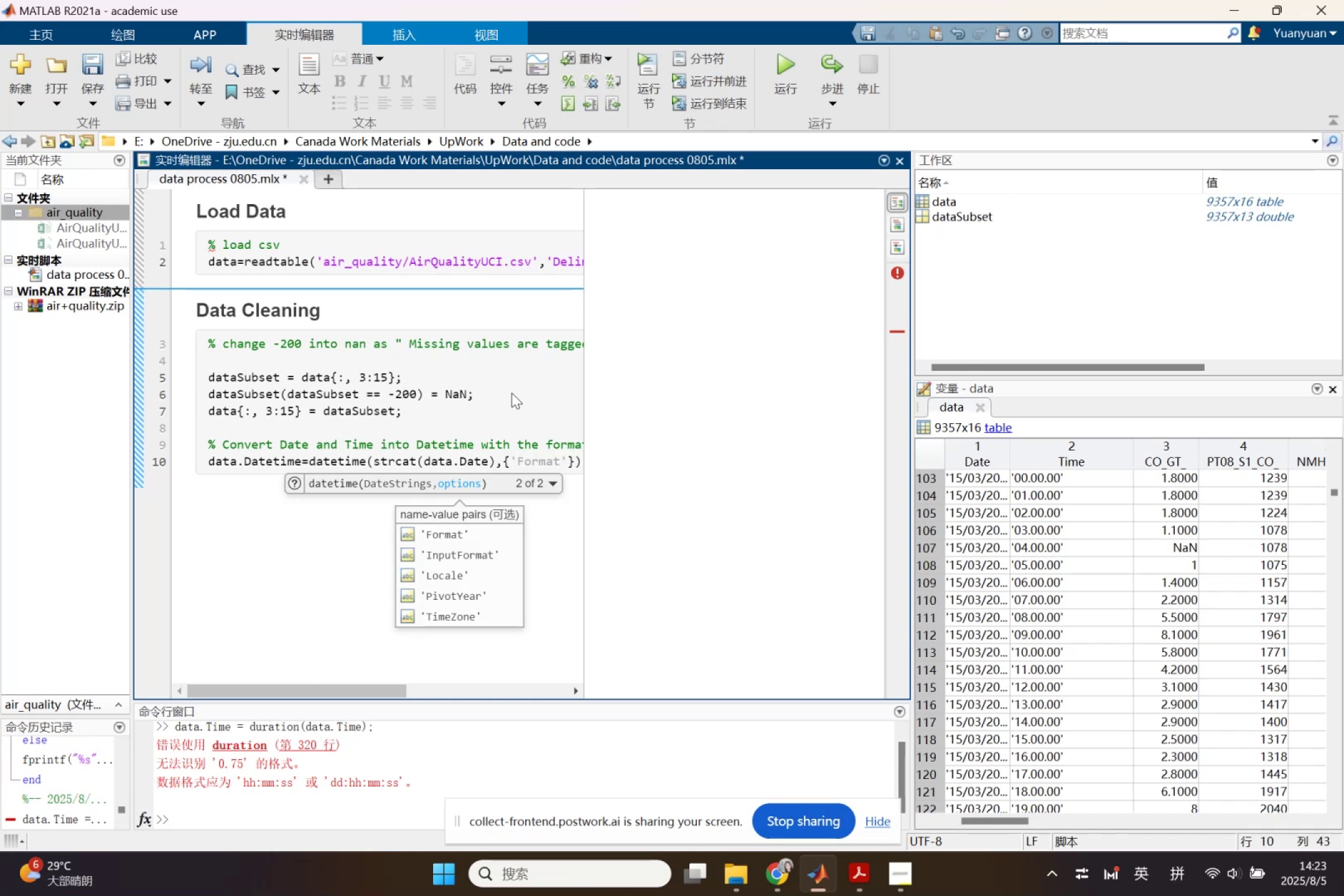 
key(Quote)
 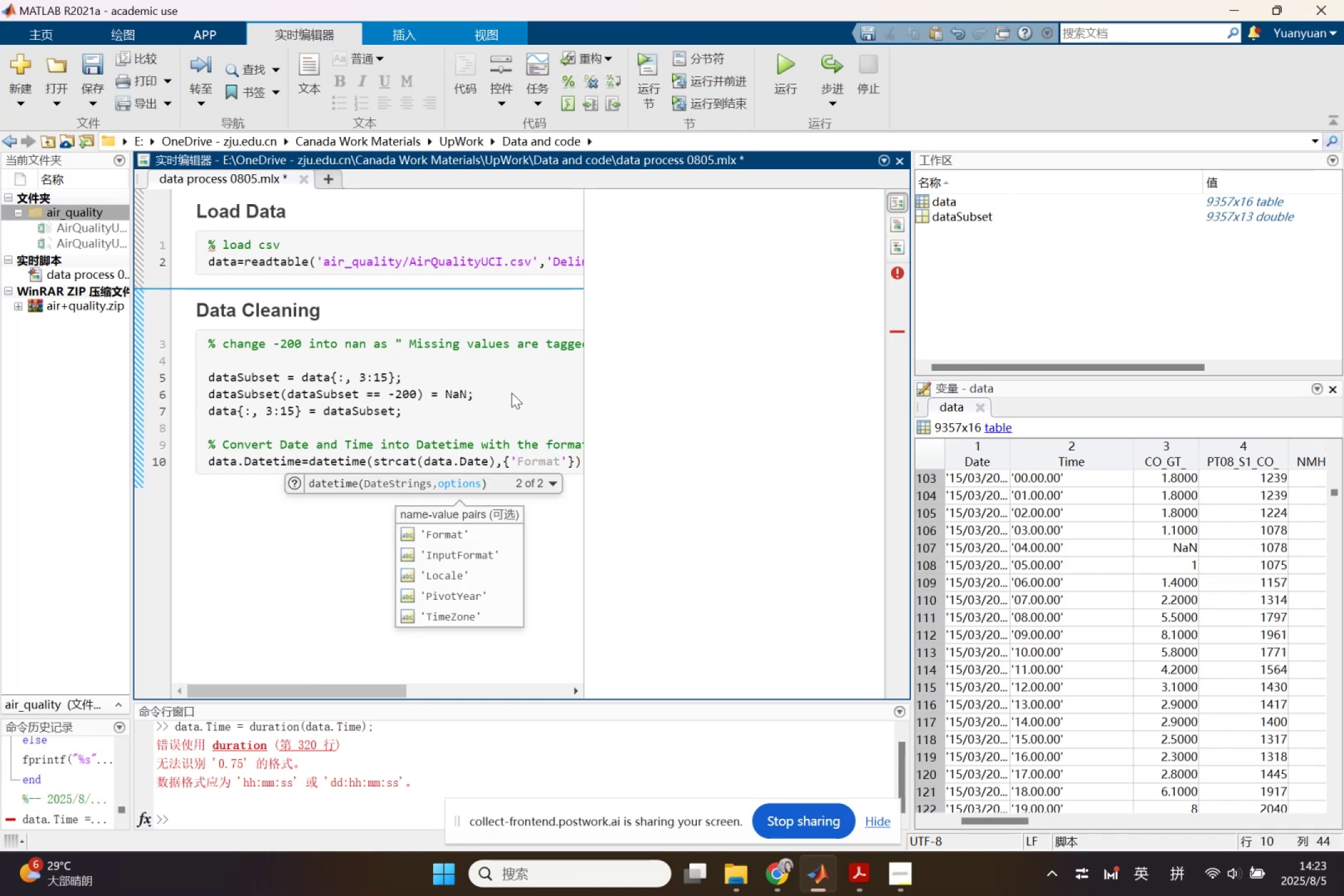 
key(Space)
 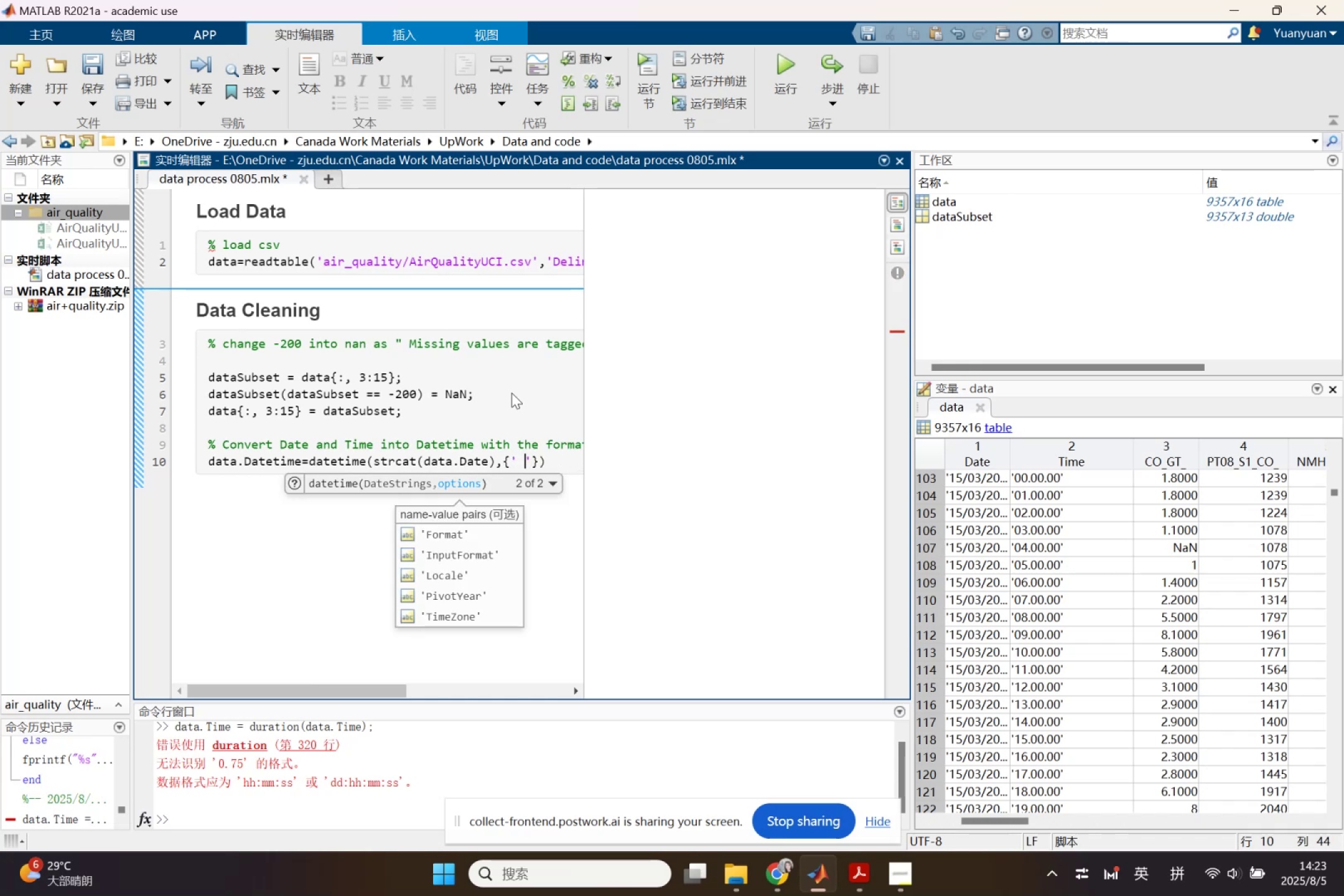 
key(Quote)
 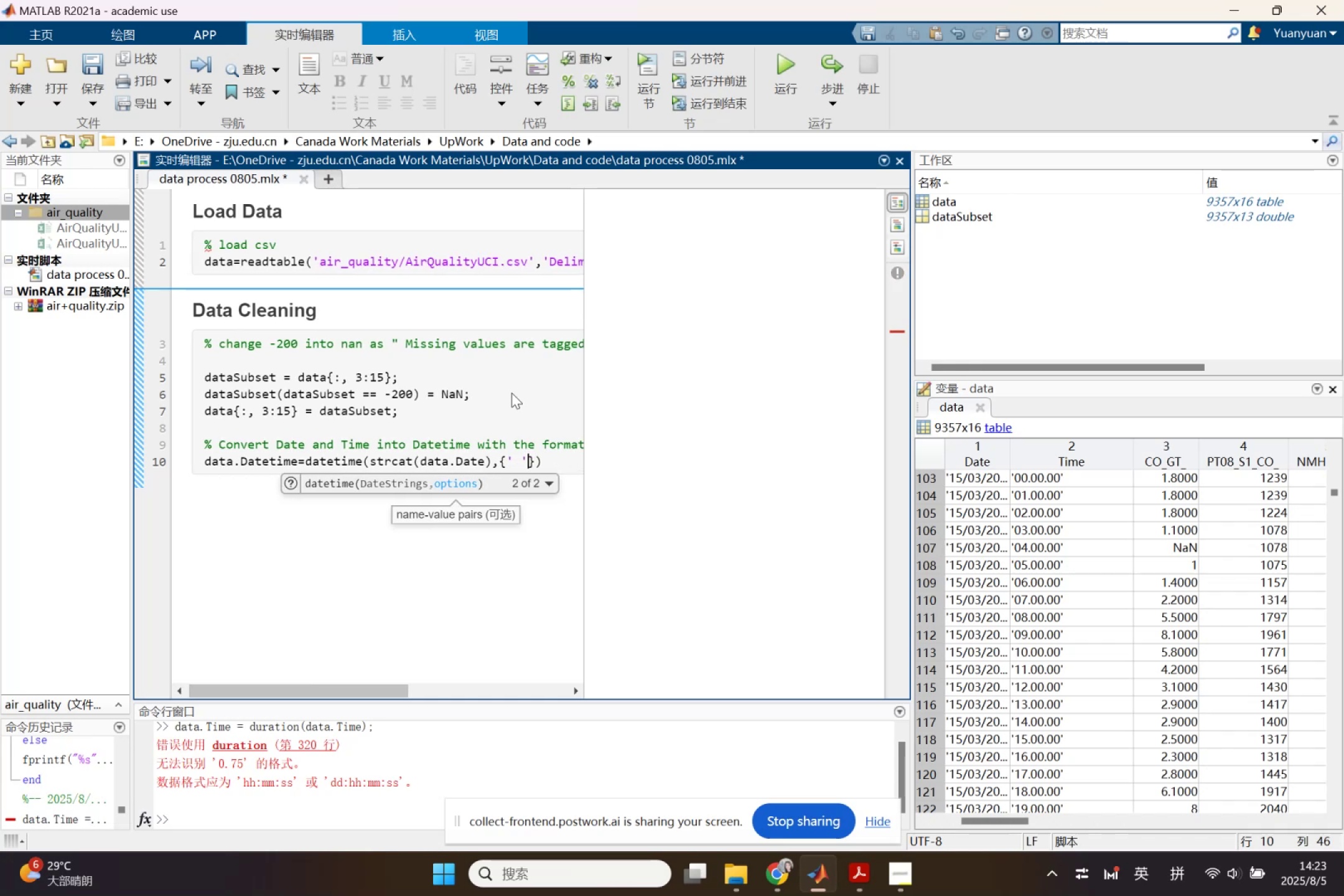 
key(ArrowRight)
 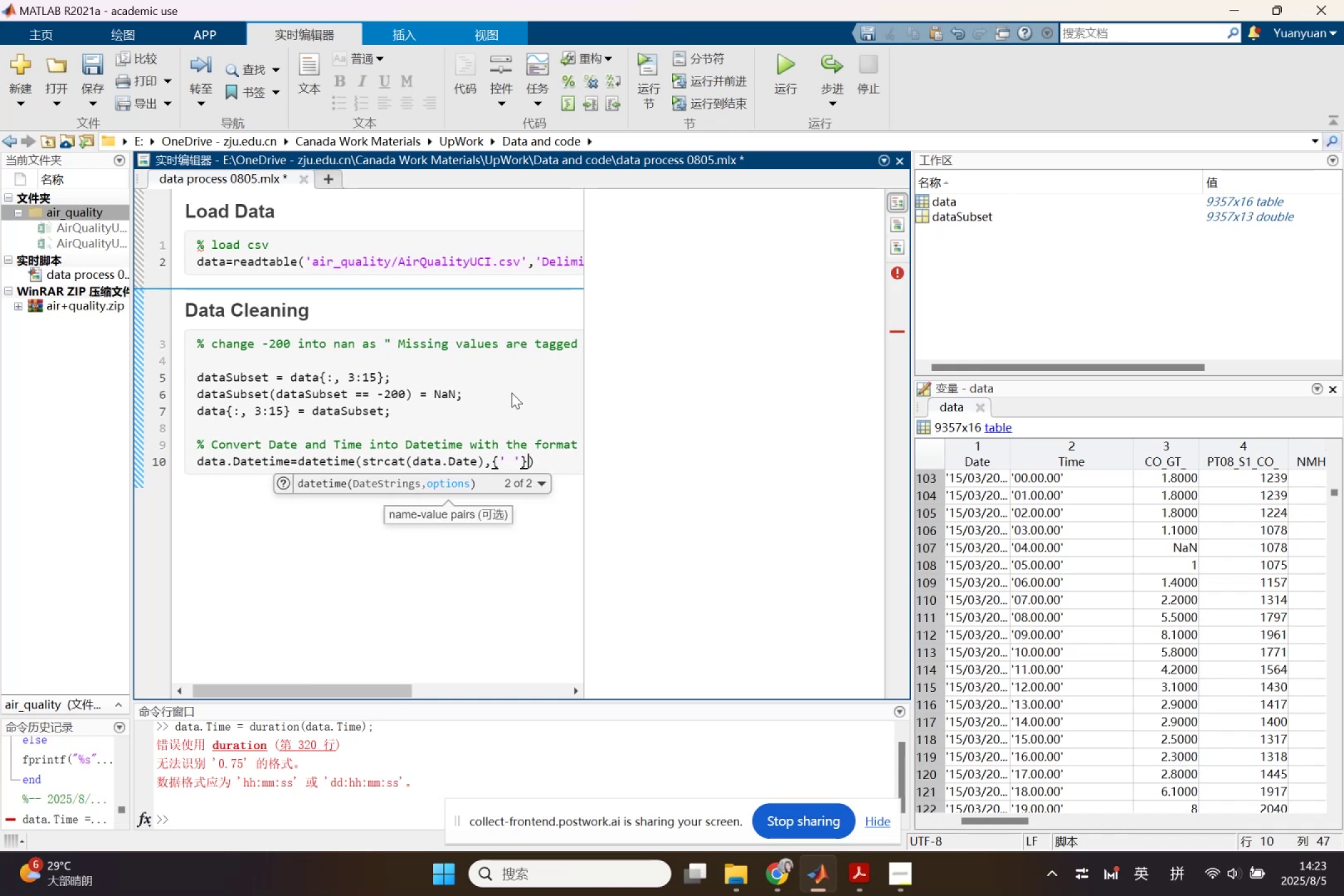 
type(, data)
 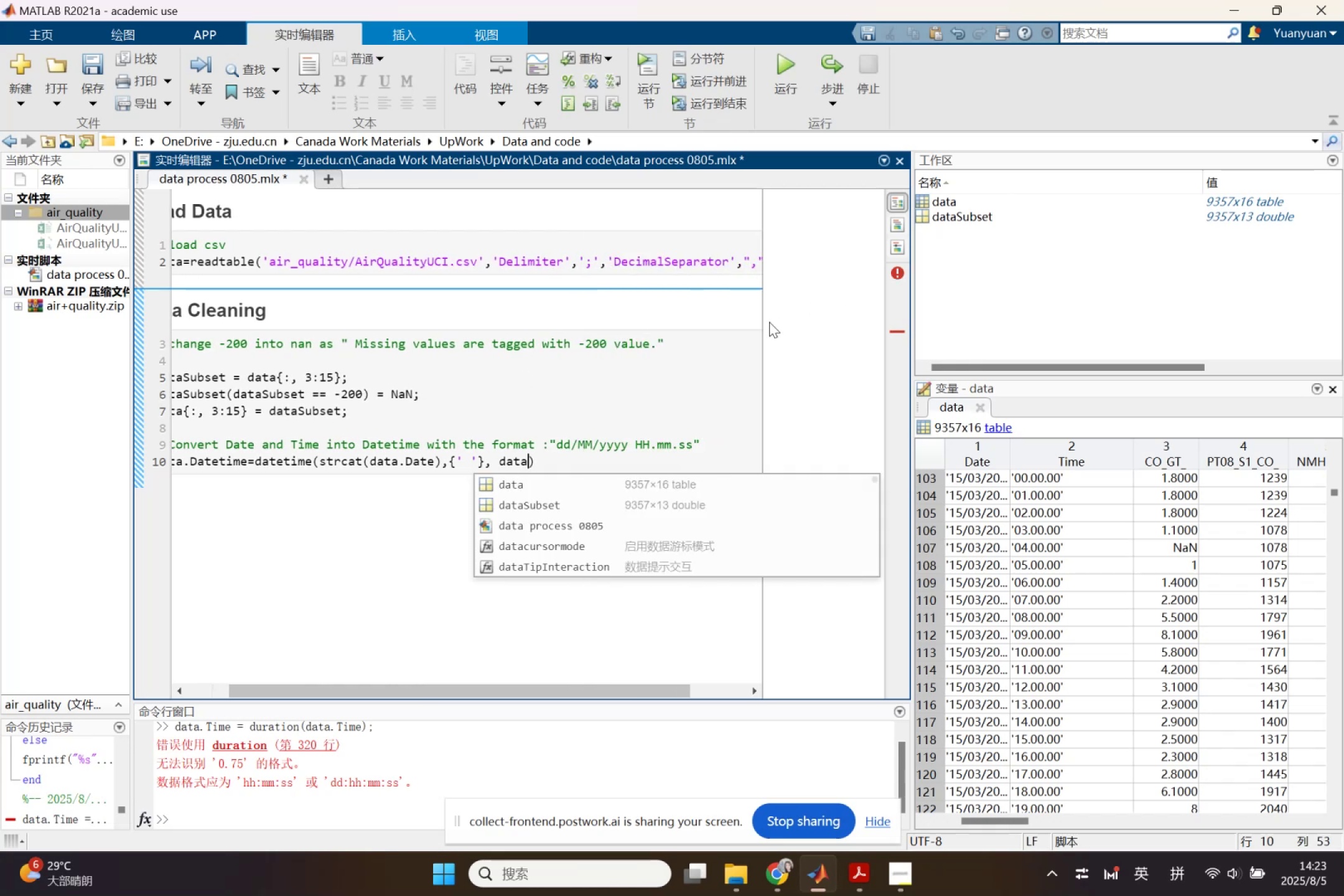 
key(Period)
 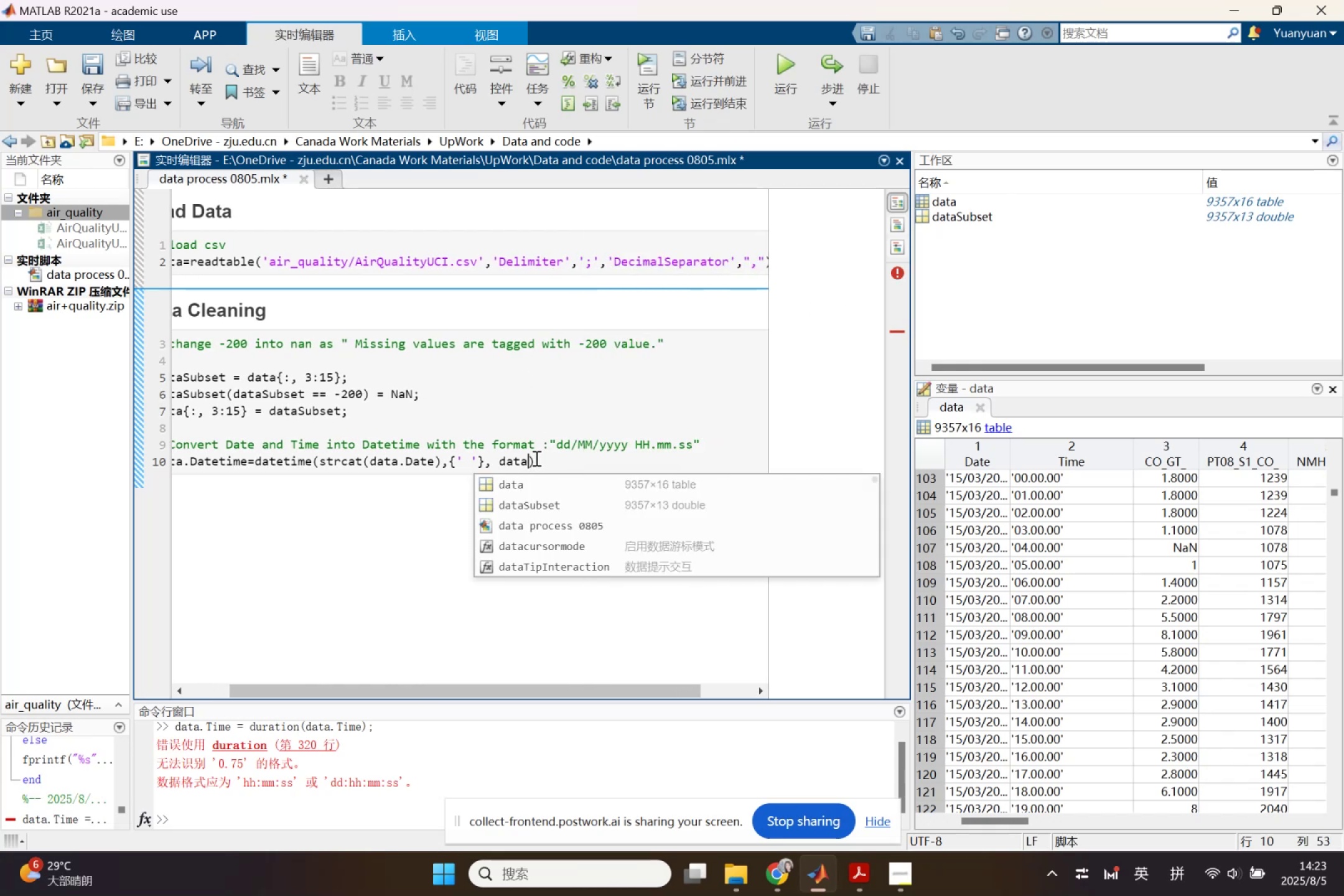 
key(T)
 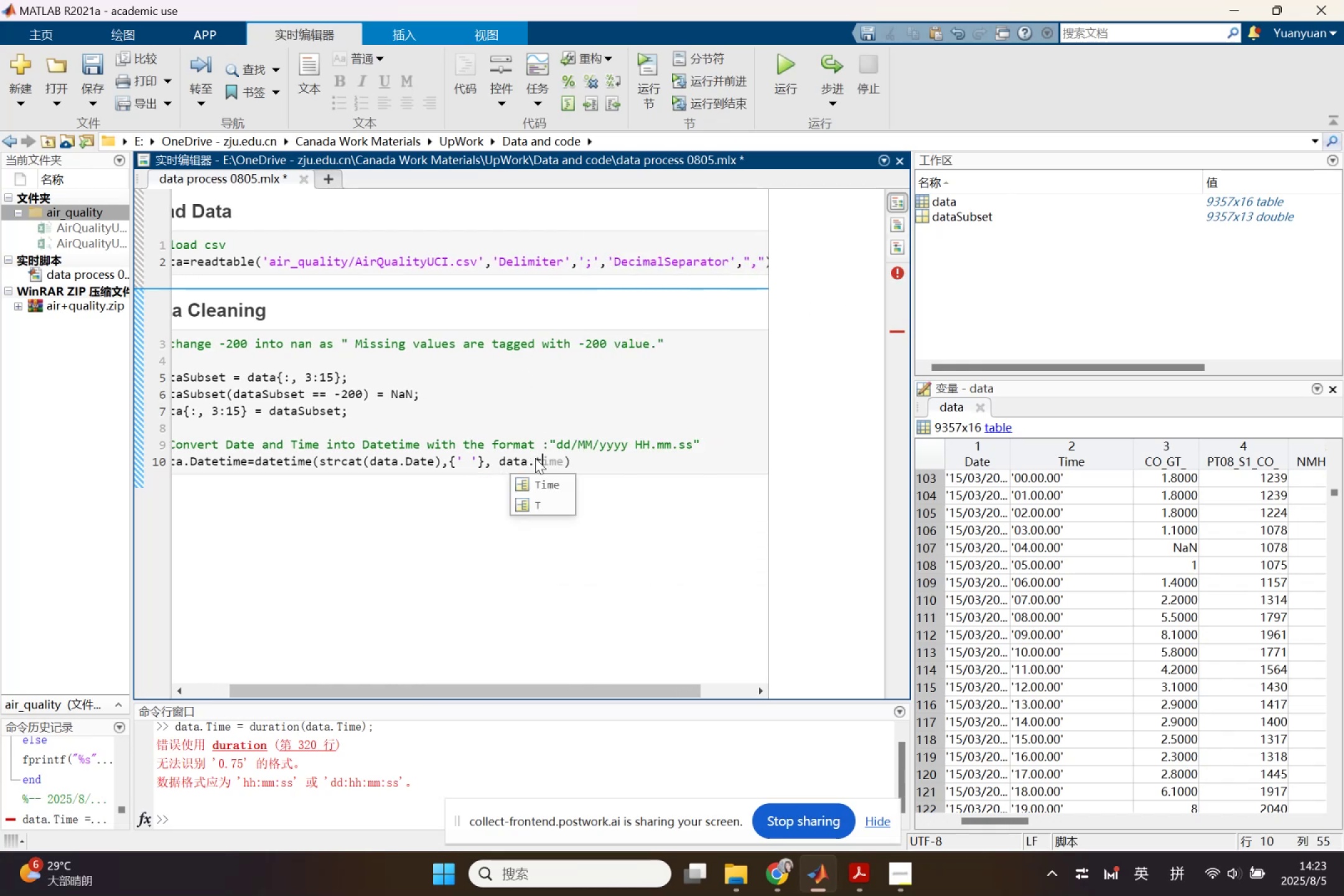 
key(ArrowDown)
 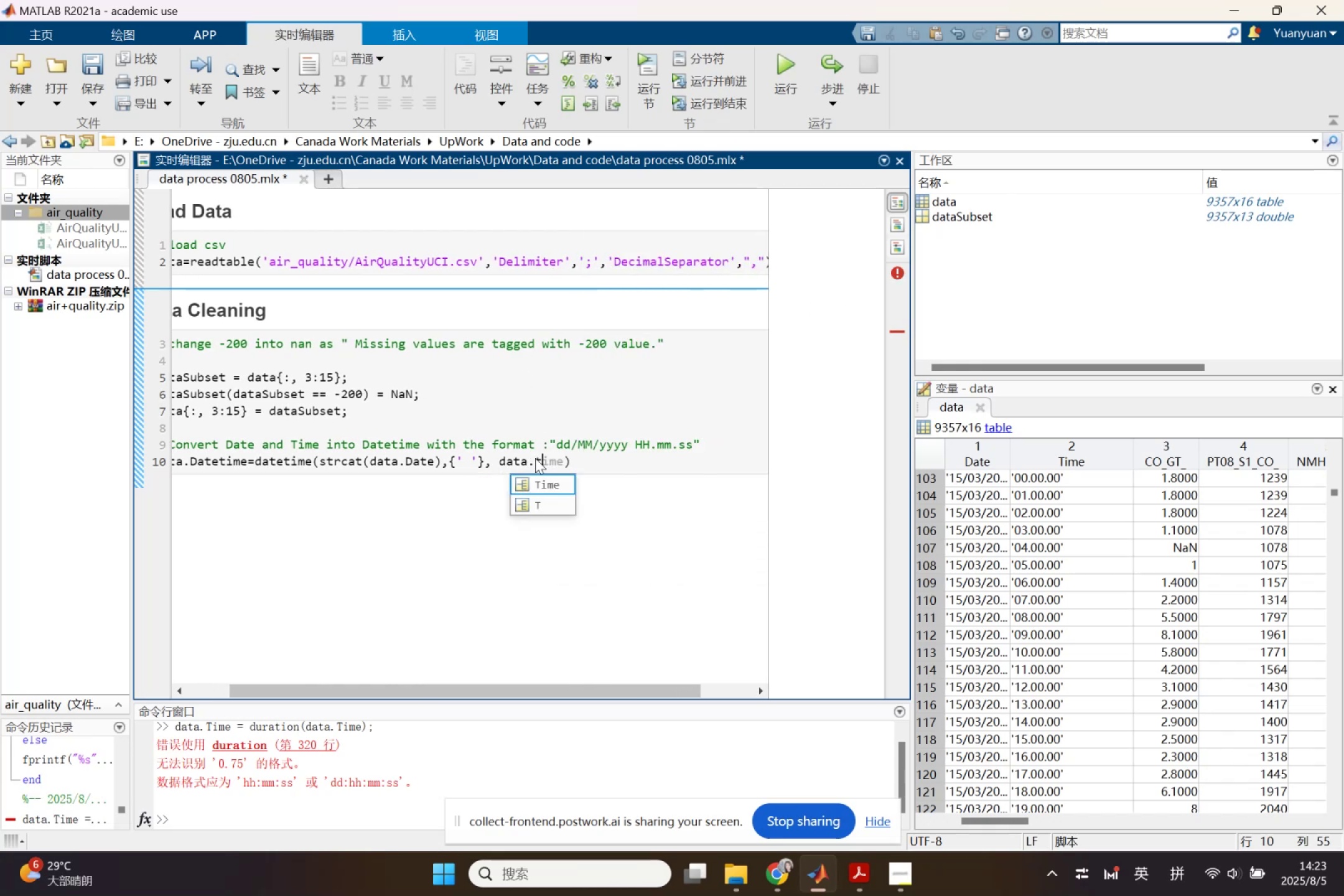 
key(Enter)
 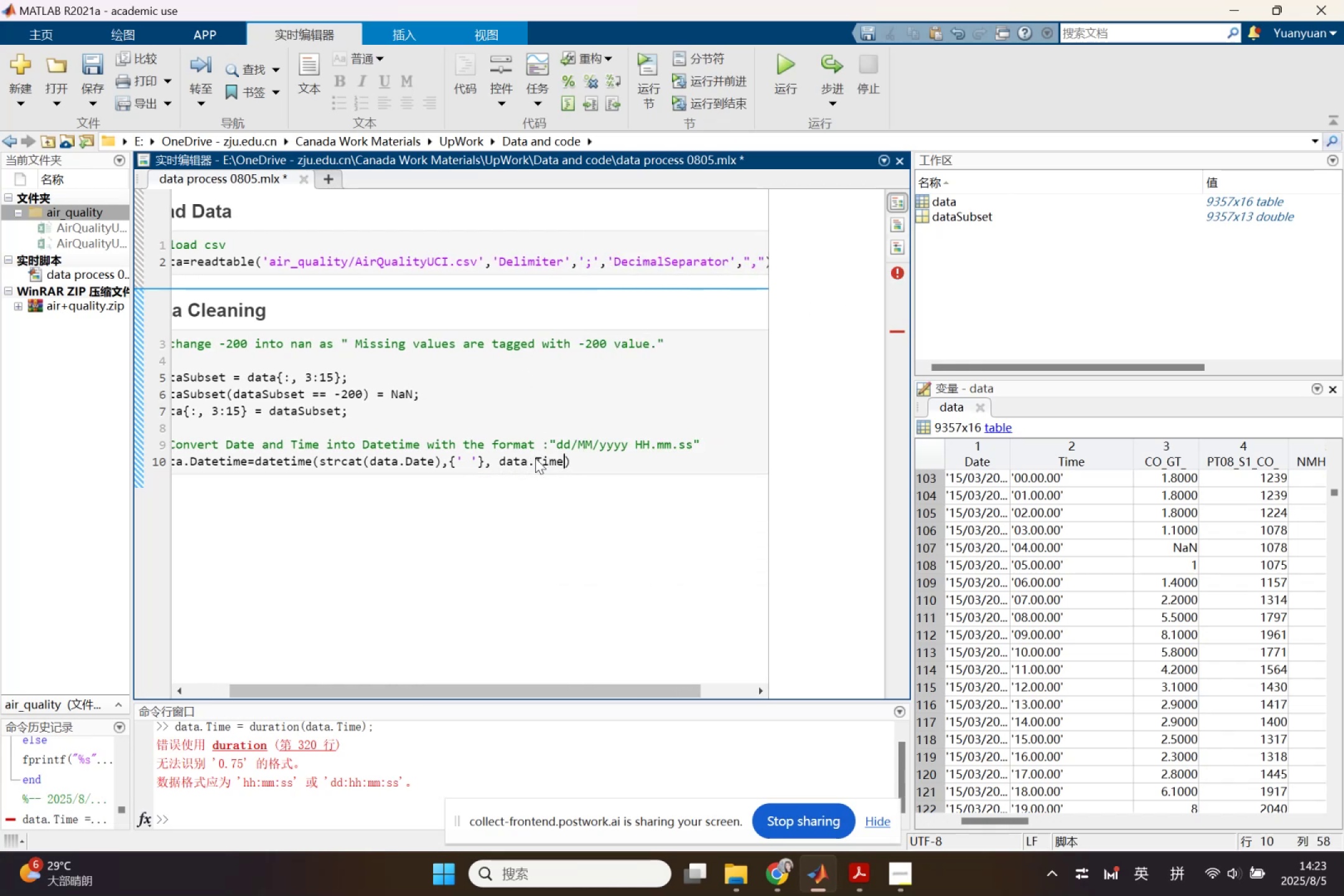 
key(ArrowRight)
 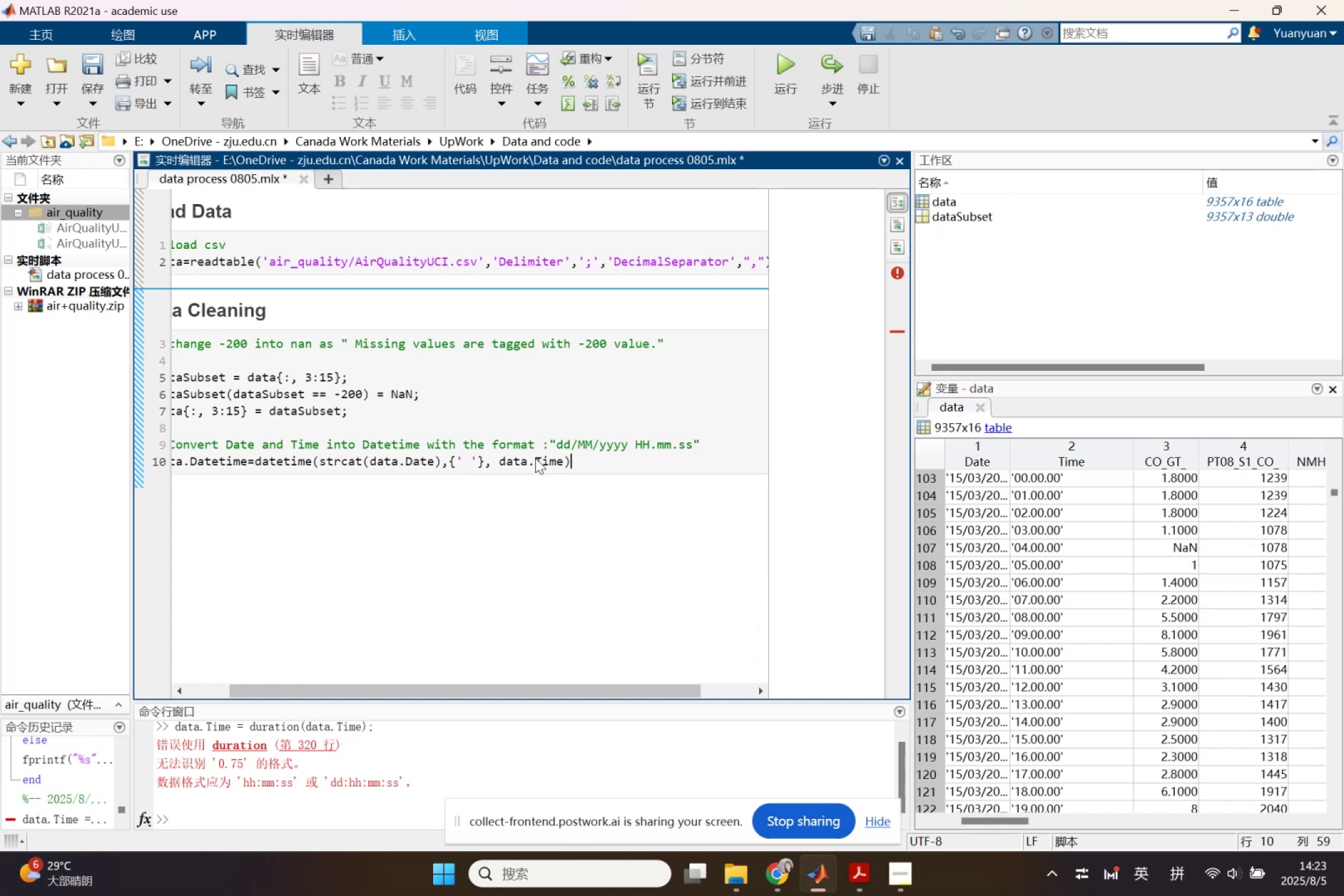 
key(ArrowLeft)
 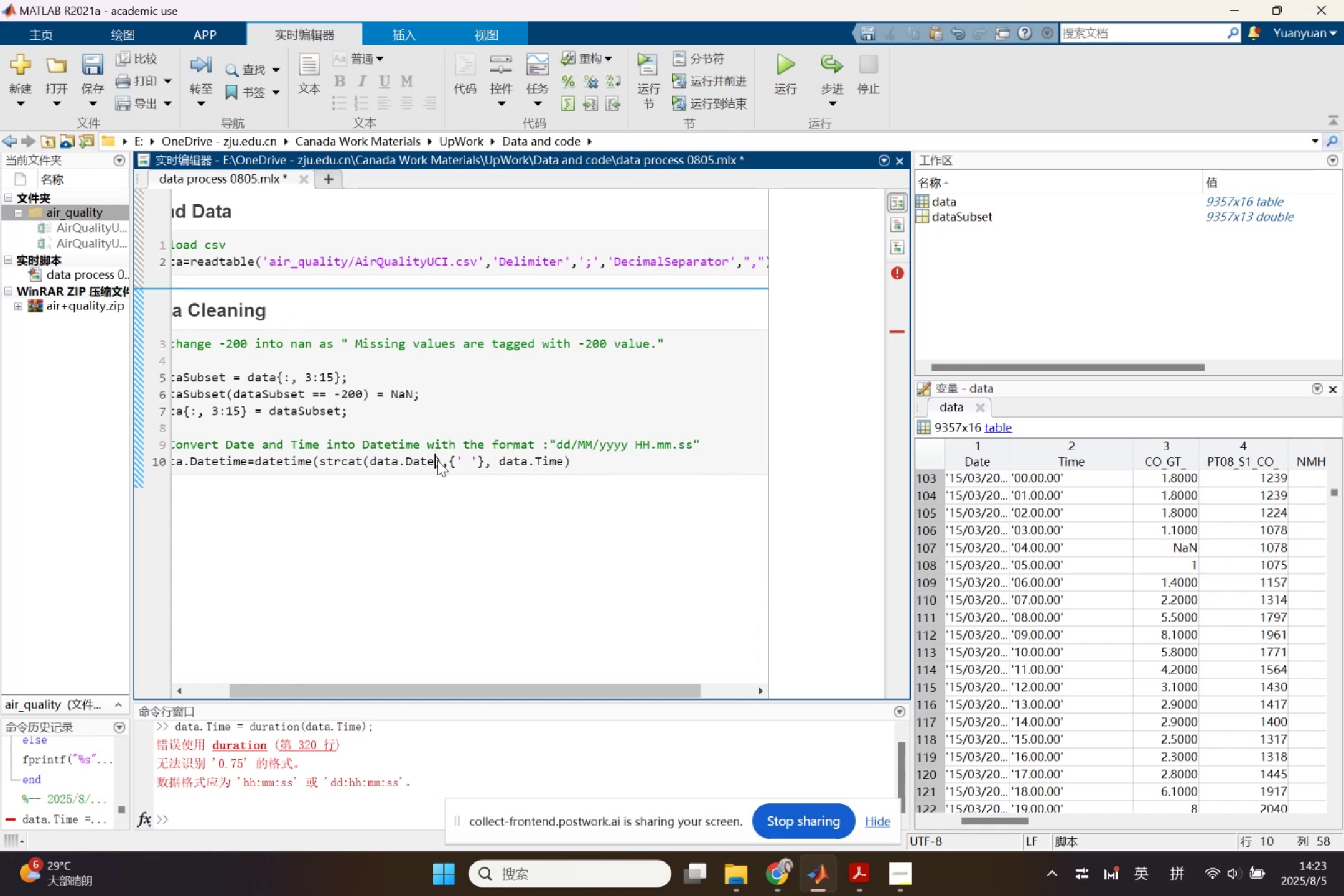 
key(Backspace)
 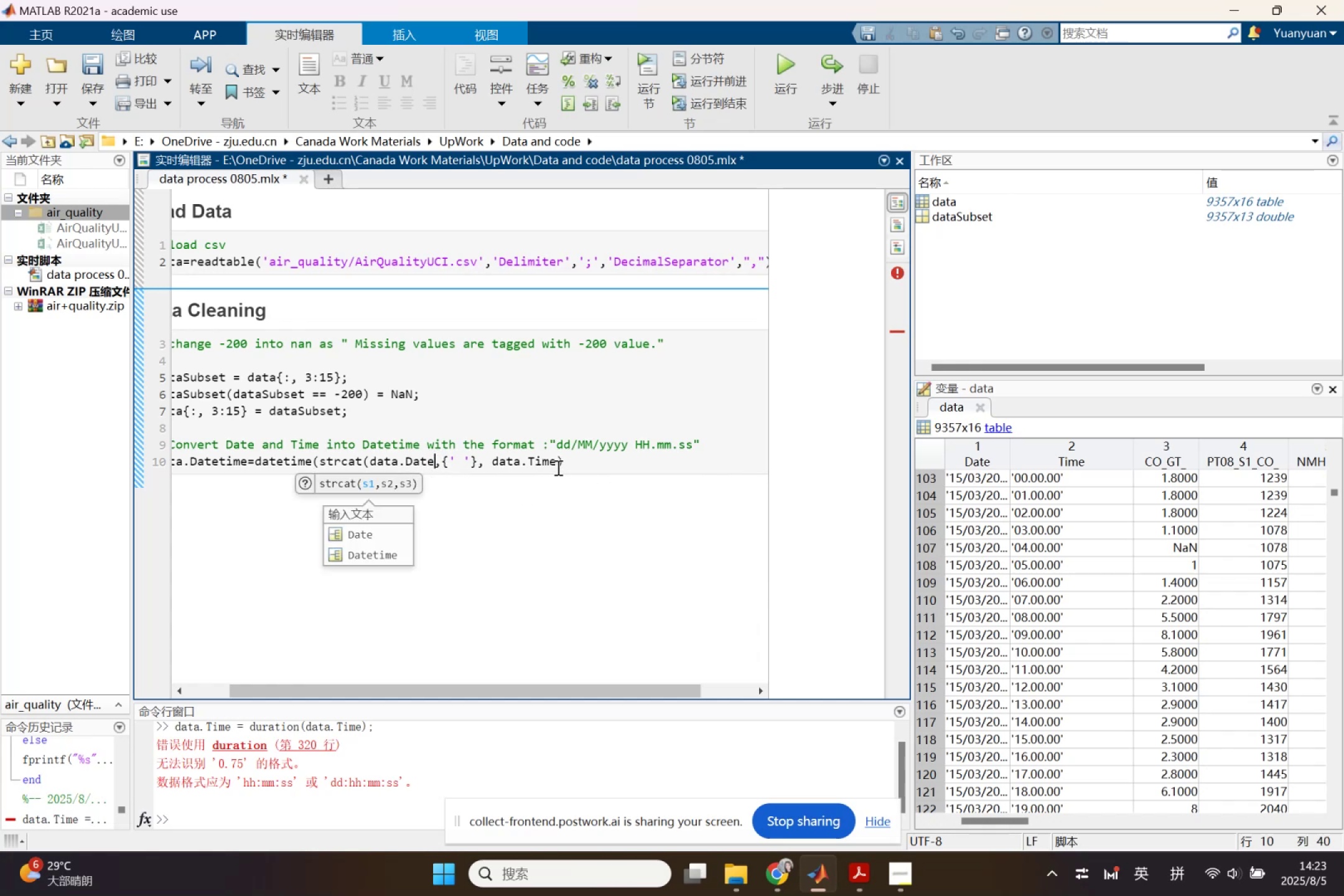 
left_click([556, 466])
 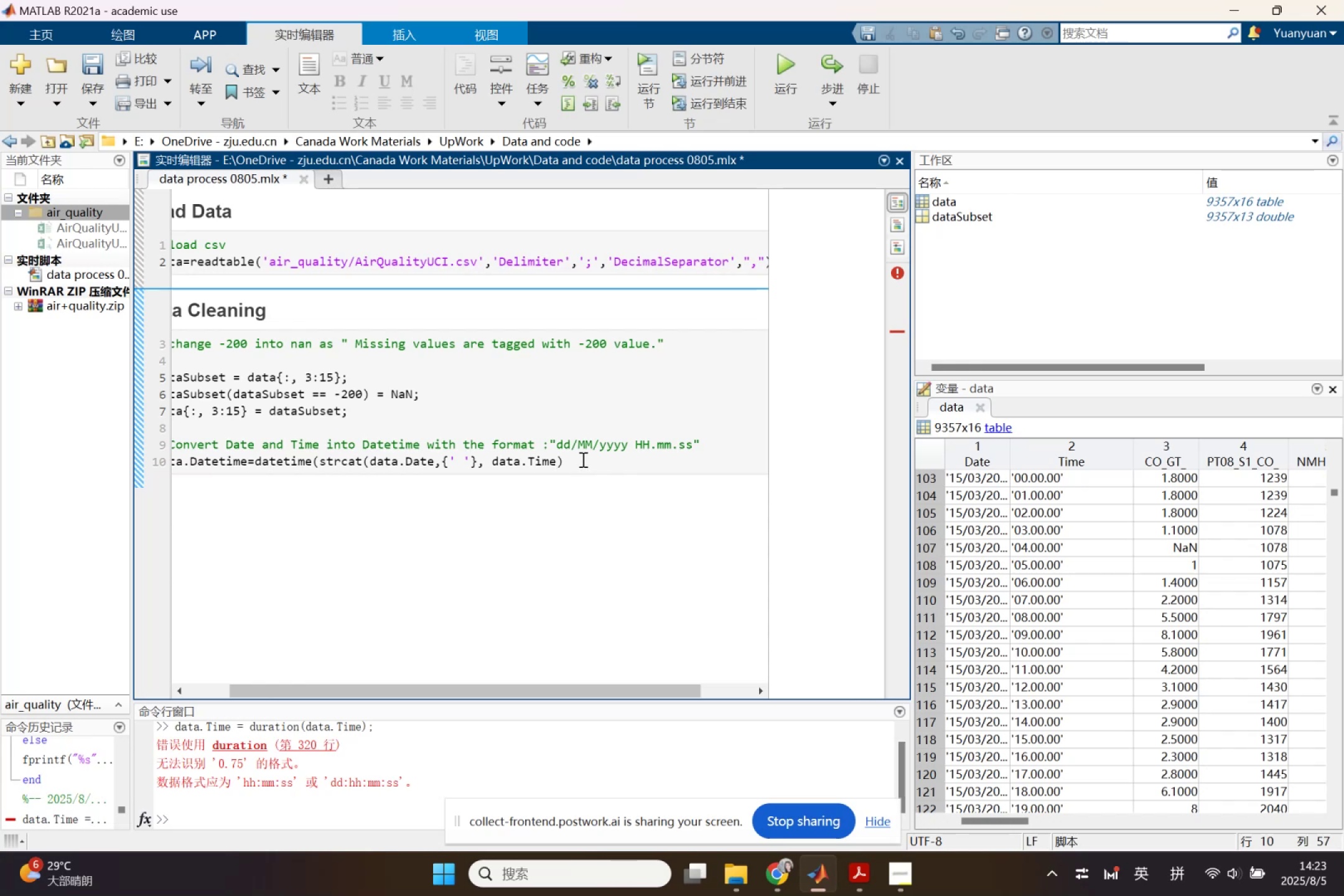 
key(Shift+0)
 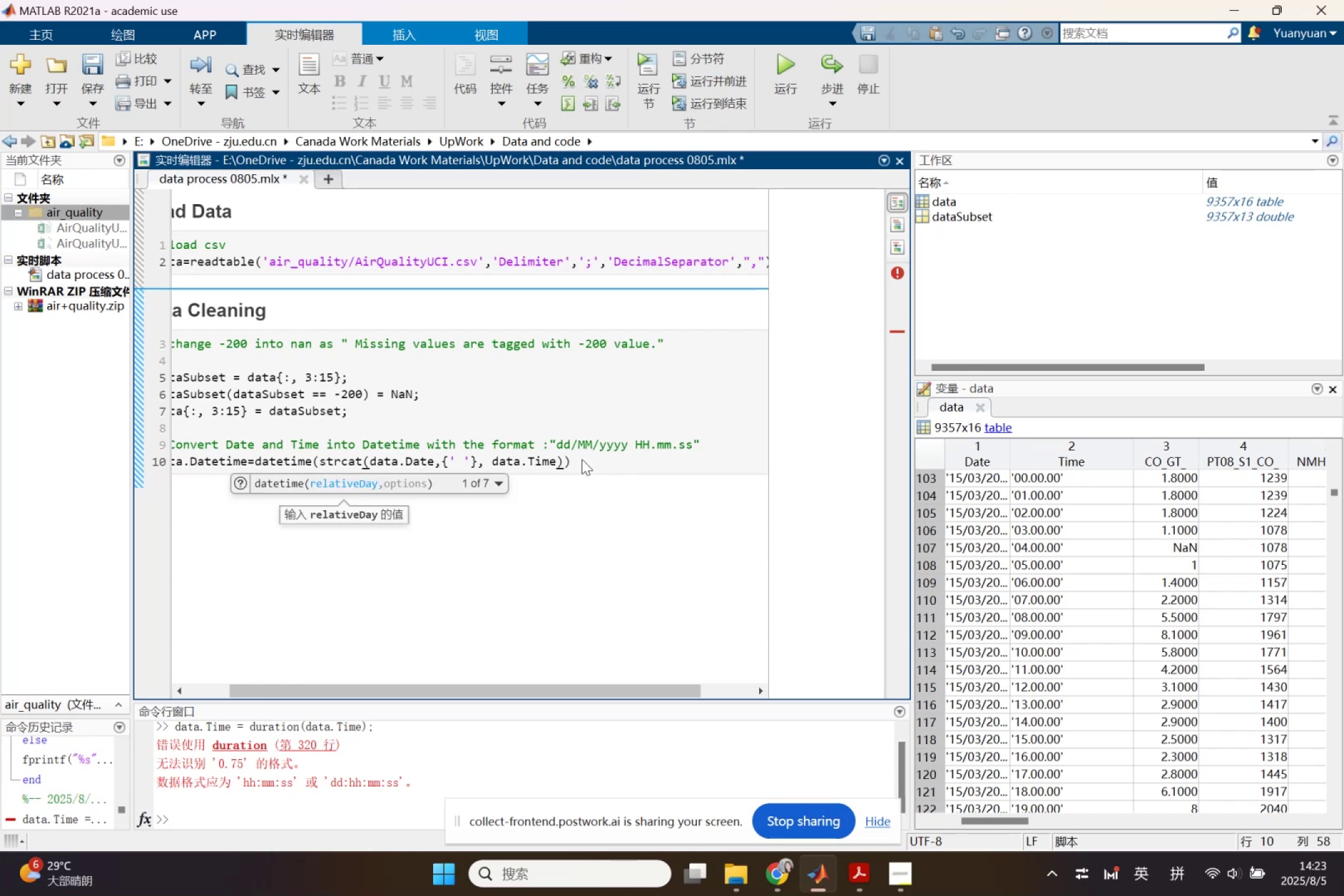 
key(Comma)
 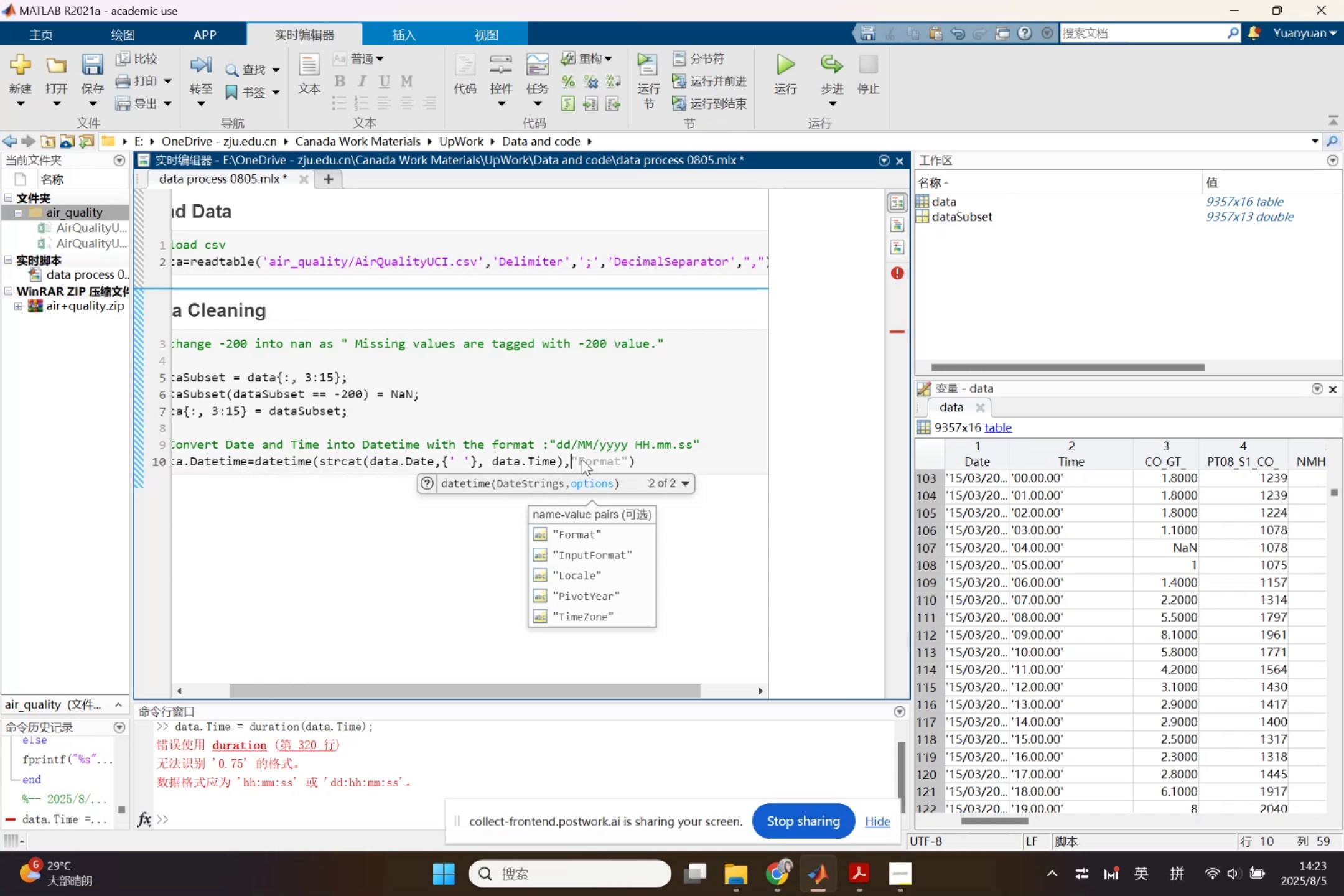 
key(ArrowDown)
 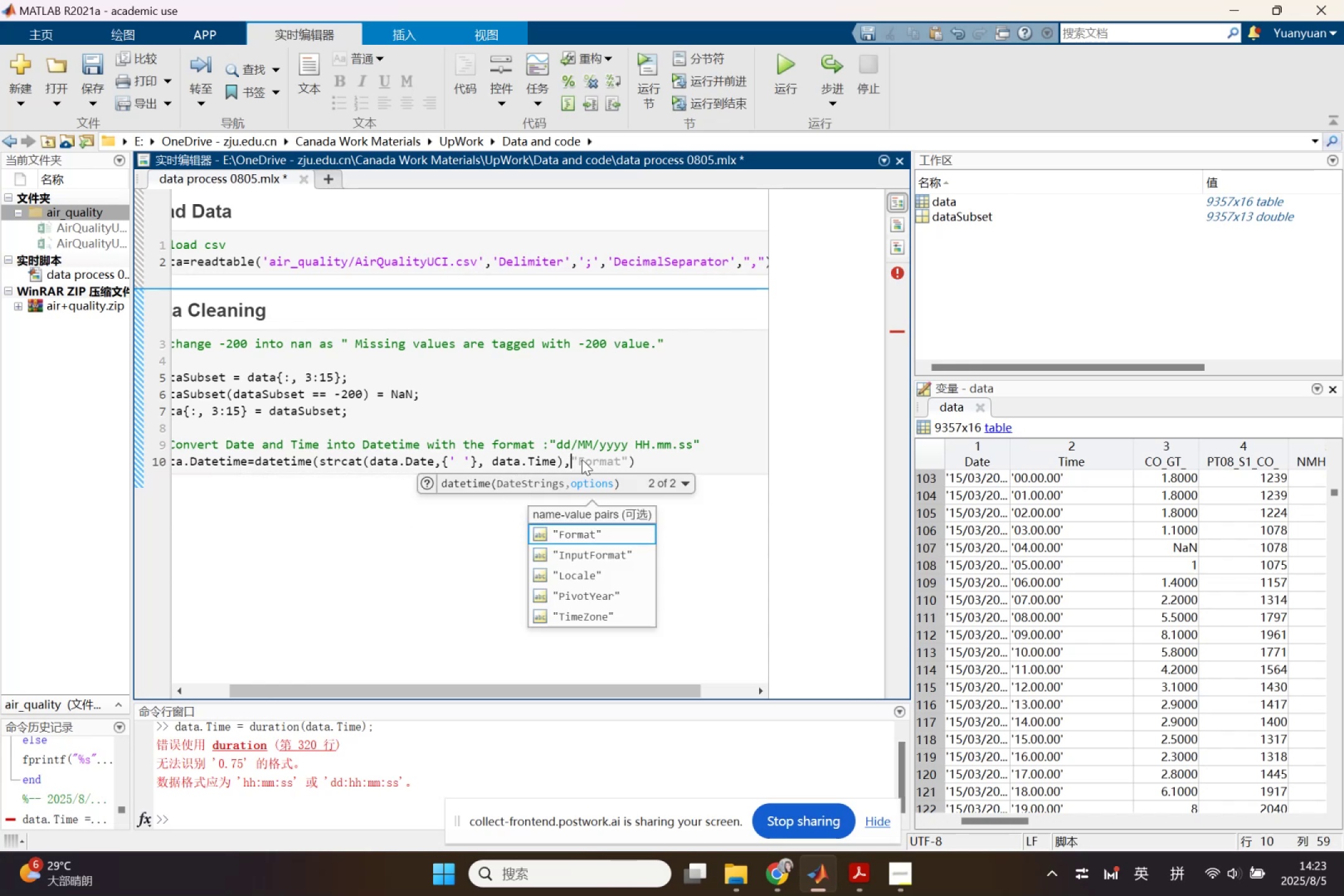 
key(ArrowDown)
 